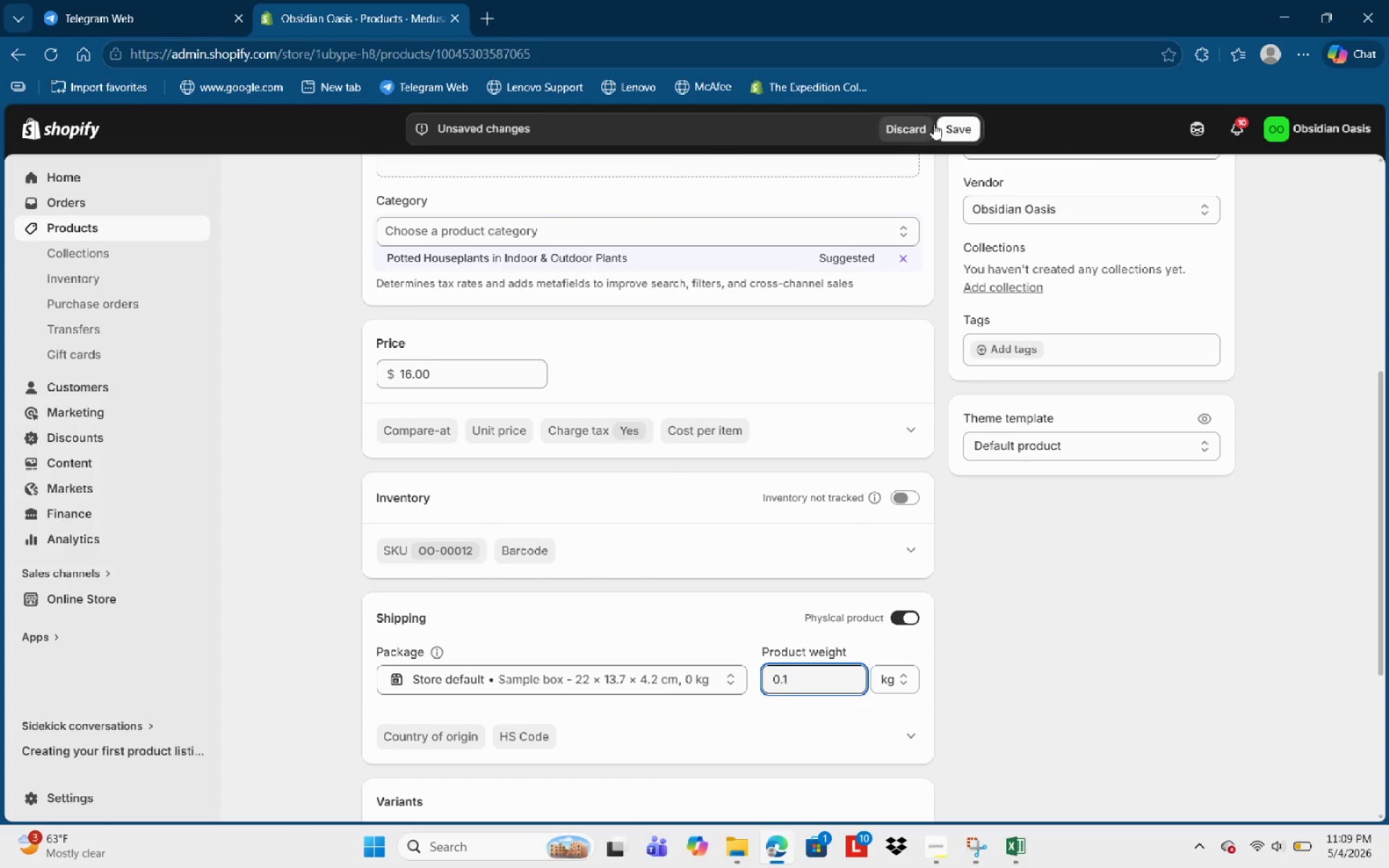 
left_click([970, 131])
 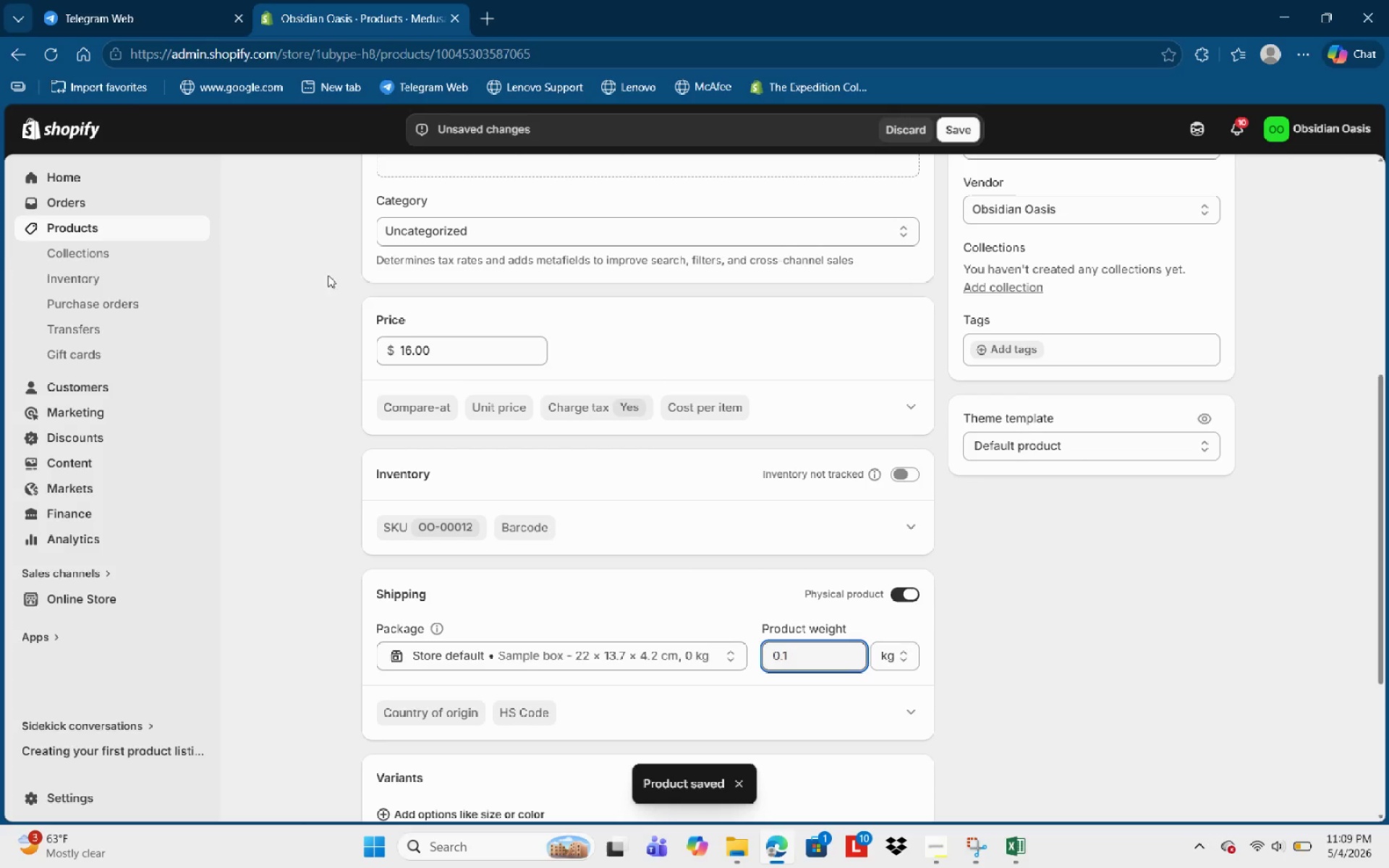 
wait(6.06)
 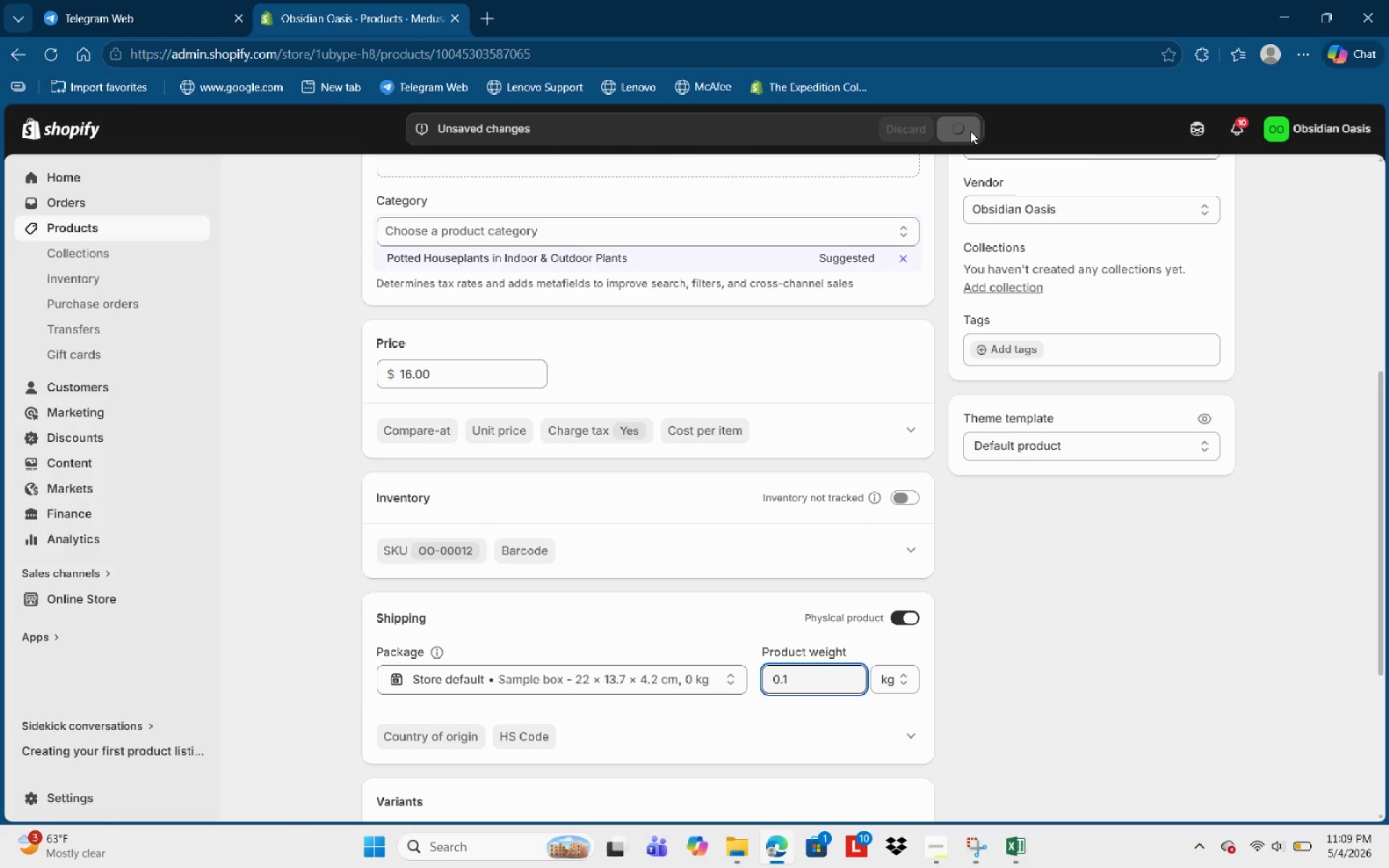 
left_click([106, 232])
 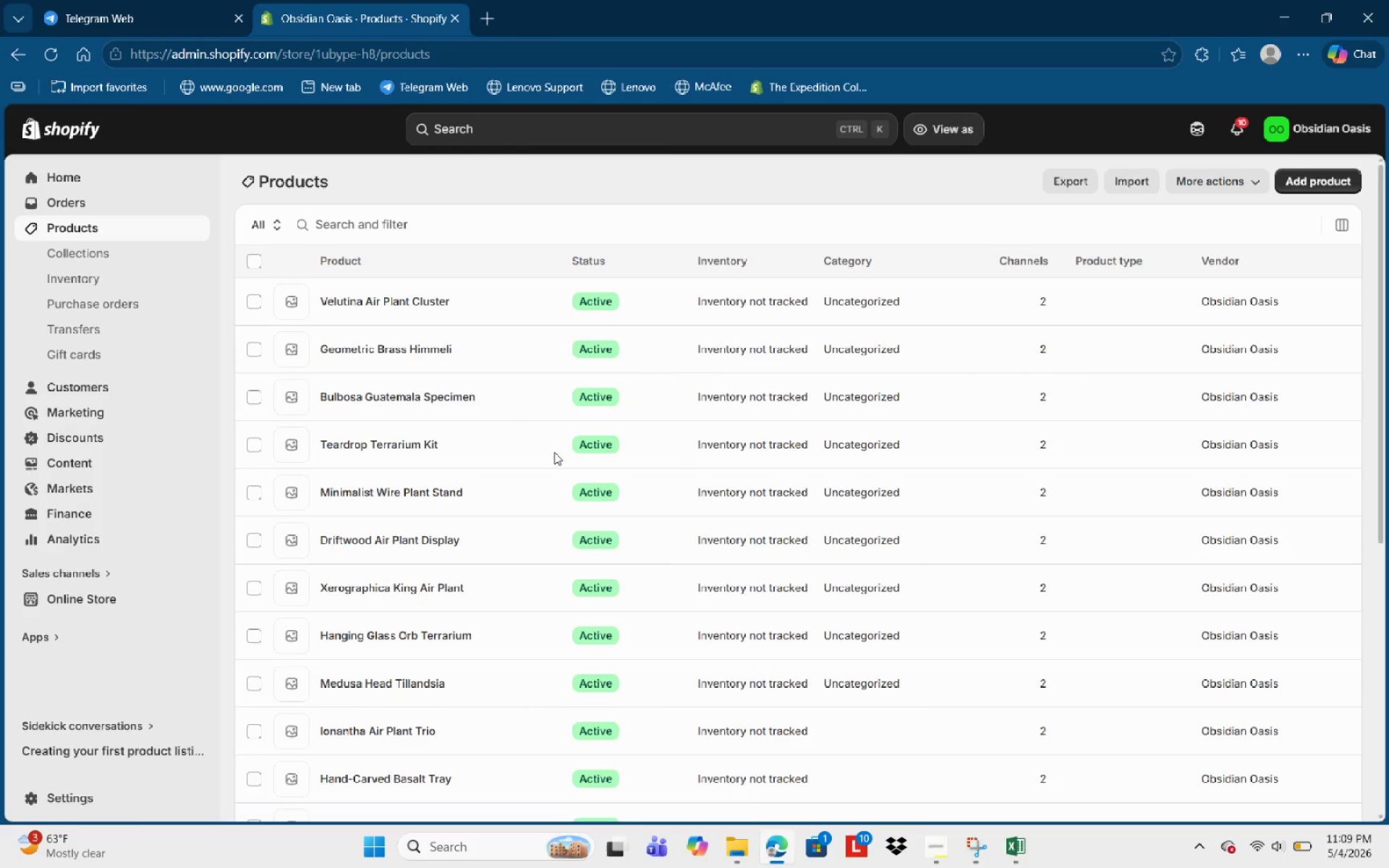 
scroll: coordinate [904, 490], scroll_direction: down, amount: 17.0
 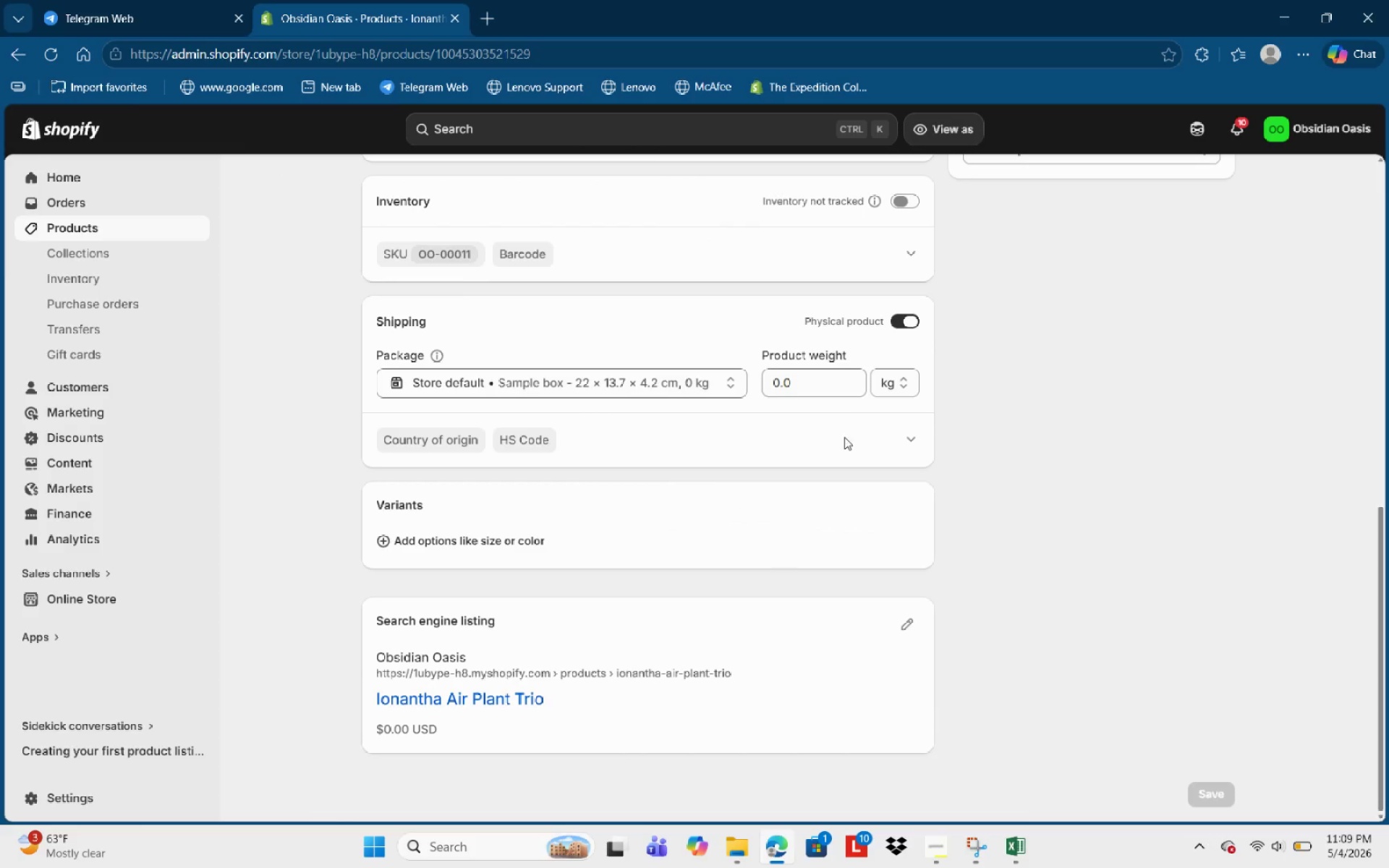 
scroll: coordinate [839, 410], scroll_direction: up, amount: 5.0
 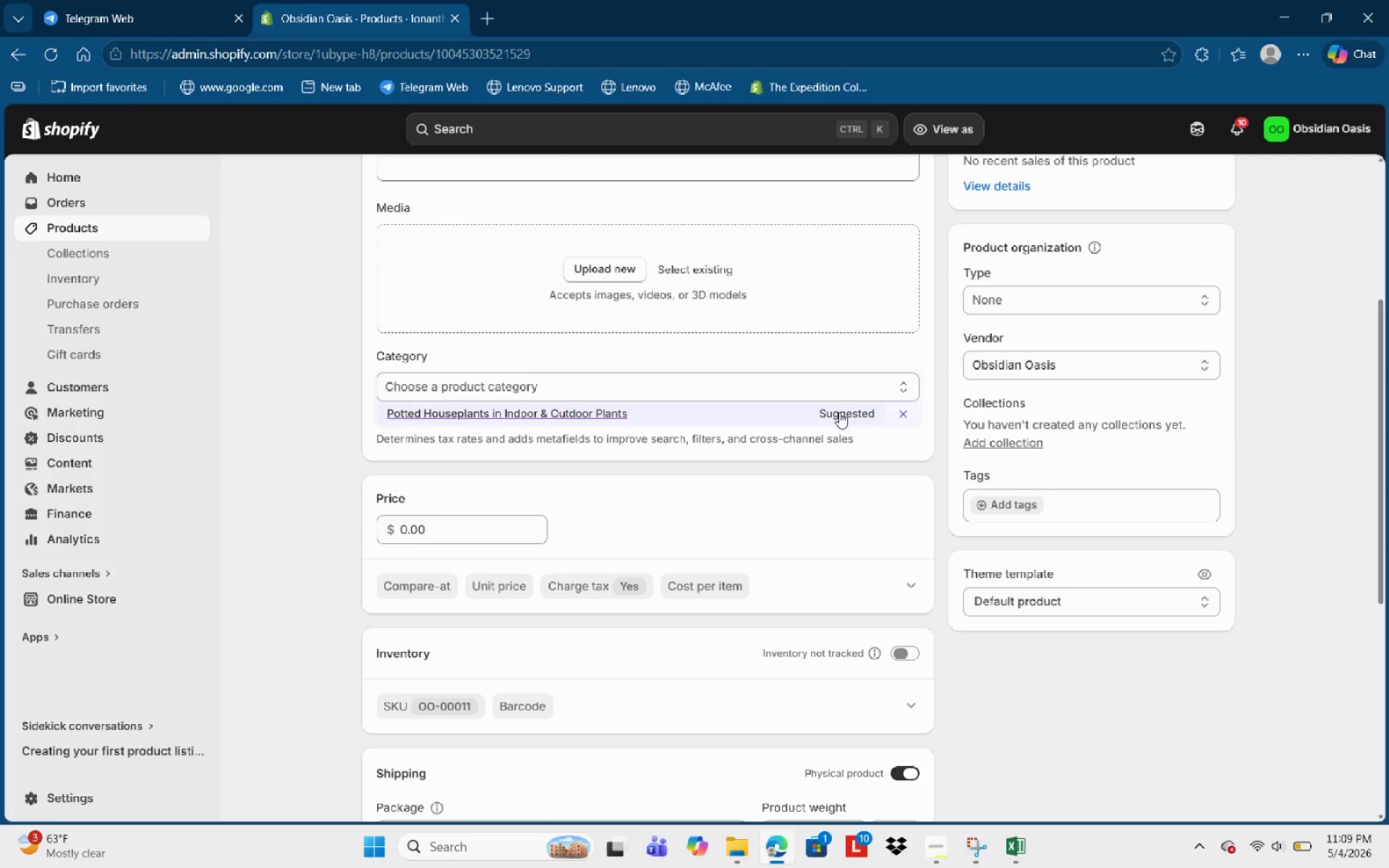 
scroll: coordinate [839, 412], scroll_direction: down, amount: 1.0
 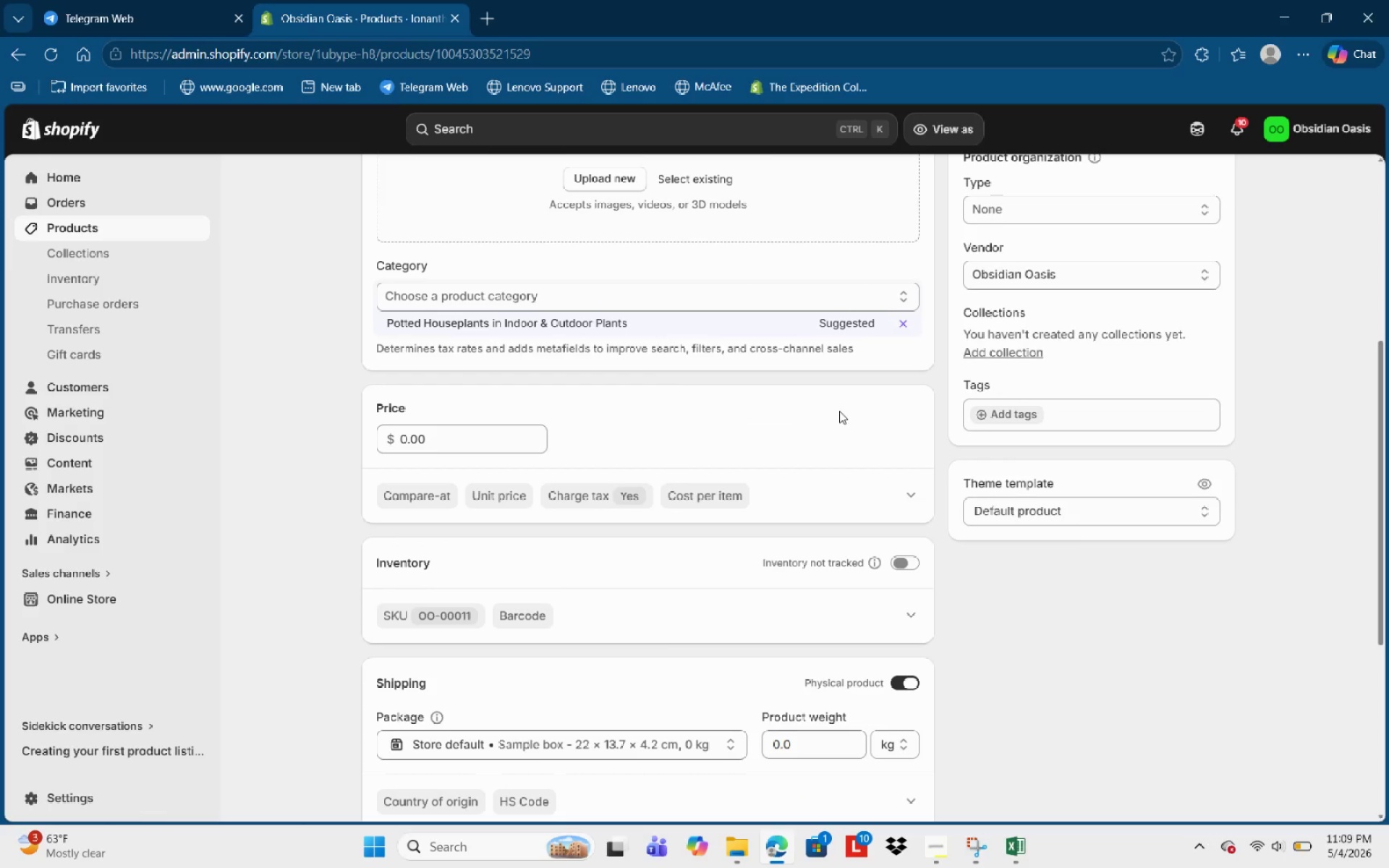 
scroll: coordinate [839, 411], scroll_direction: up, amount: 3.0
 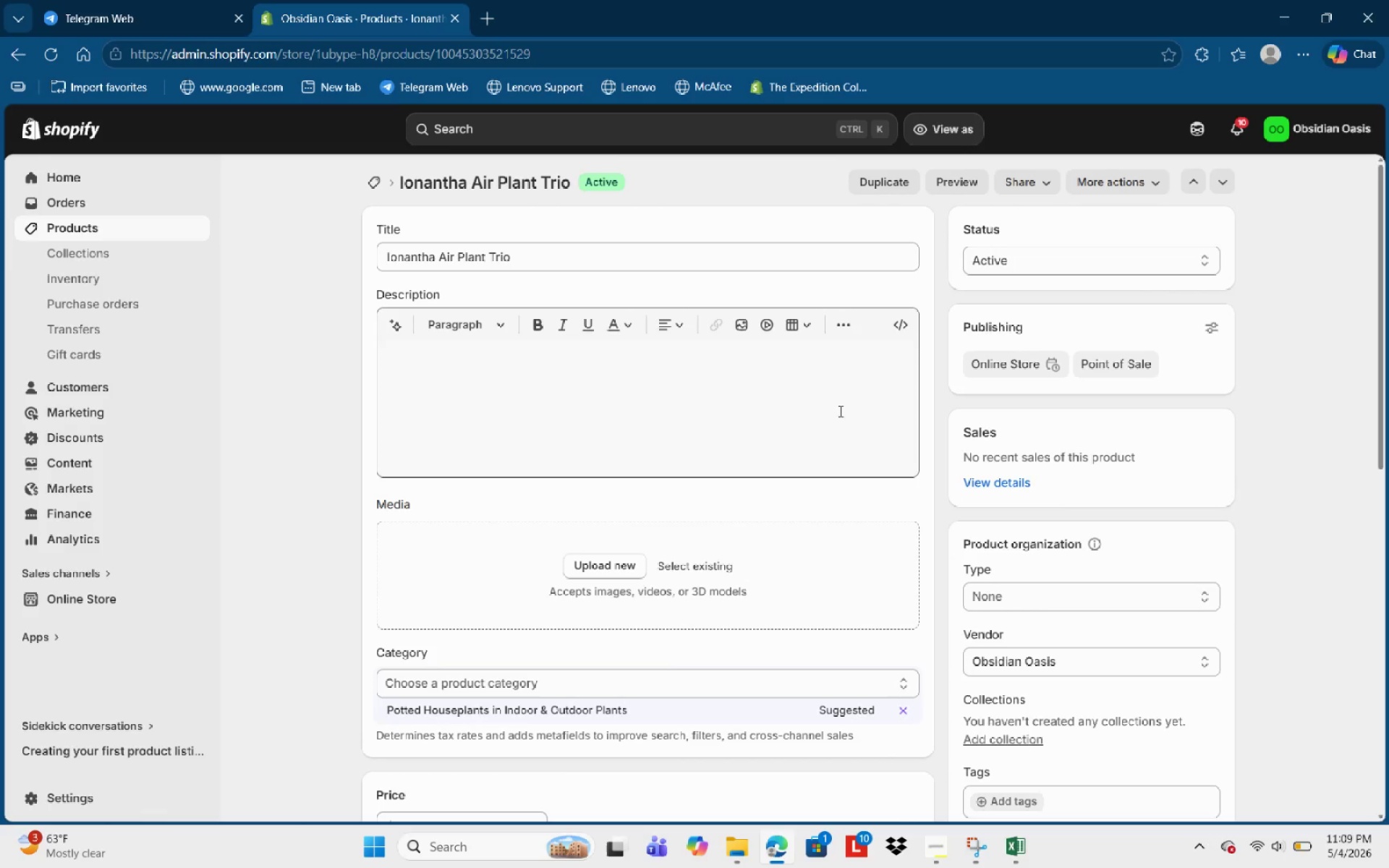 
scroll: coordinate [839, 411], scroll_direction: down, amount: 4.0
 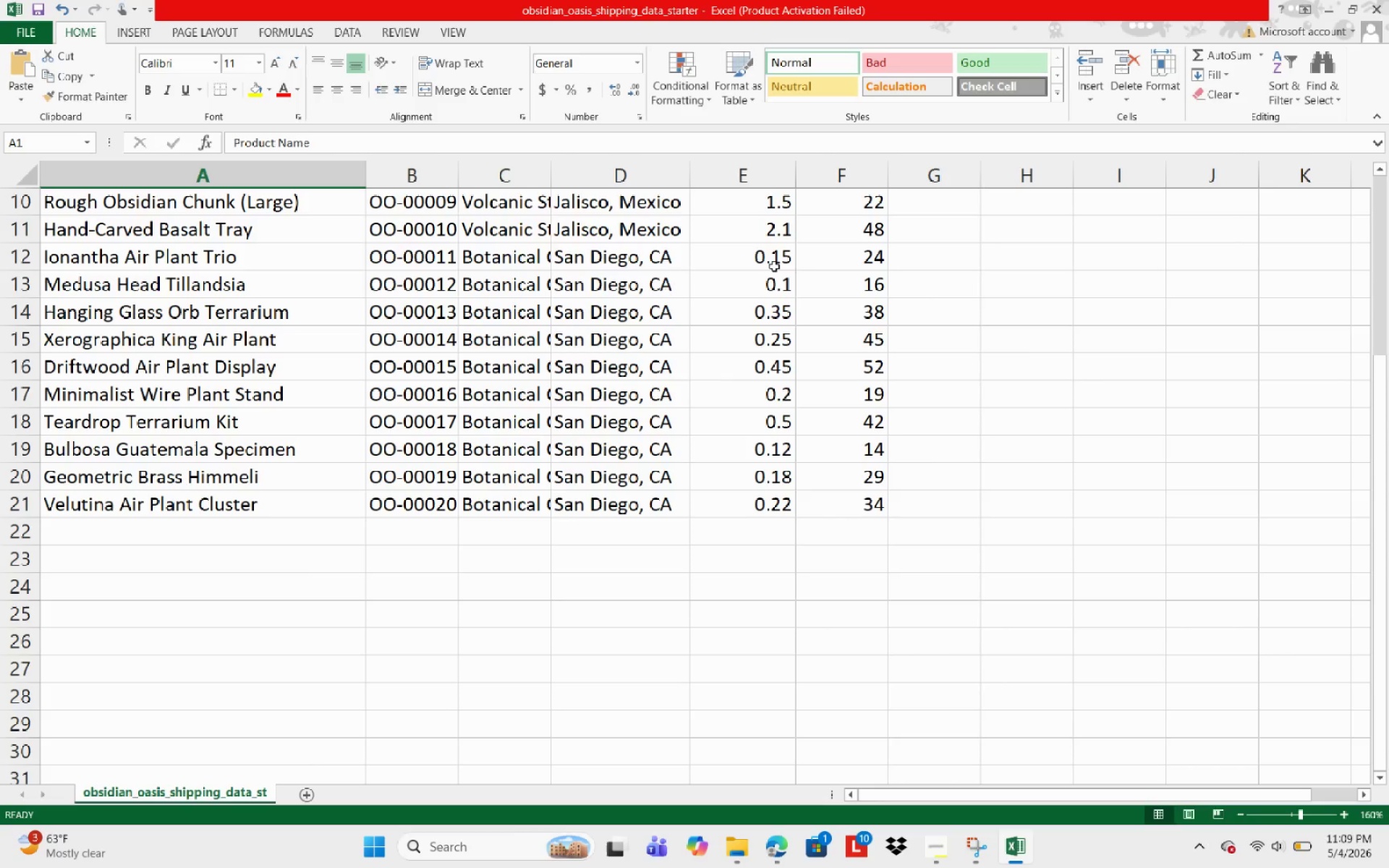 
wait(12.37)
 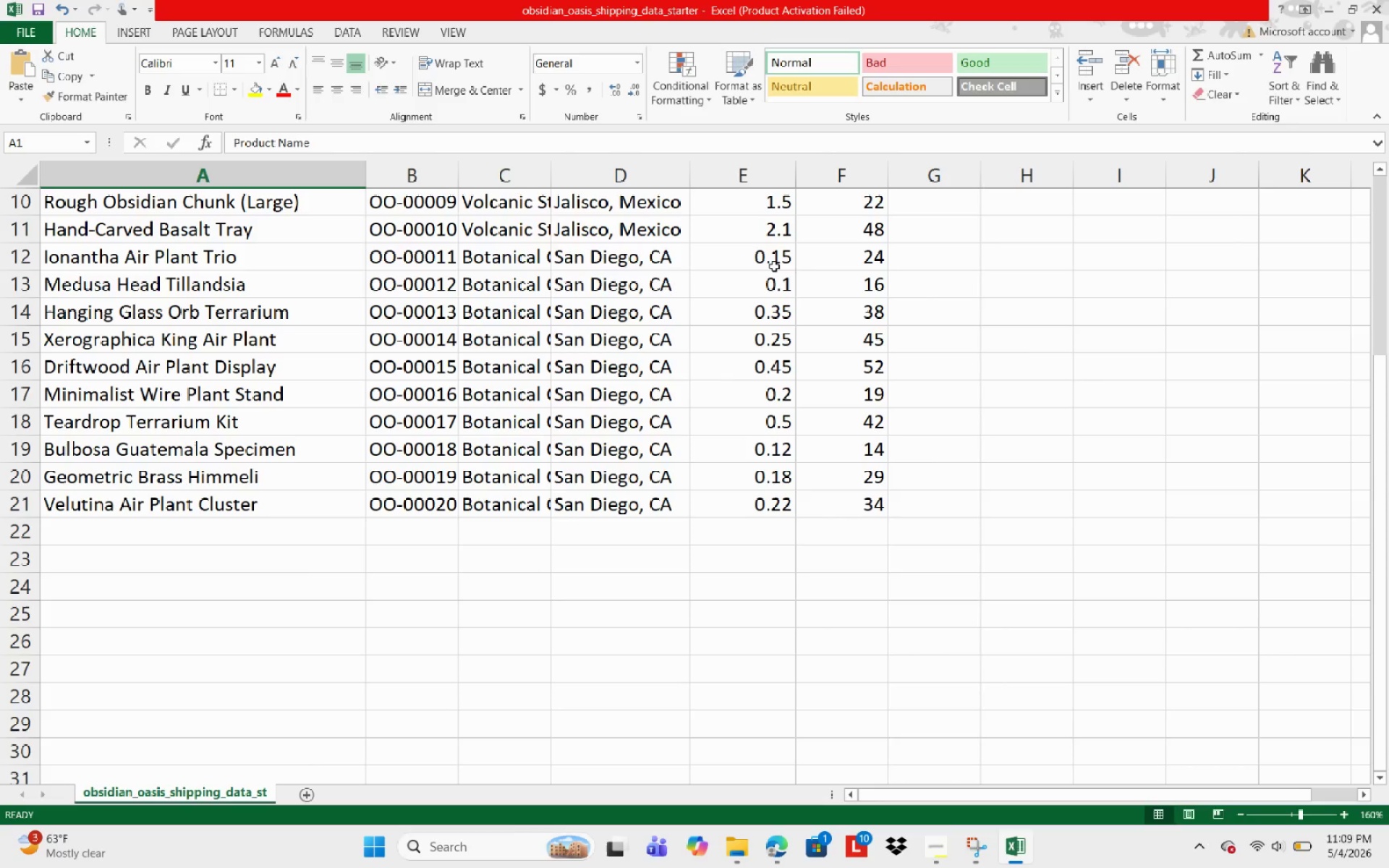 
left_click([1332, 0])
 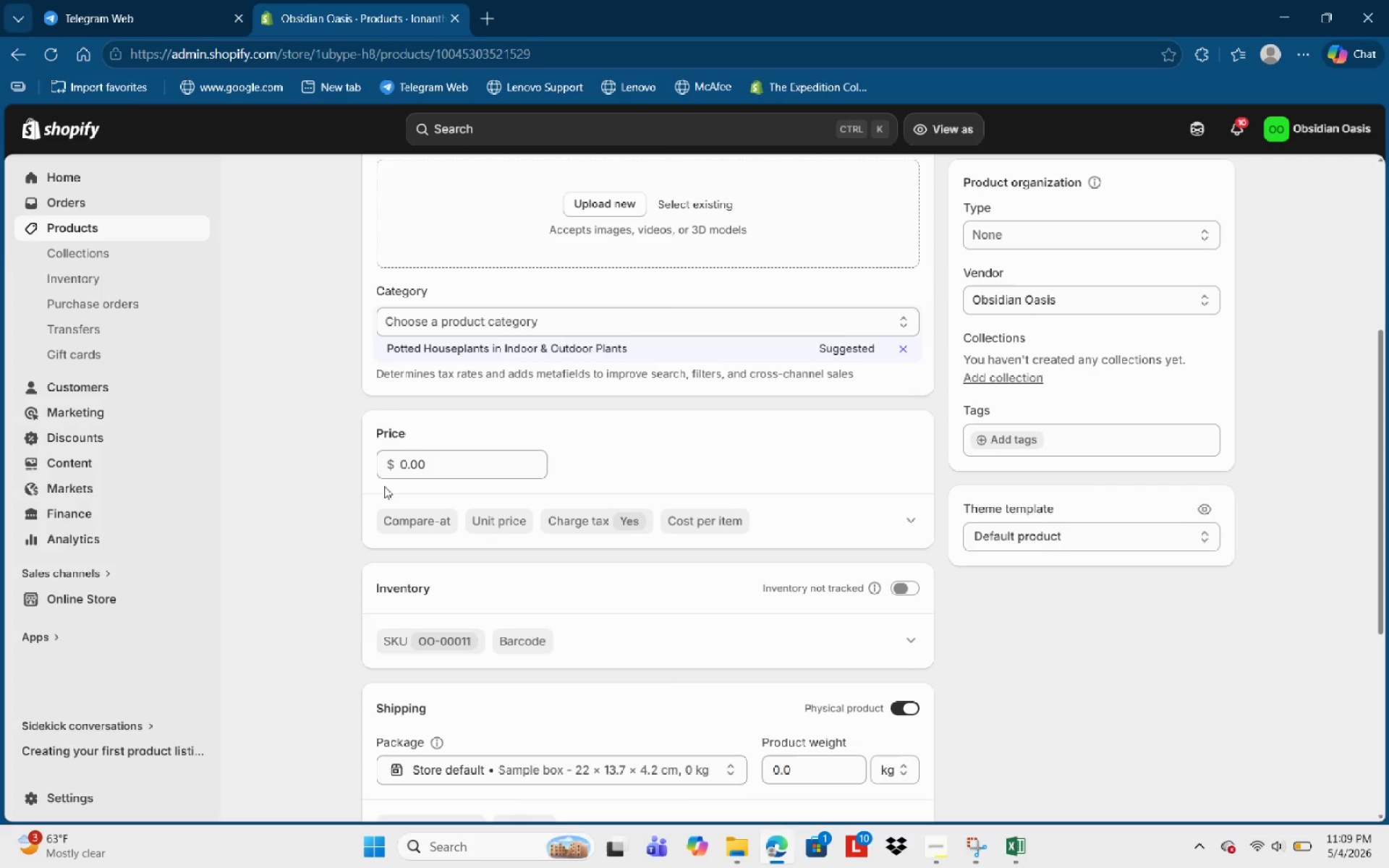 
left_click_drag(start_coordinate=[460, 459], to_coordinate=[359, 475])
 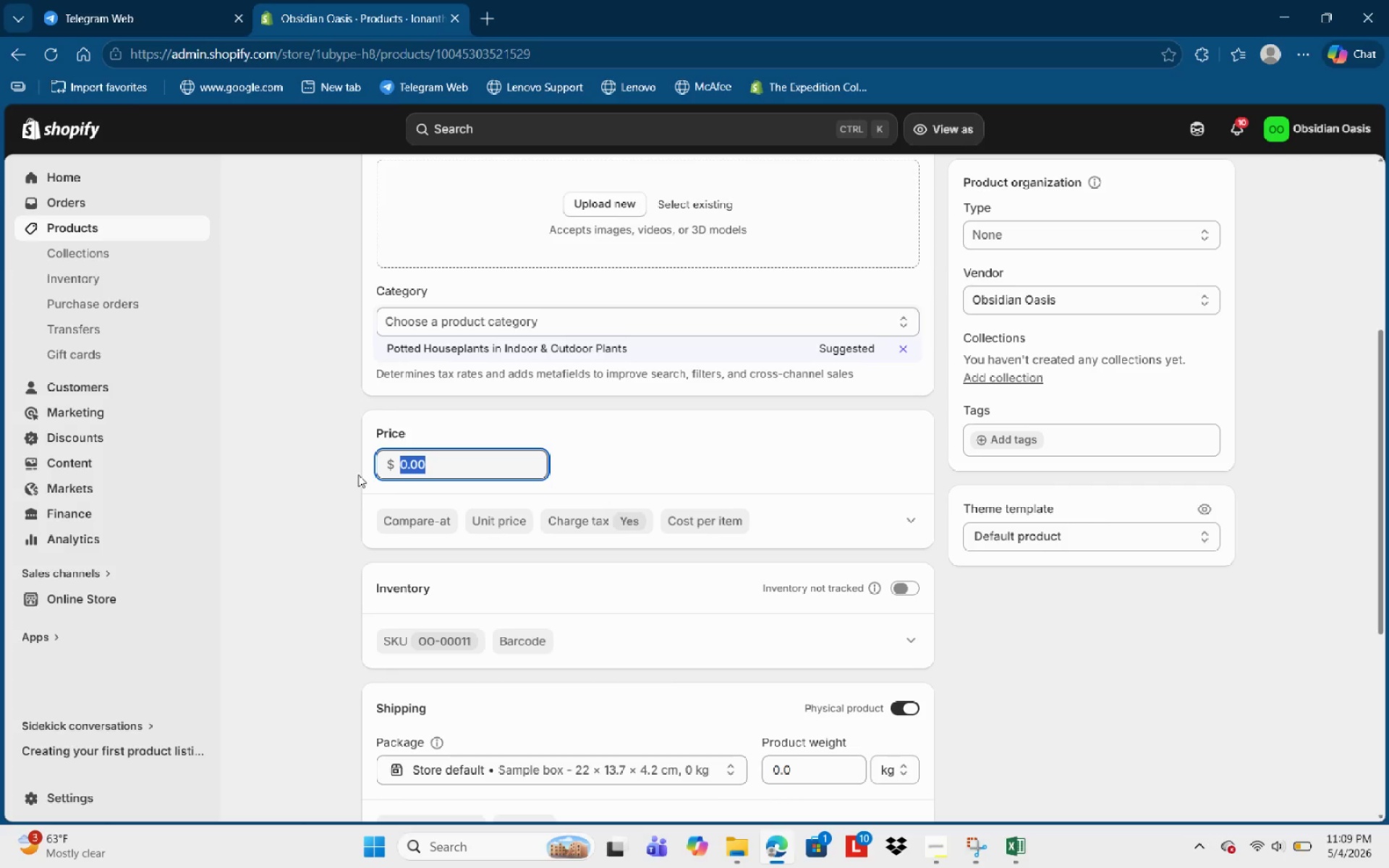 
key(Numpad2)
 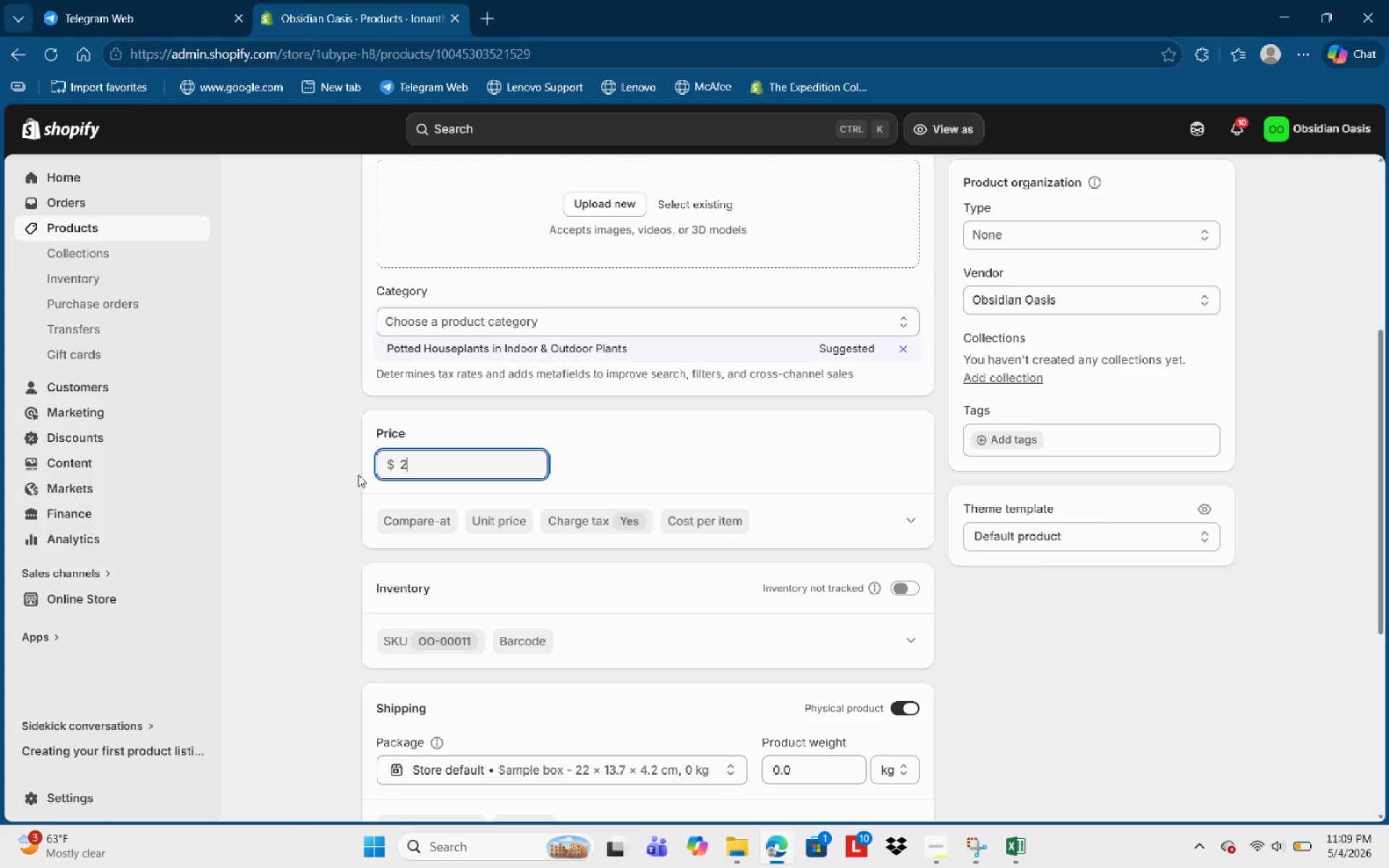 
key(Numpad4)
 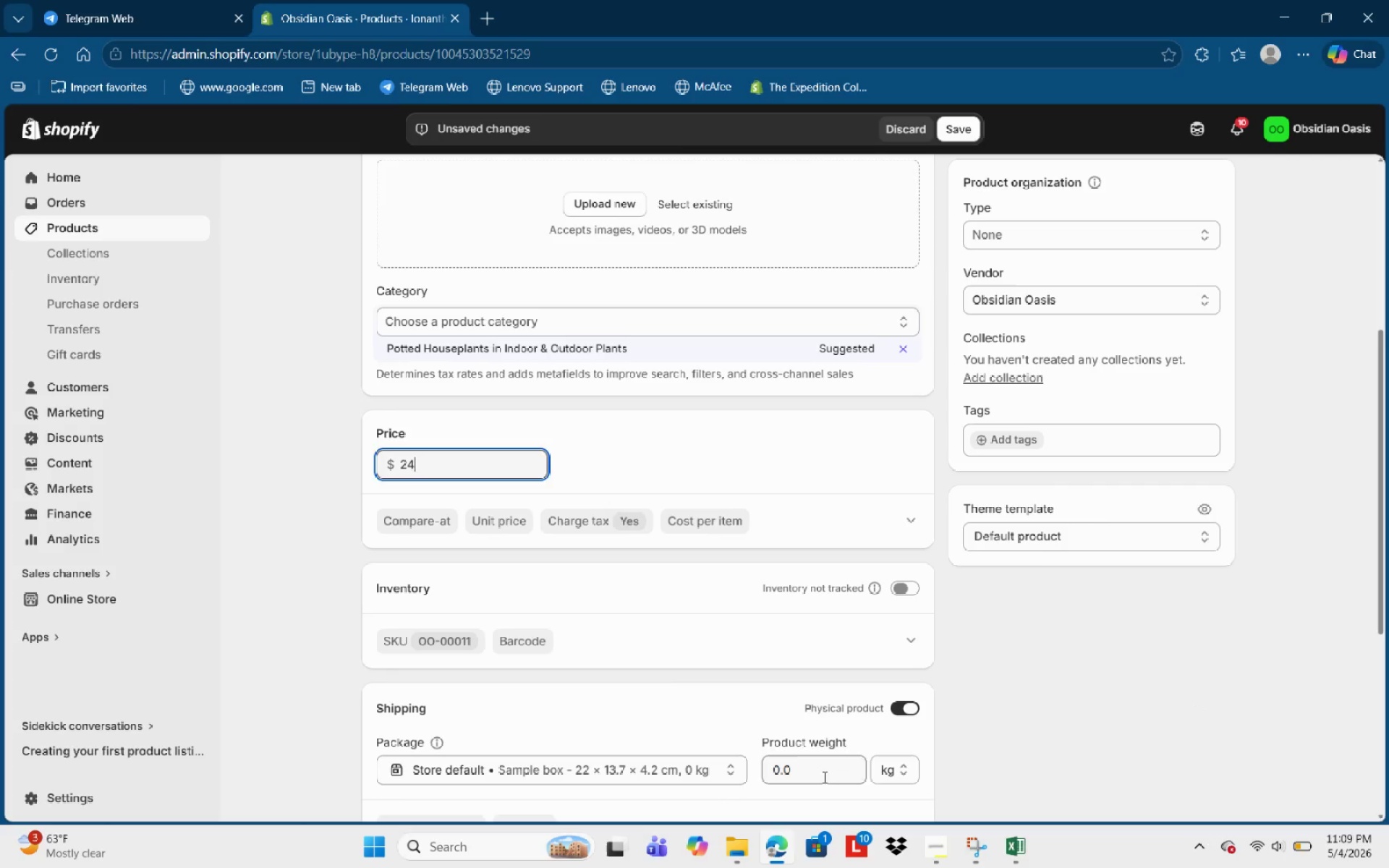 
key(Backspace)
 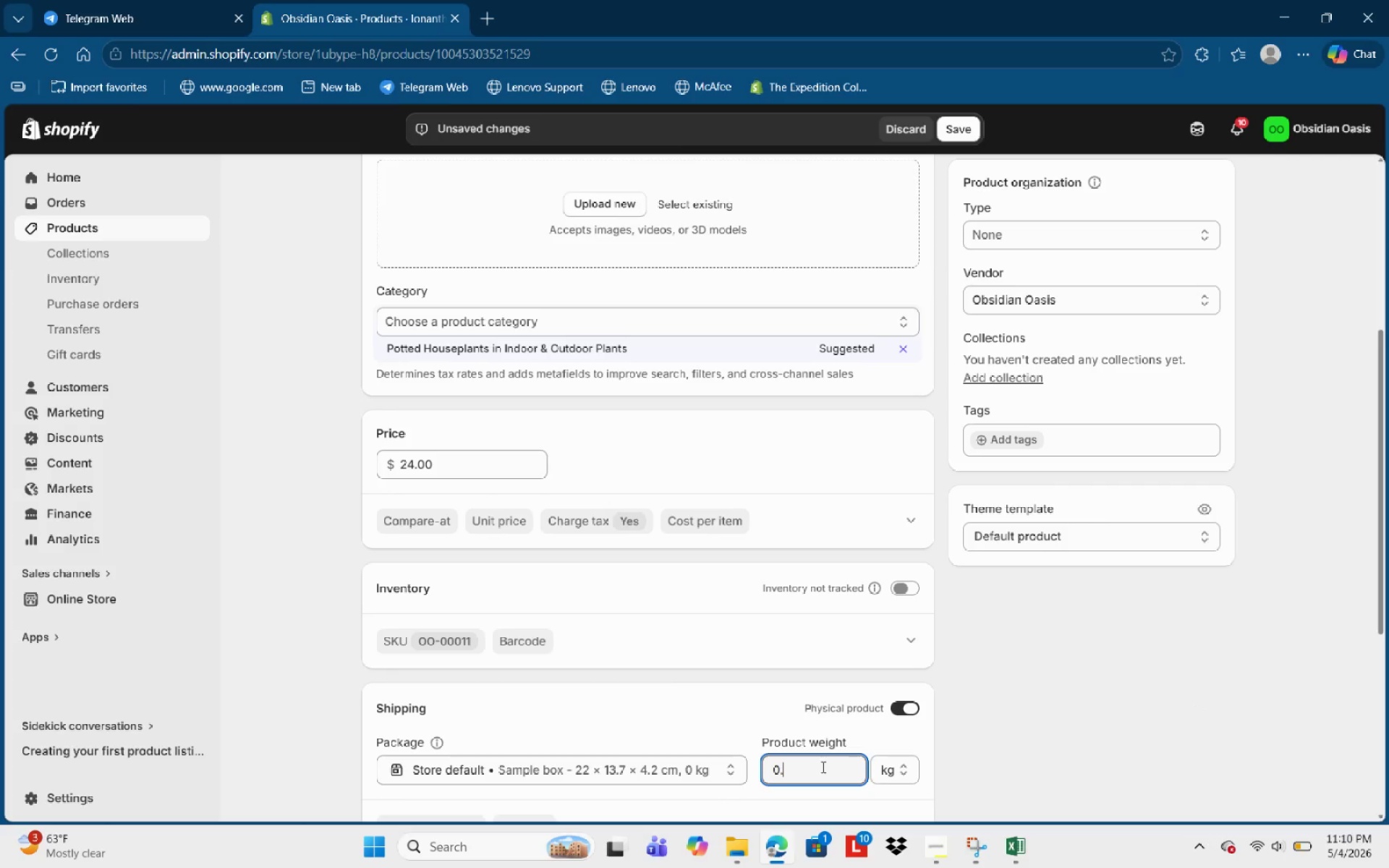 
key(Numpad1)
 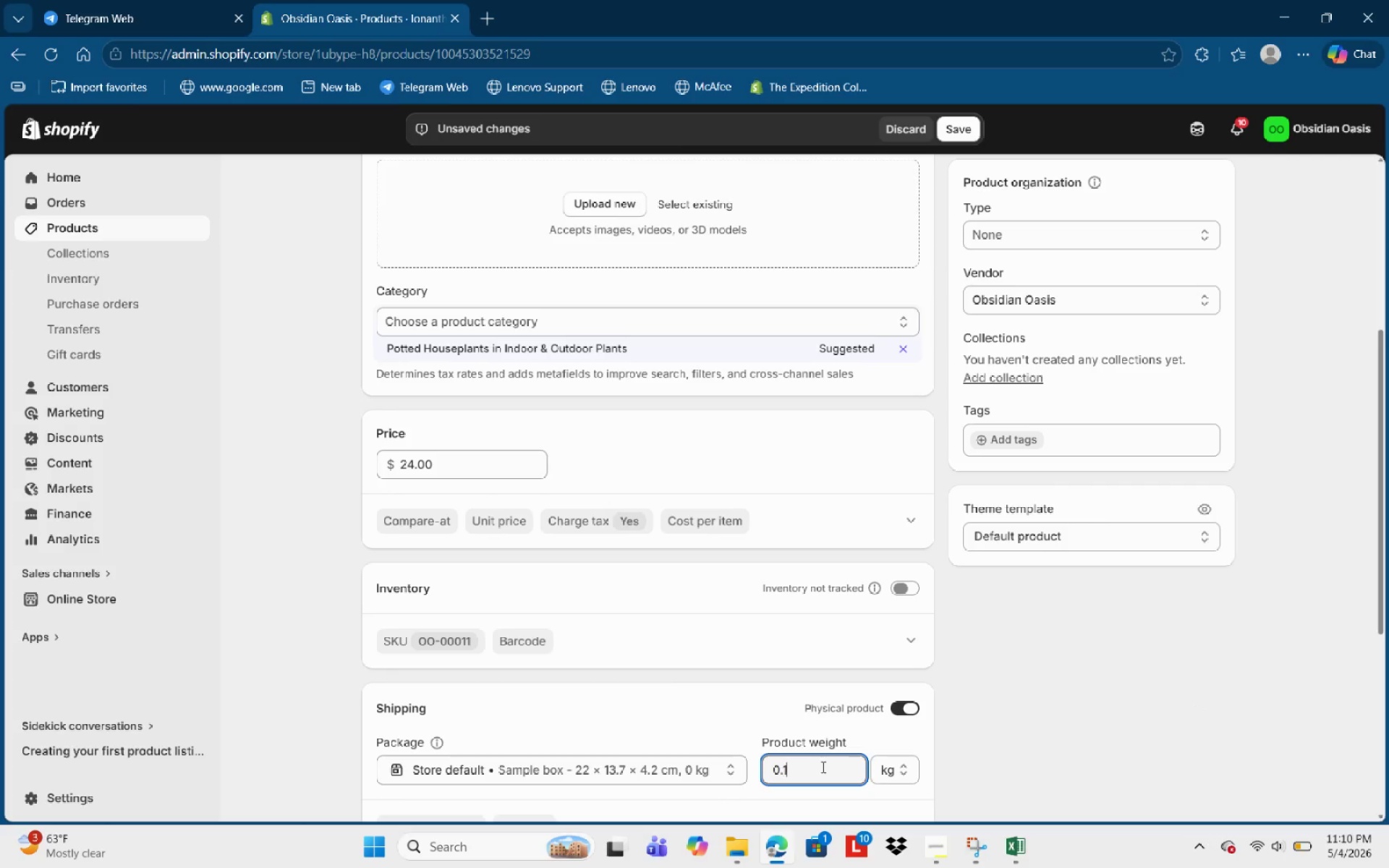 
key(Numpad5)
 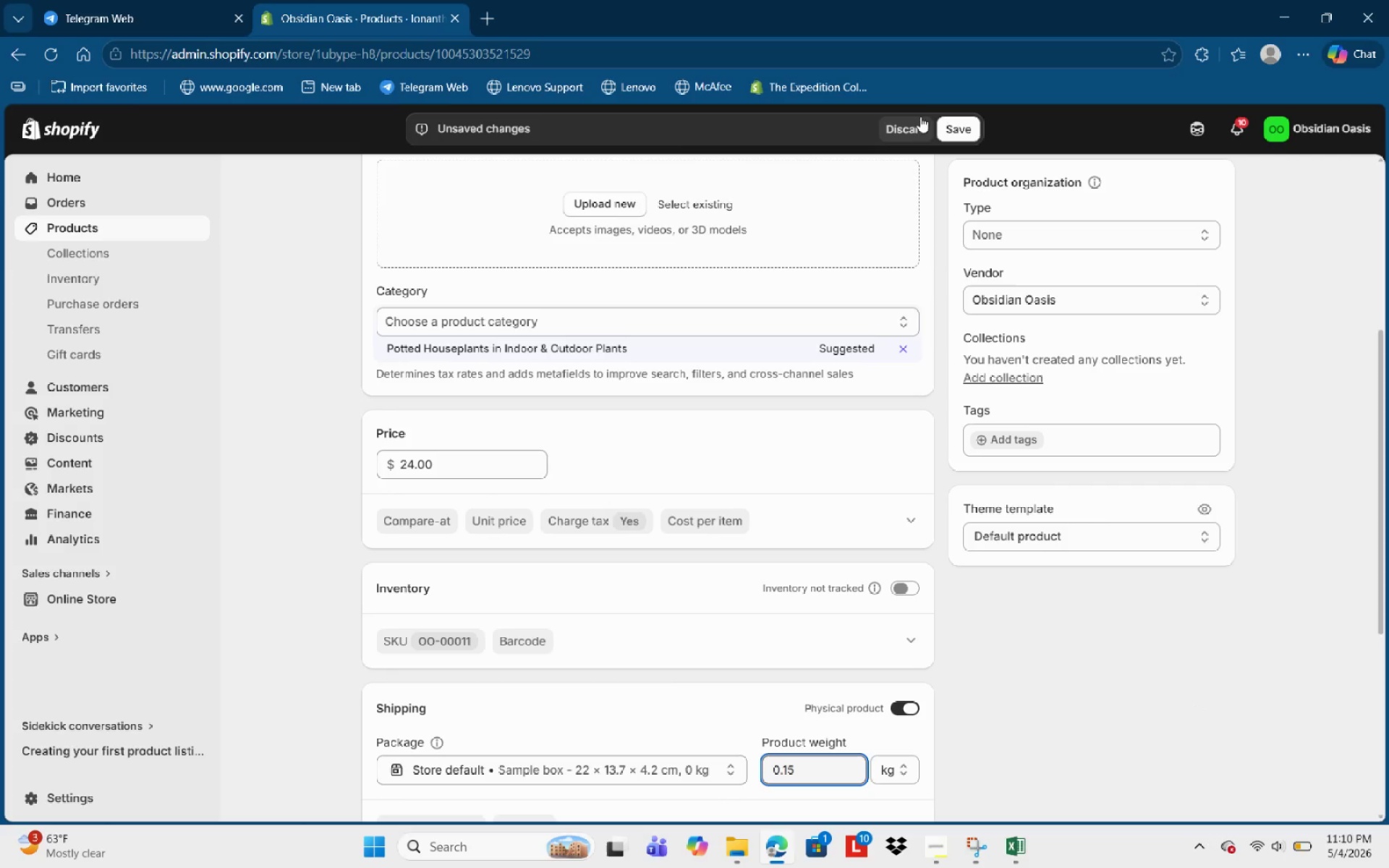 
left_click([980, 128])
 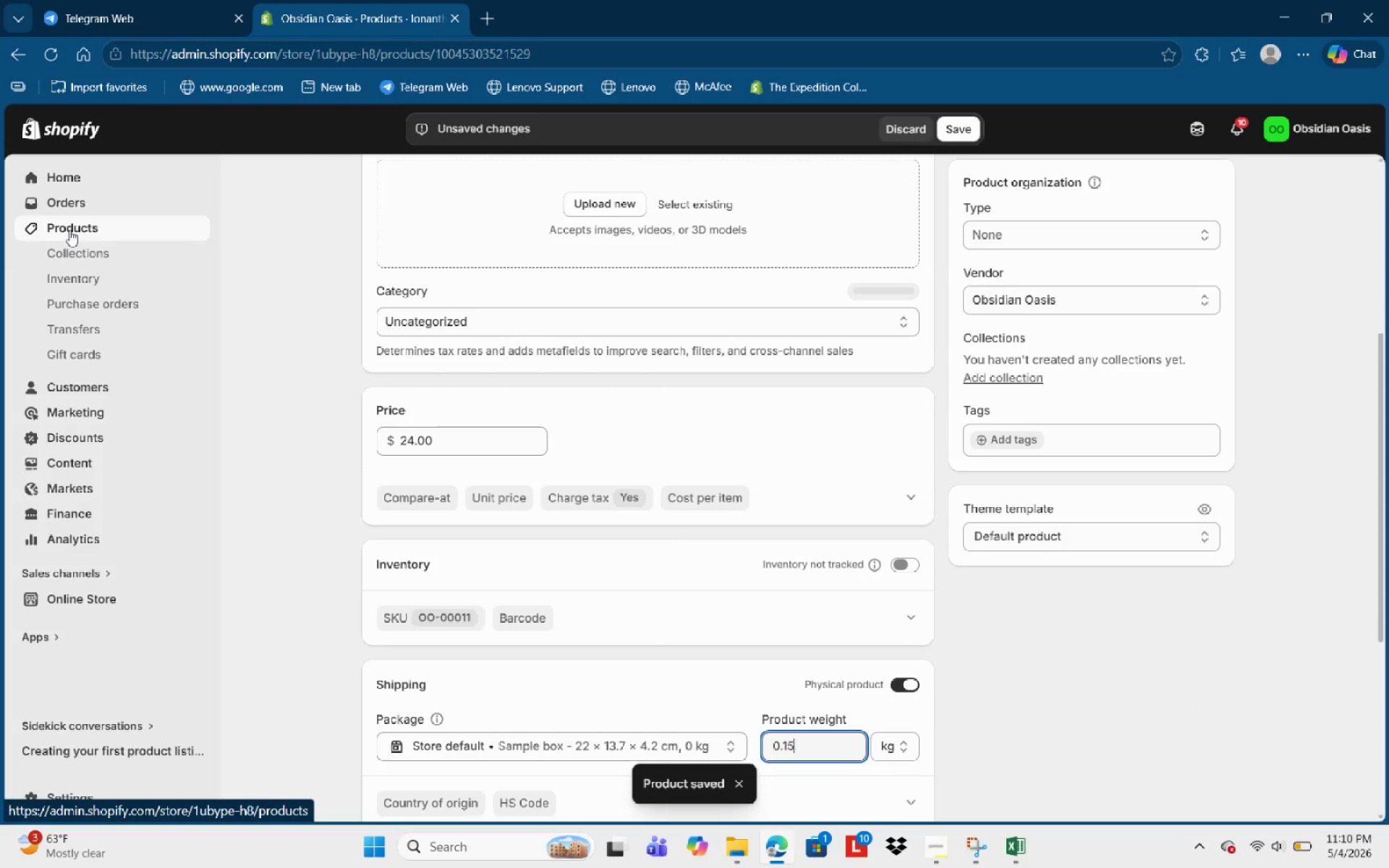 
wait(5.59)
 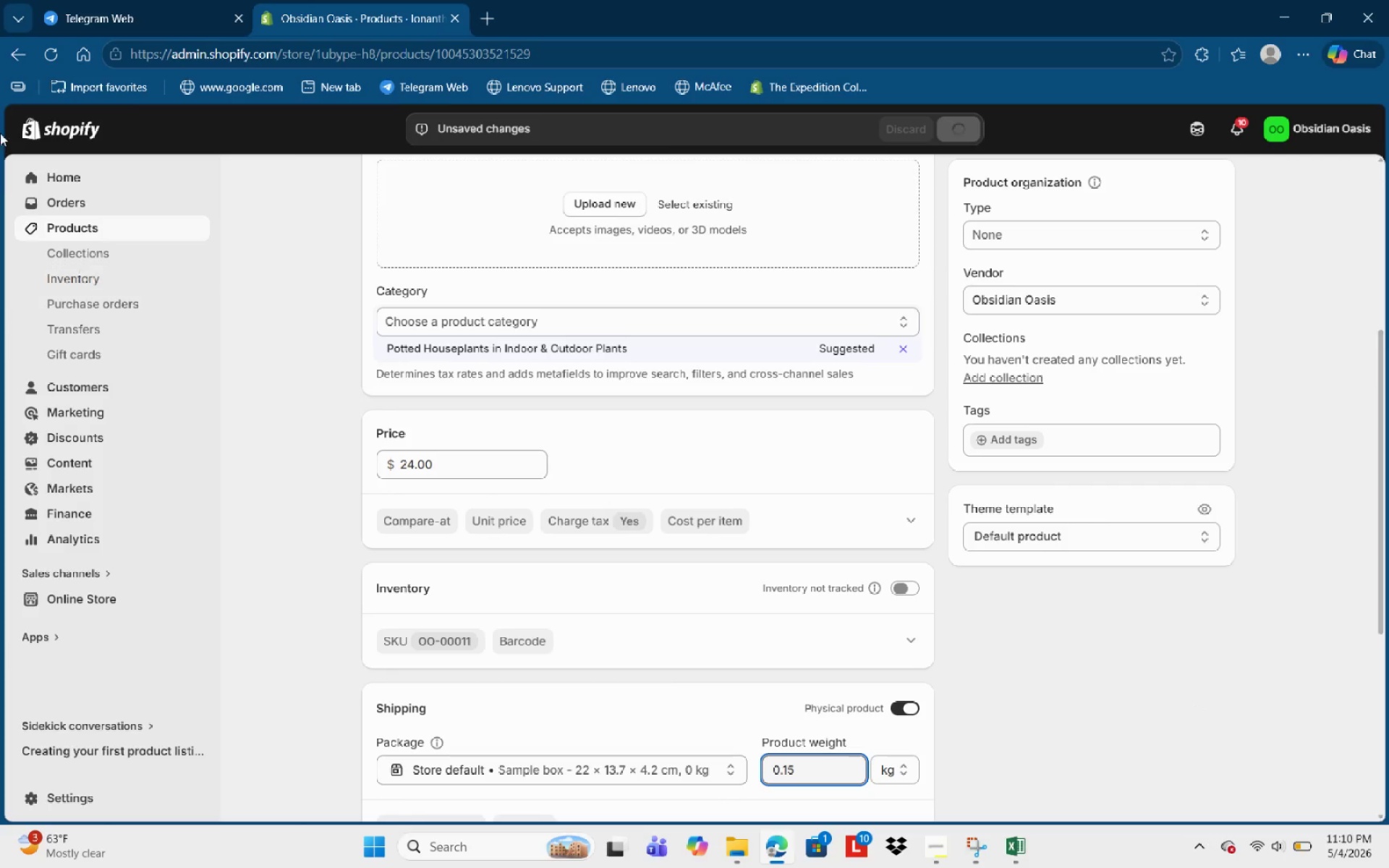 
left_click([69, 230])
 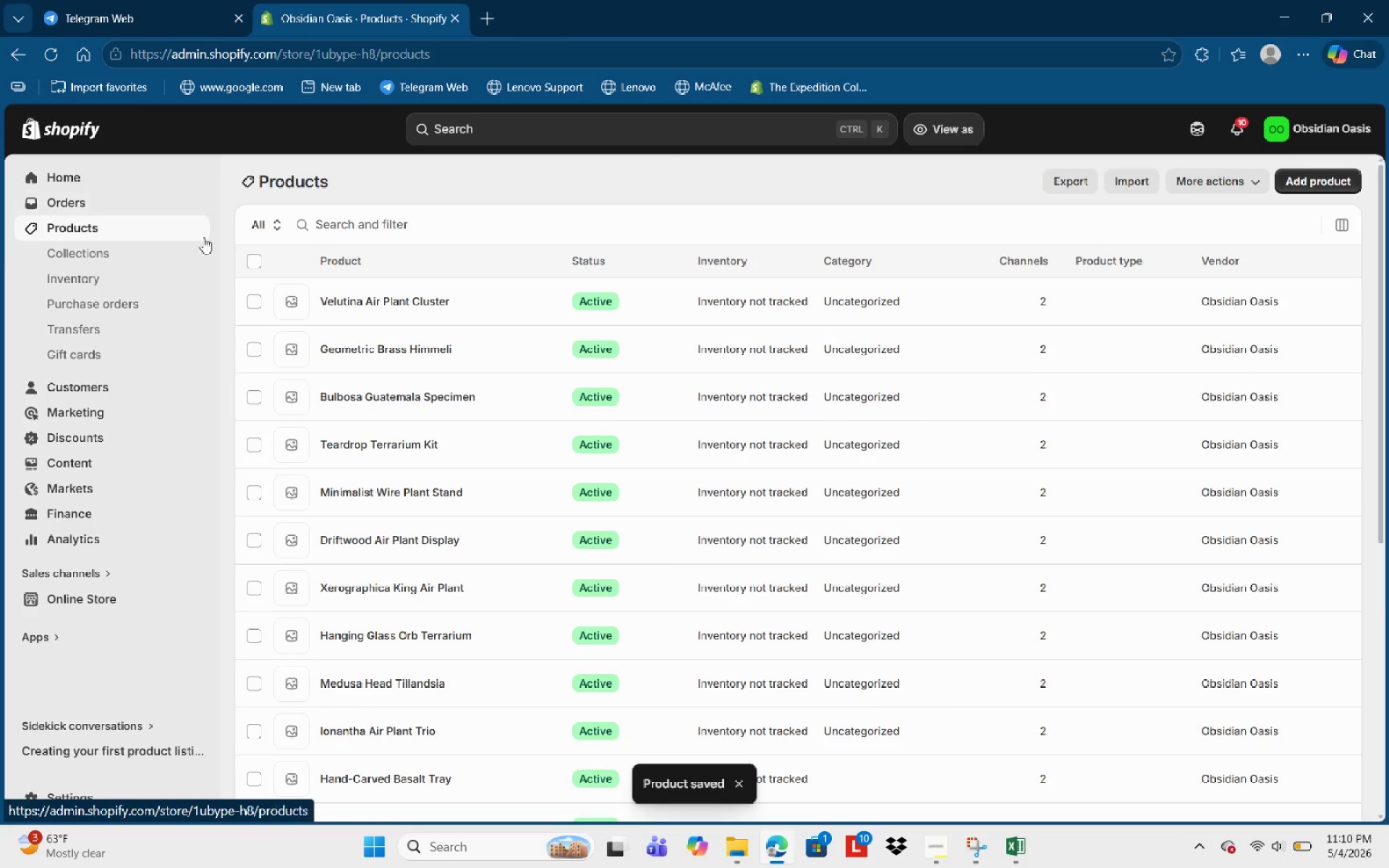 
scroll: coordinate [821, 536], scroll_direction: down, amount: 4.0
 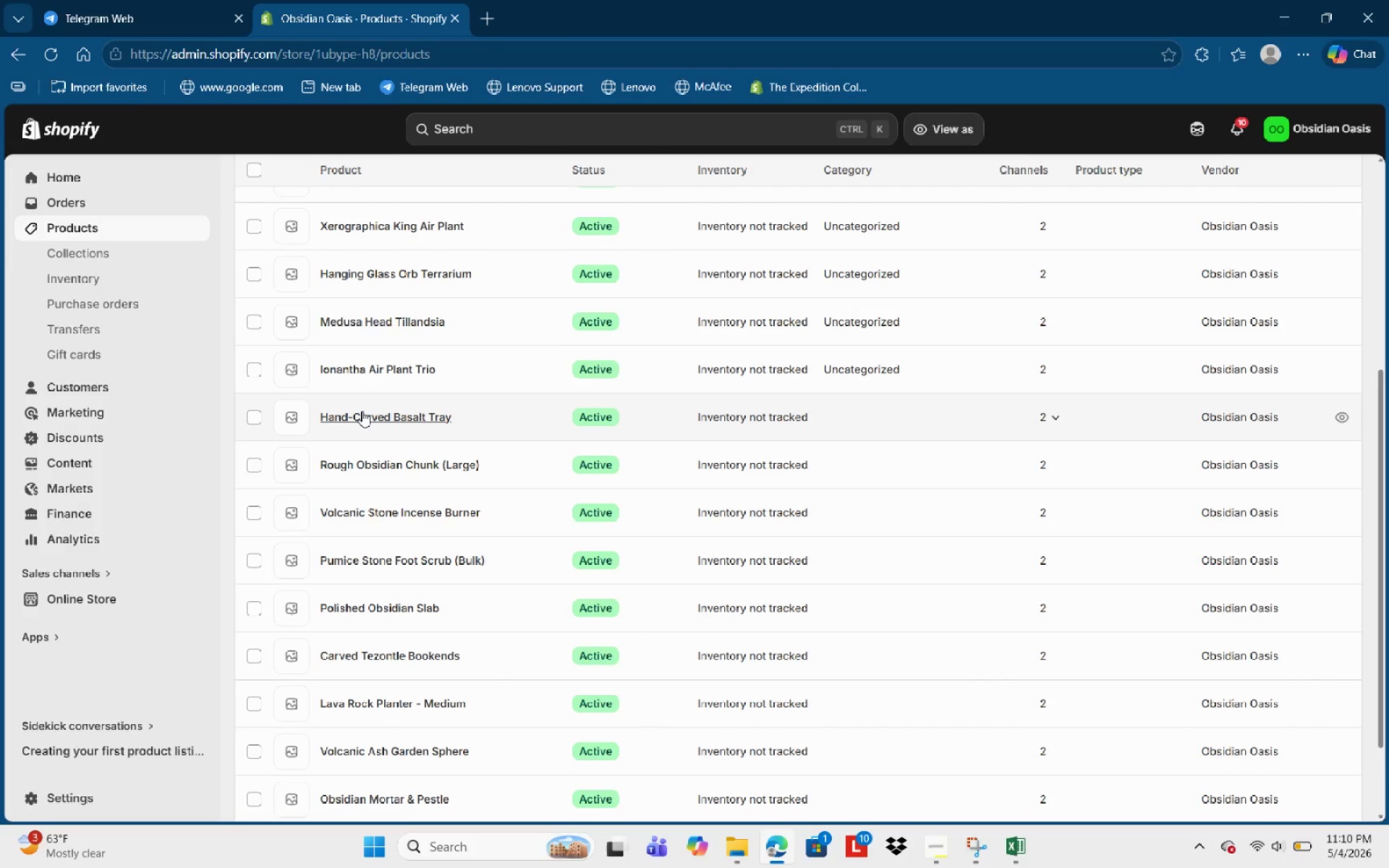 
left_click([362, 411])
 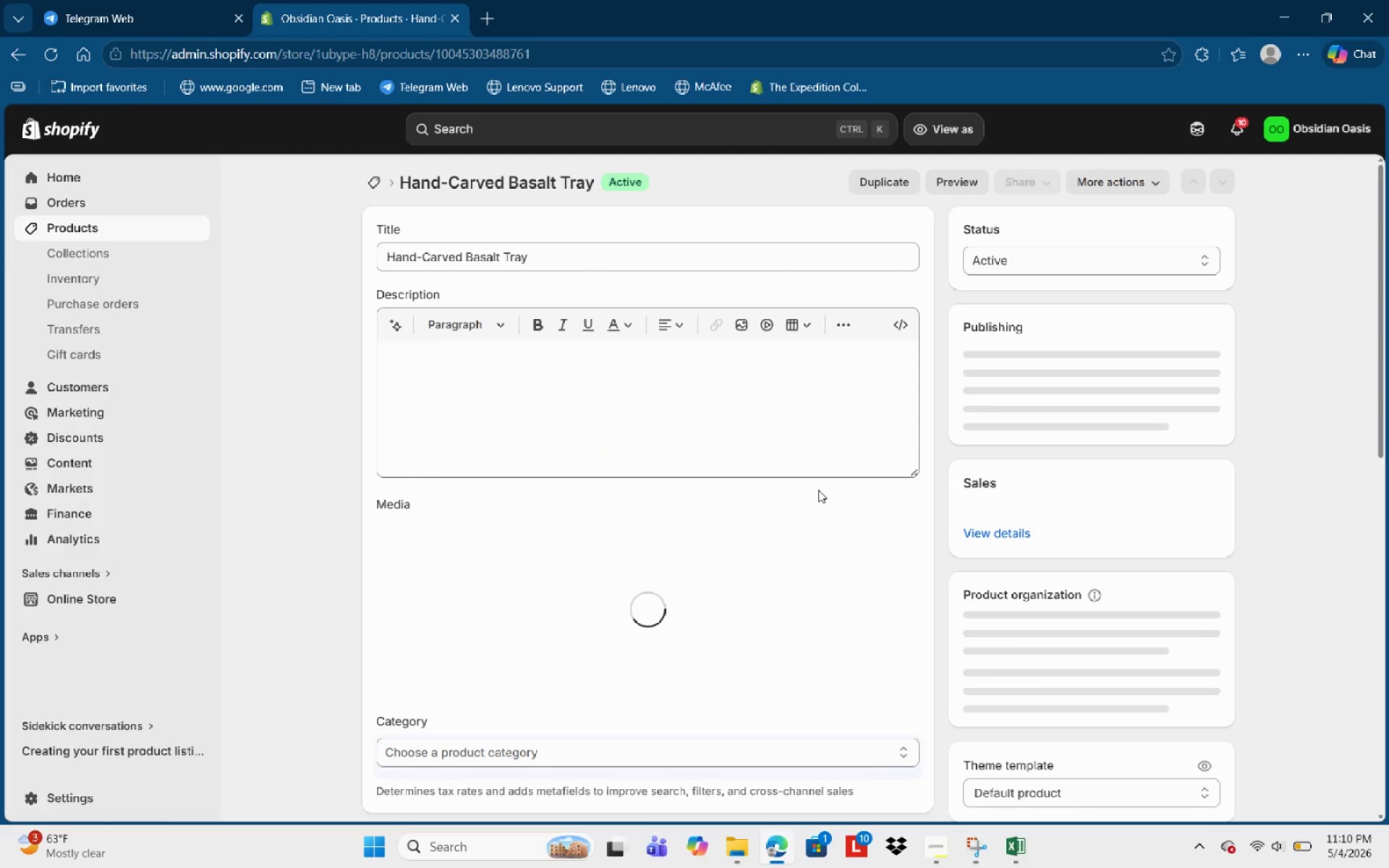 
scroll: coordinate [815, 606], scroll_direction: down, amount: 2.0
 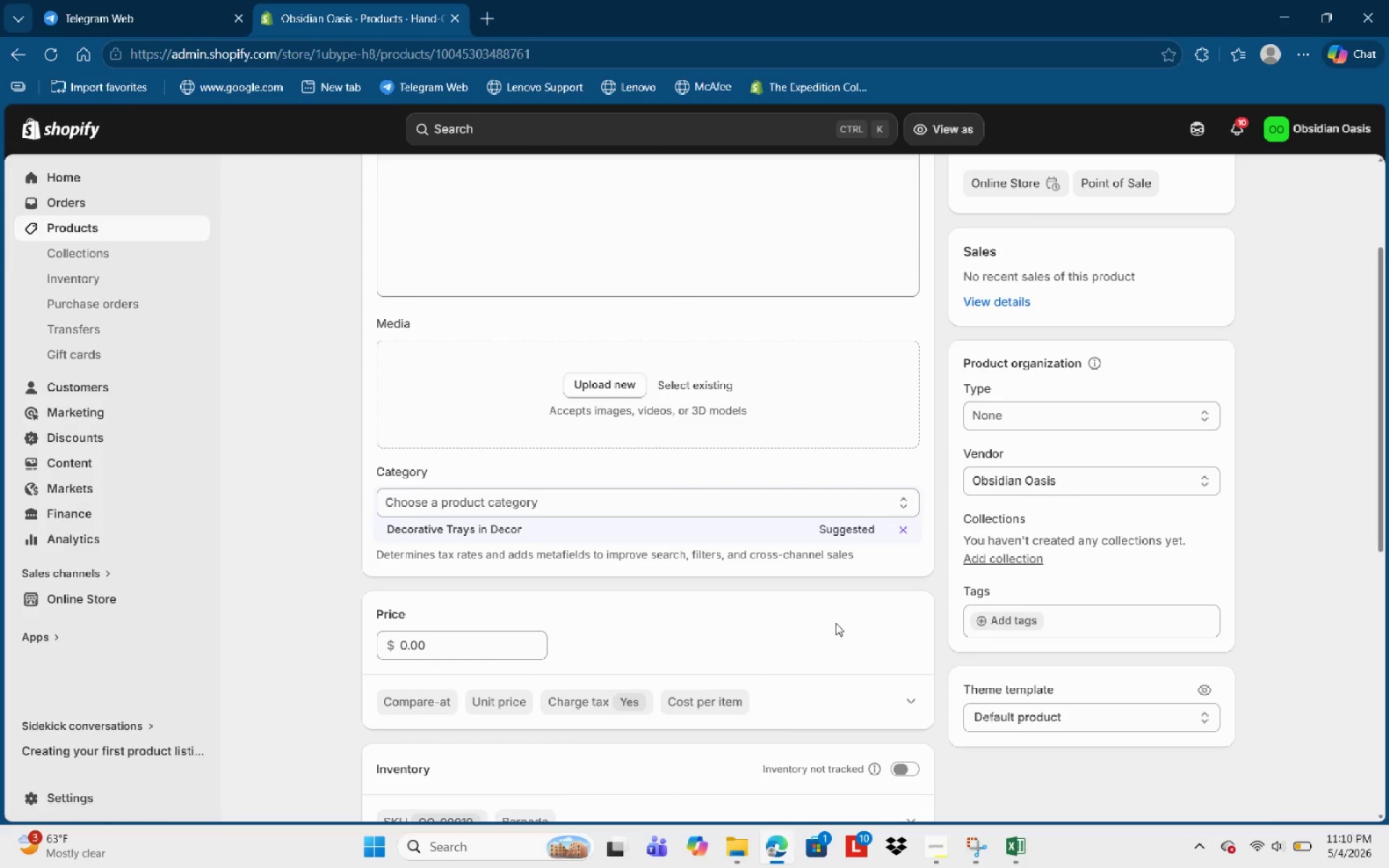 
scroll: coordinate [836, 620], scroll_direction: up, amount: 3.0
 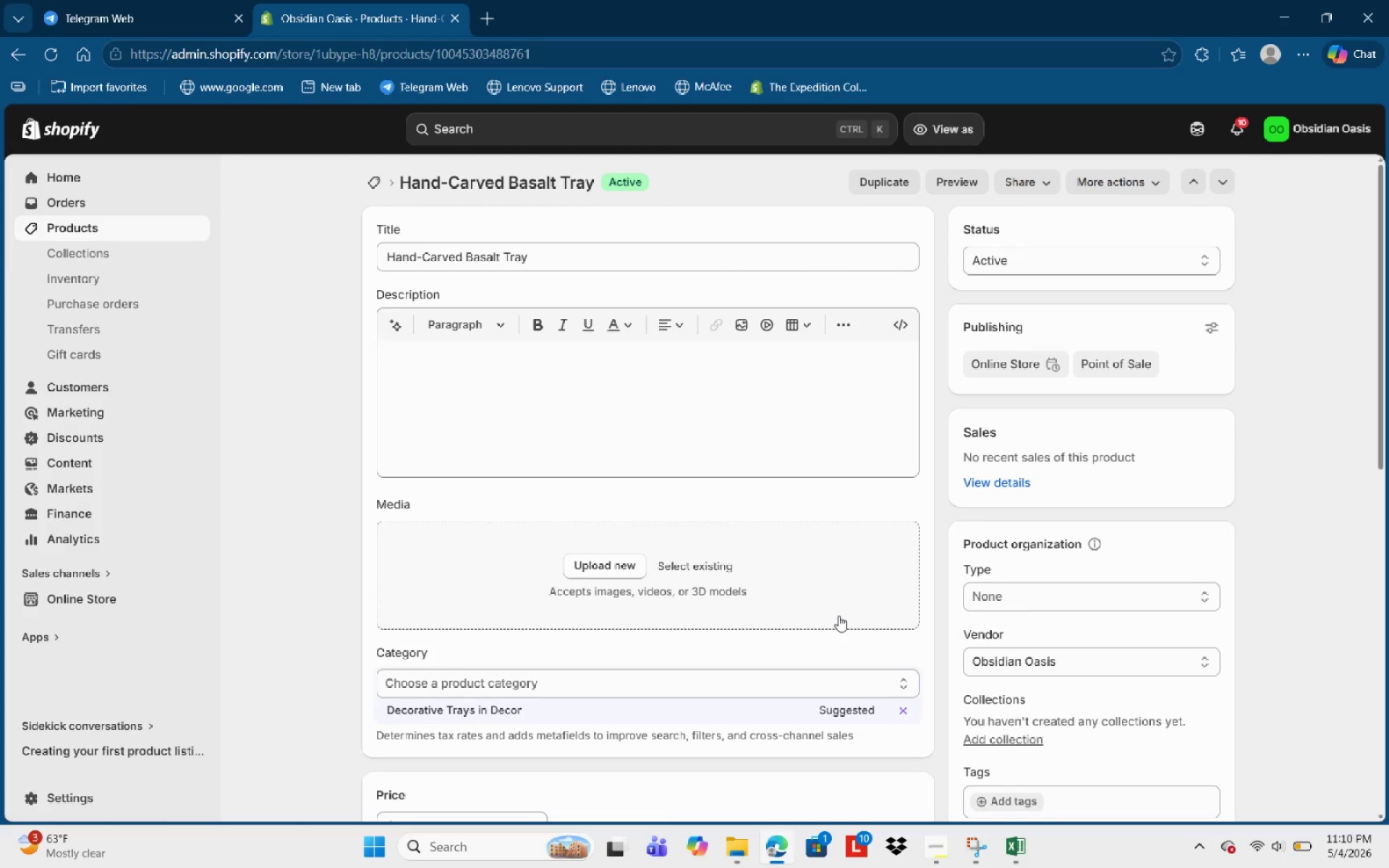 
scroll: coordinate [841, 610], scroll_direction: down, amount: 4.0
 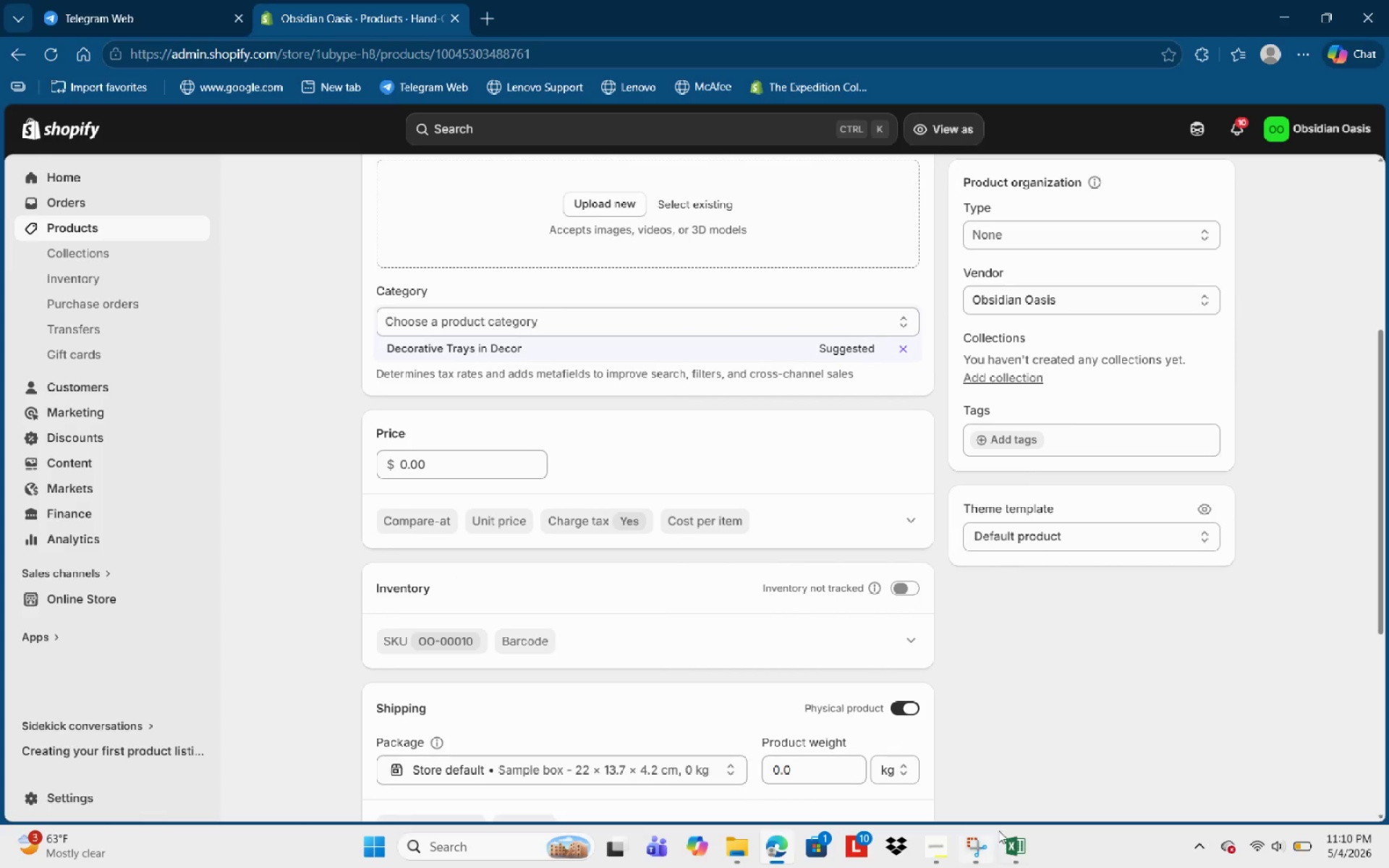 
left_click([1007, 837])
 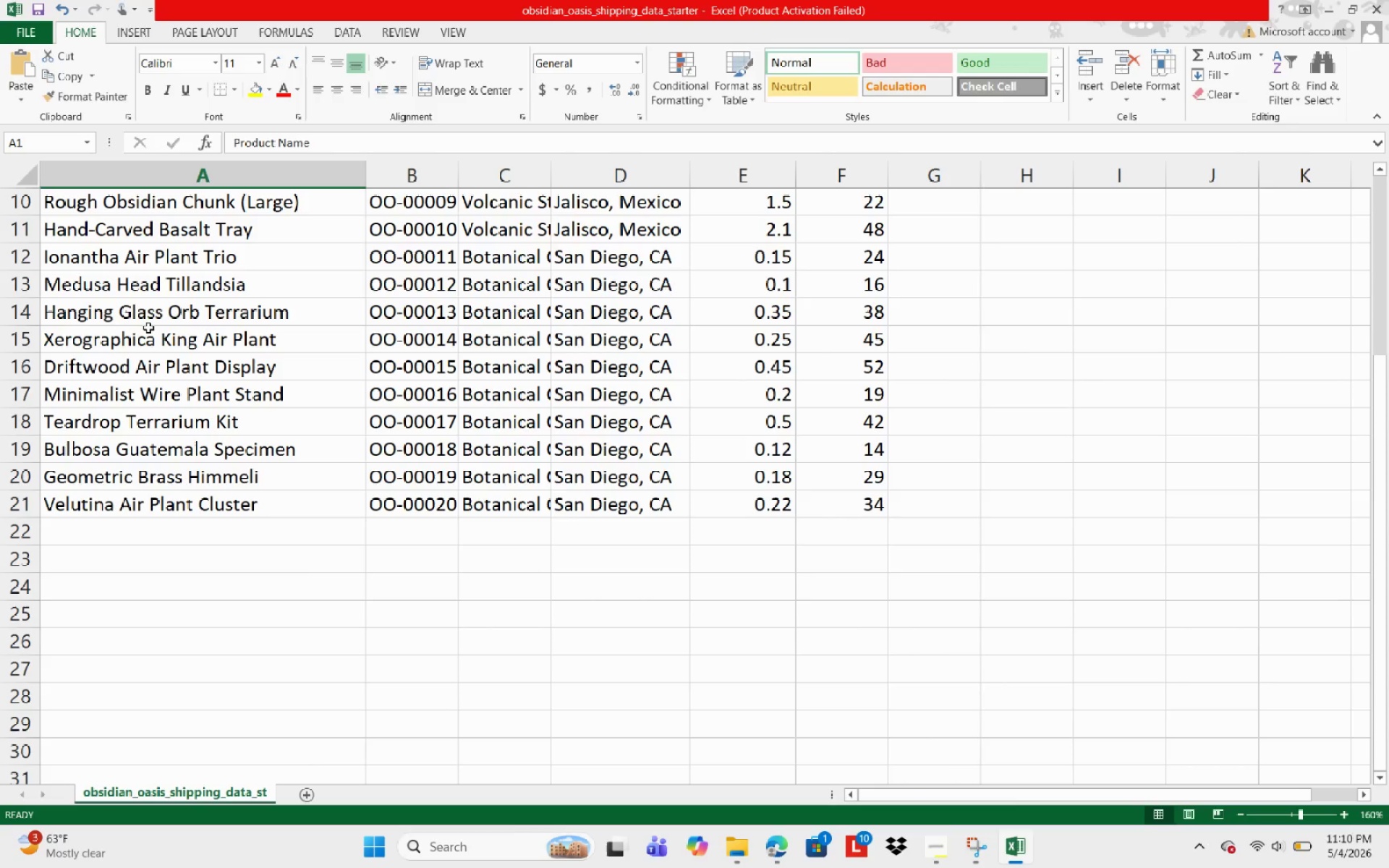 
scroll: coordinate [115, 319], scroll_direction: up, amount: 2.0
 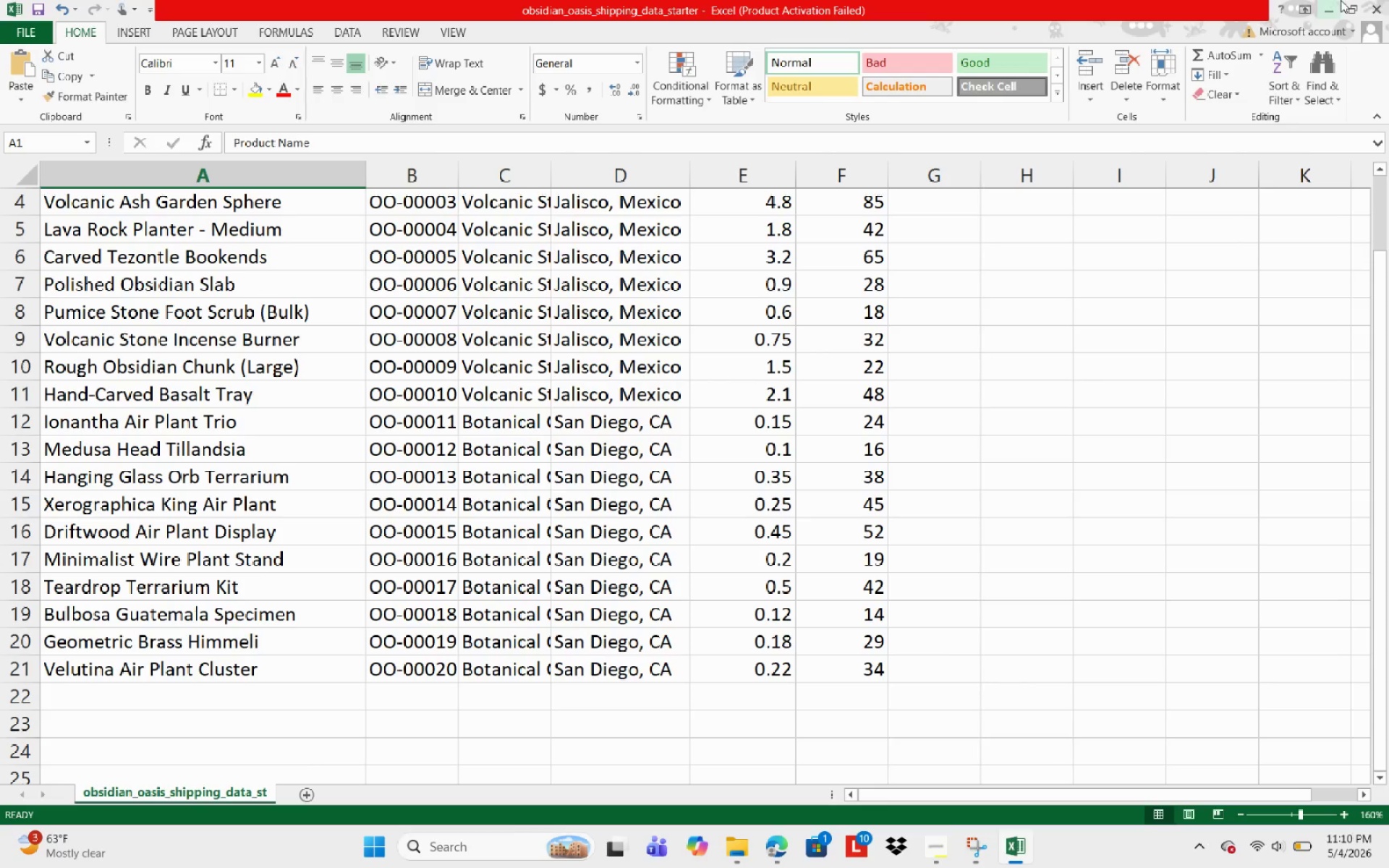 
left_click([1335, 0])
 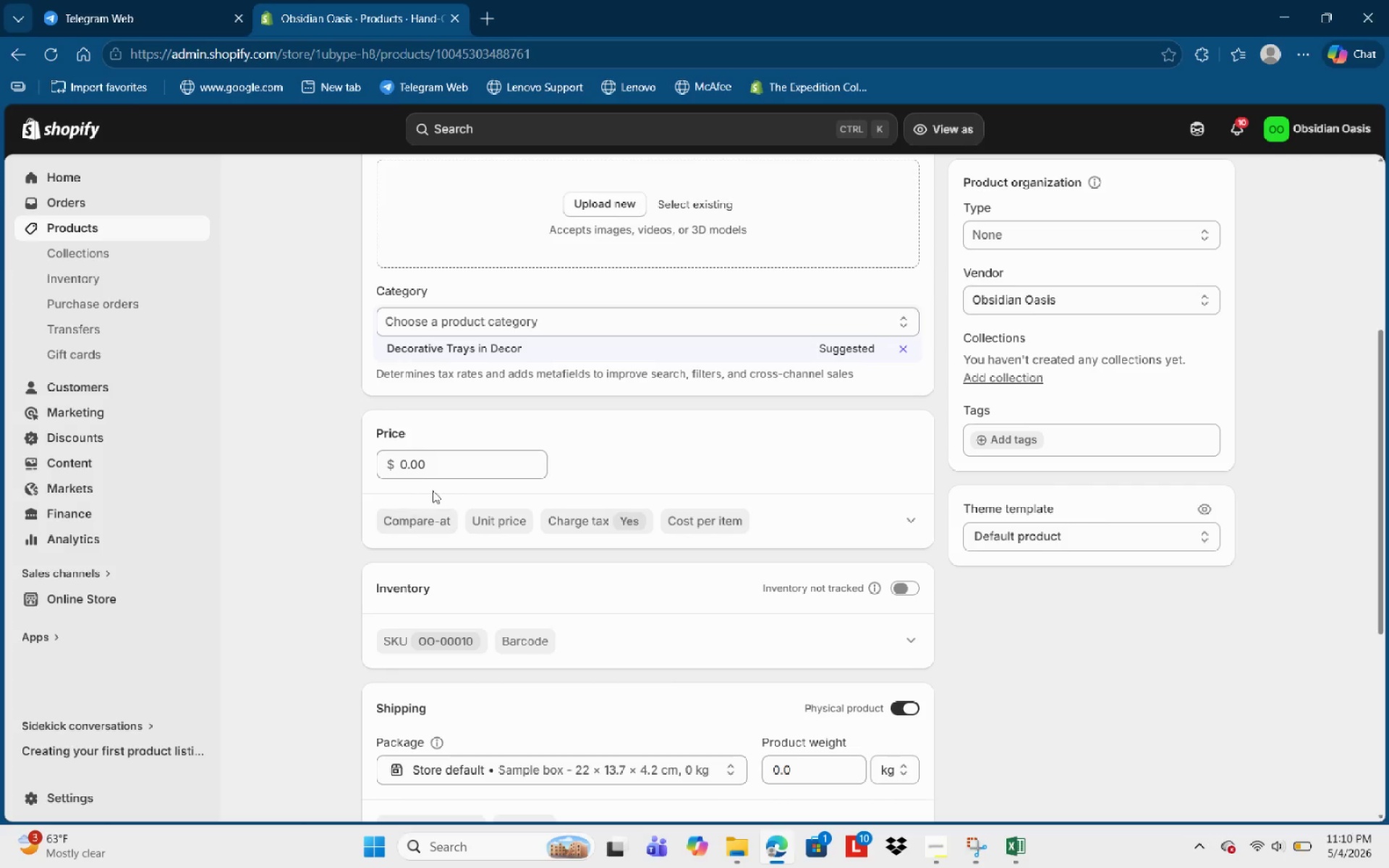 
left_click_drag(start_coordinate=[433, 457], to_coordinate=[335, 477])
 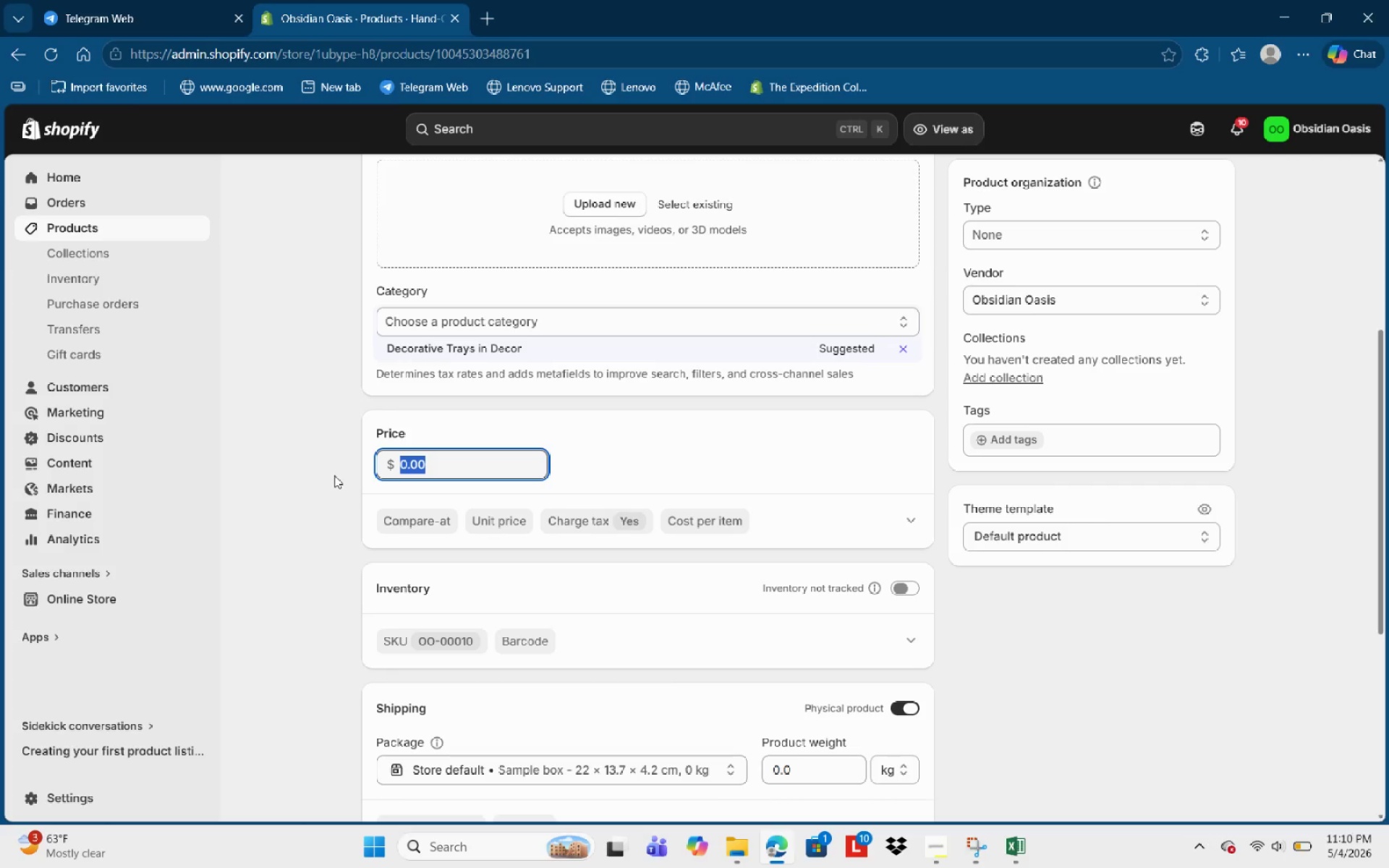 
key(Numpad4)
 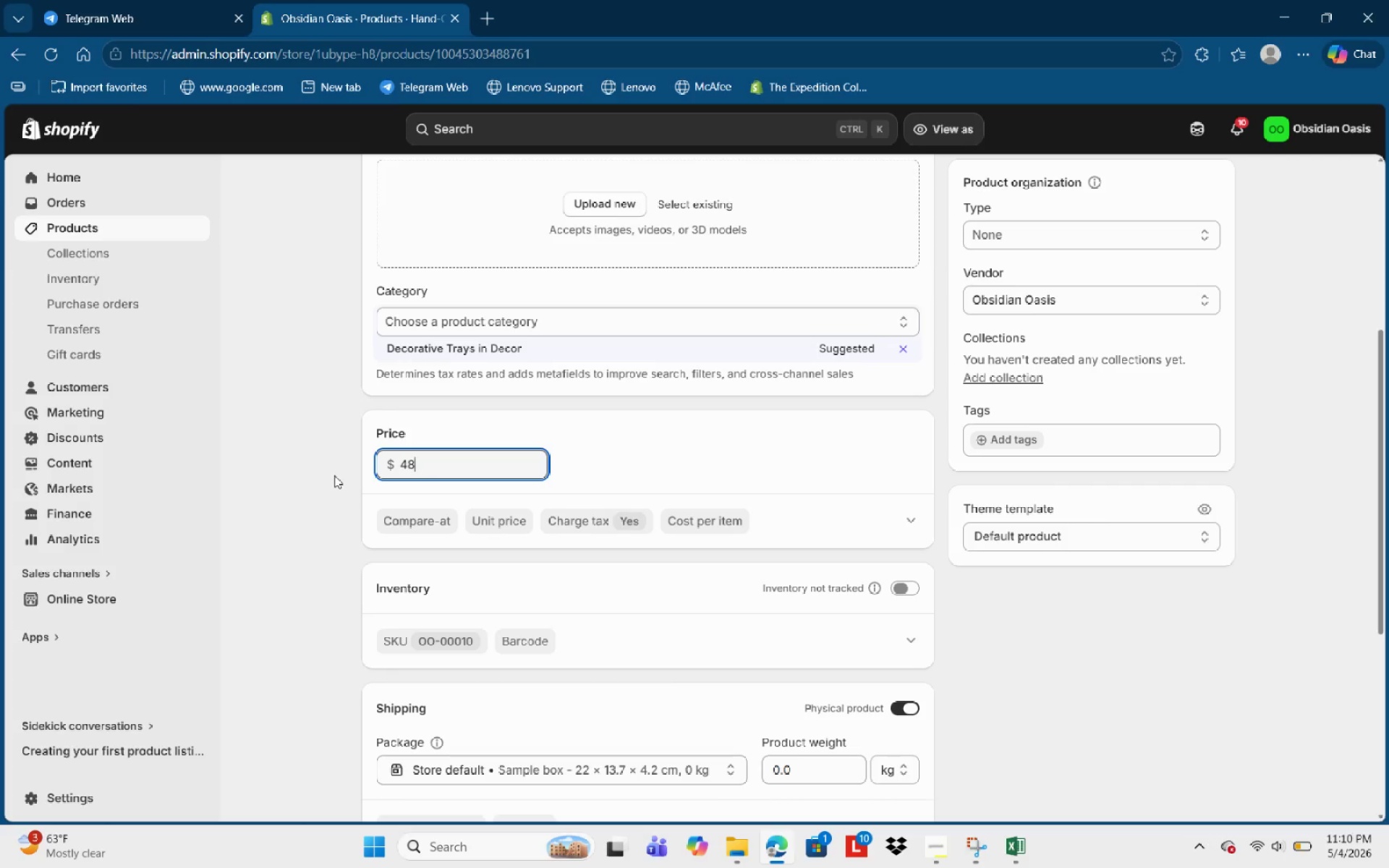 
key(Numpad8)
 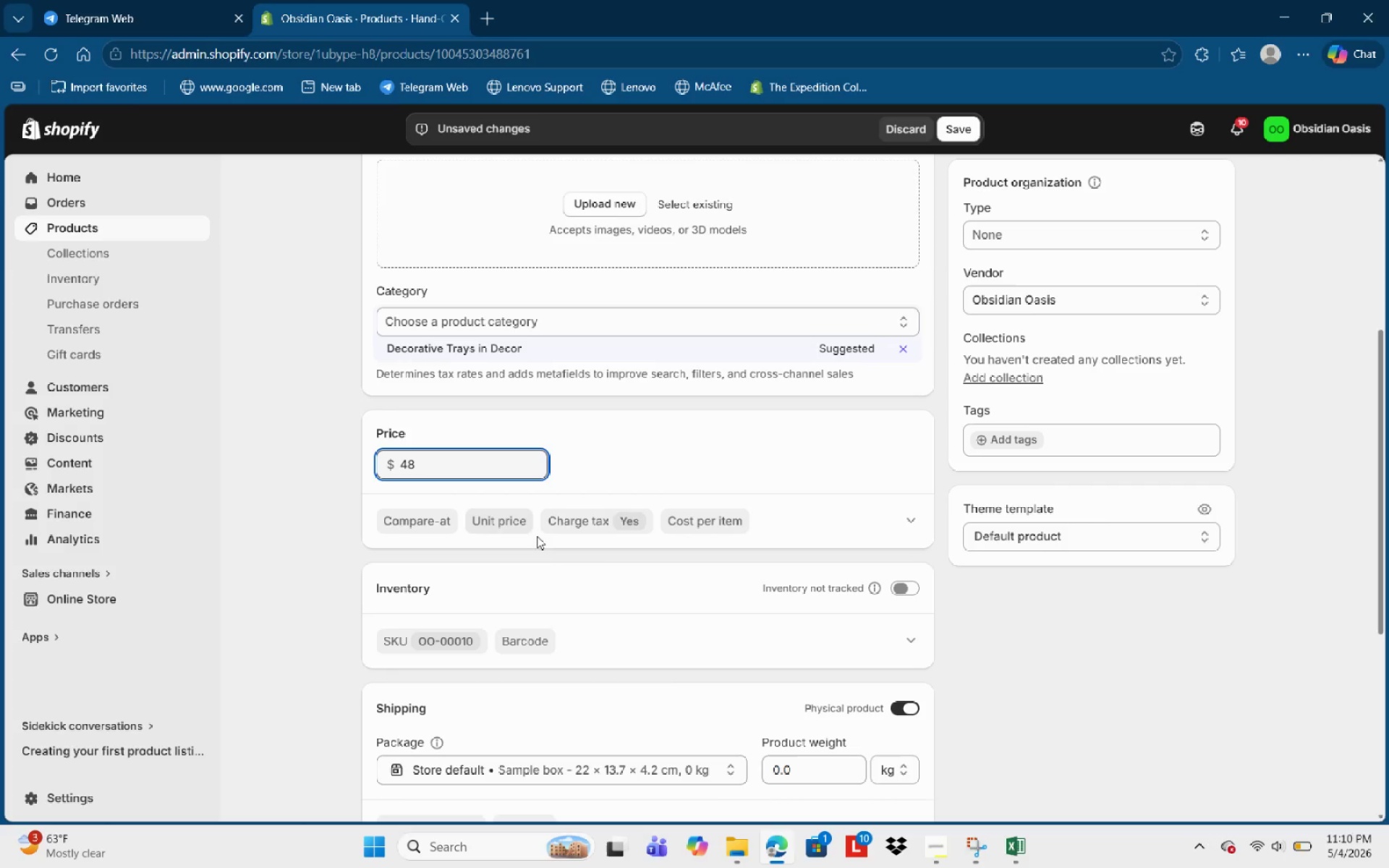 
scroll: coordinate [753, 607], scroll_direction: down, amount: 2.0
 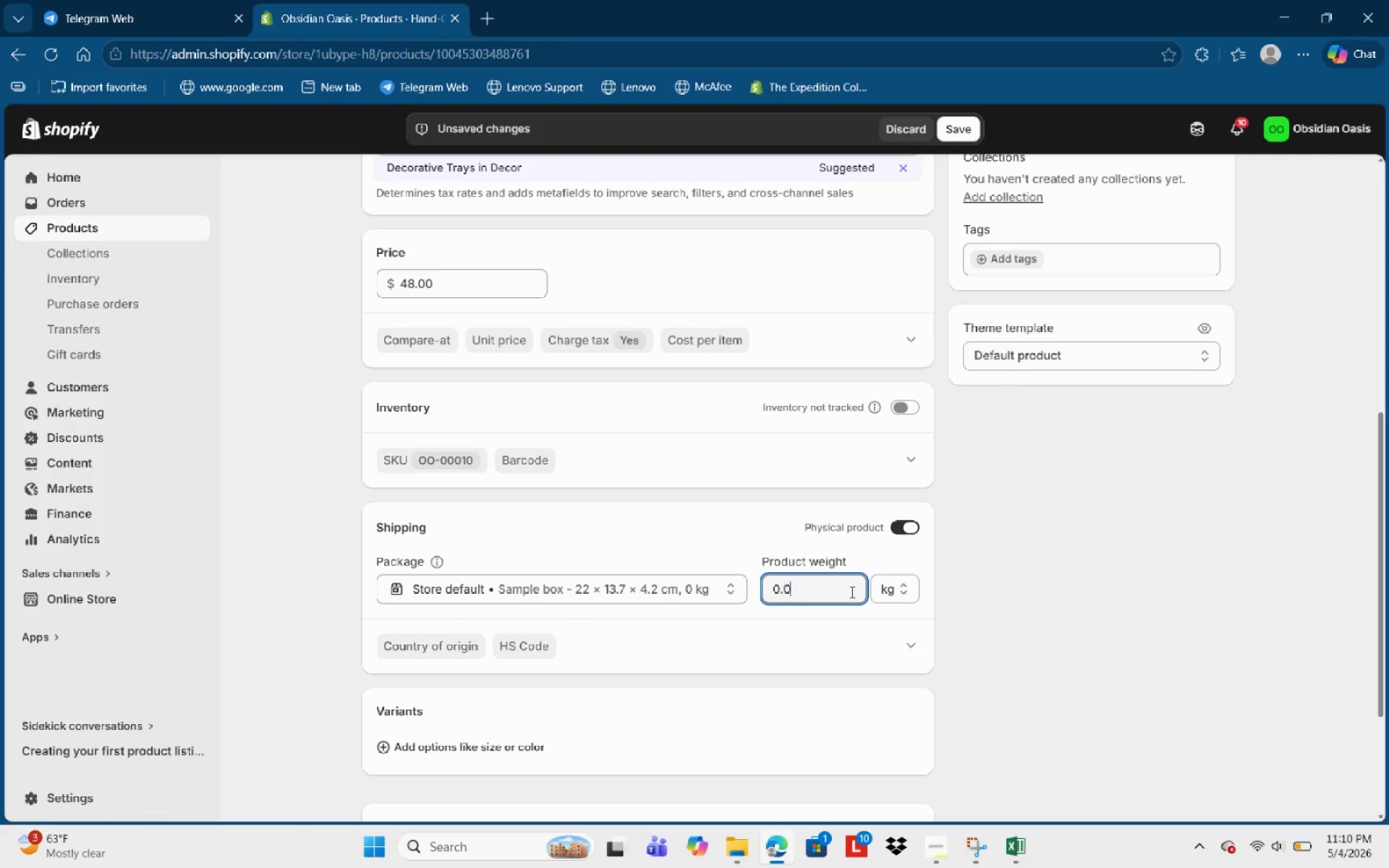 
key(Backspace)
 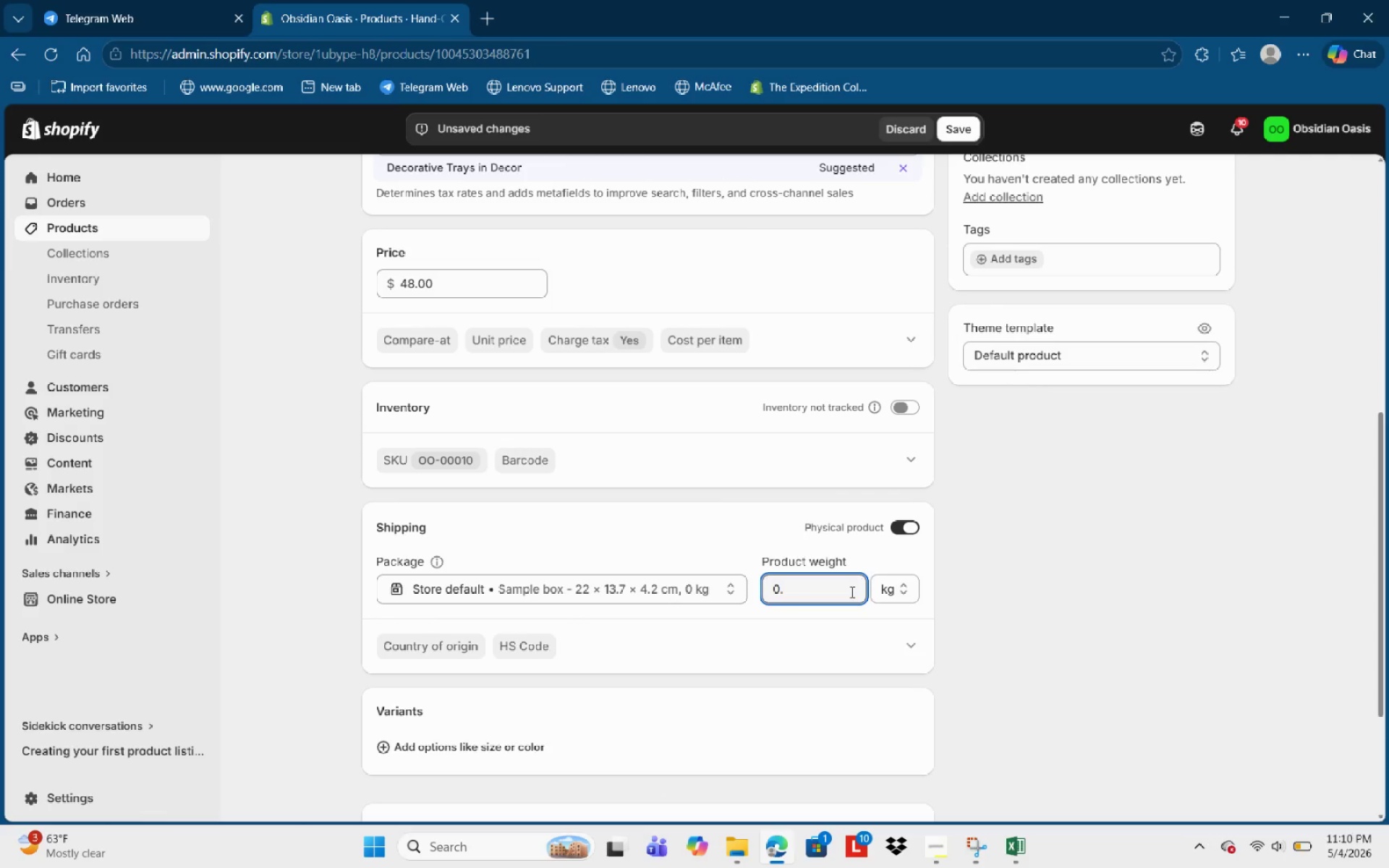 
key(Backspace)
 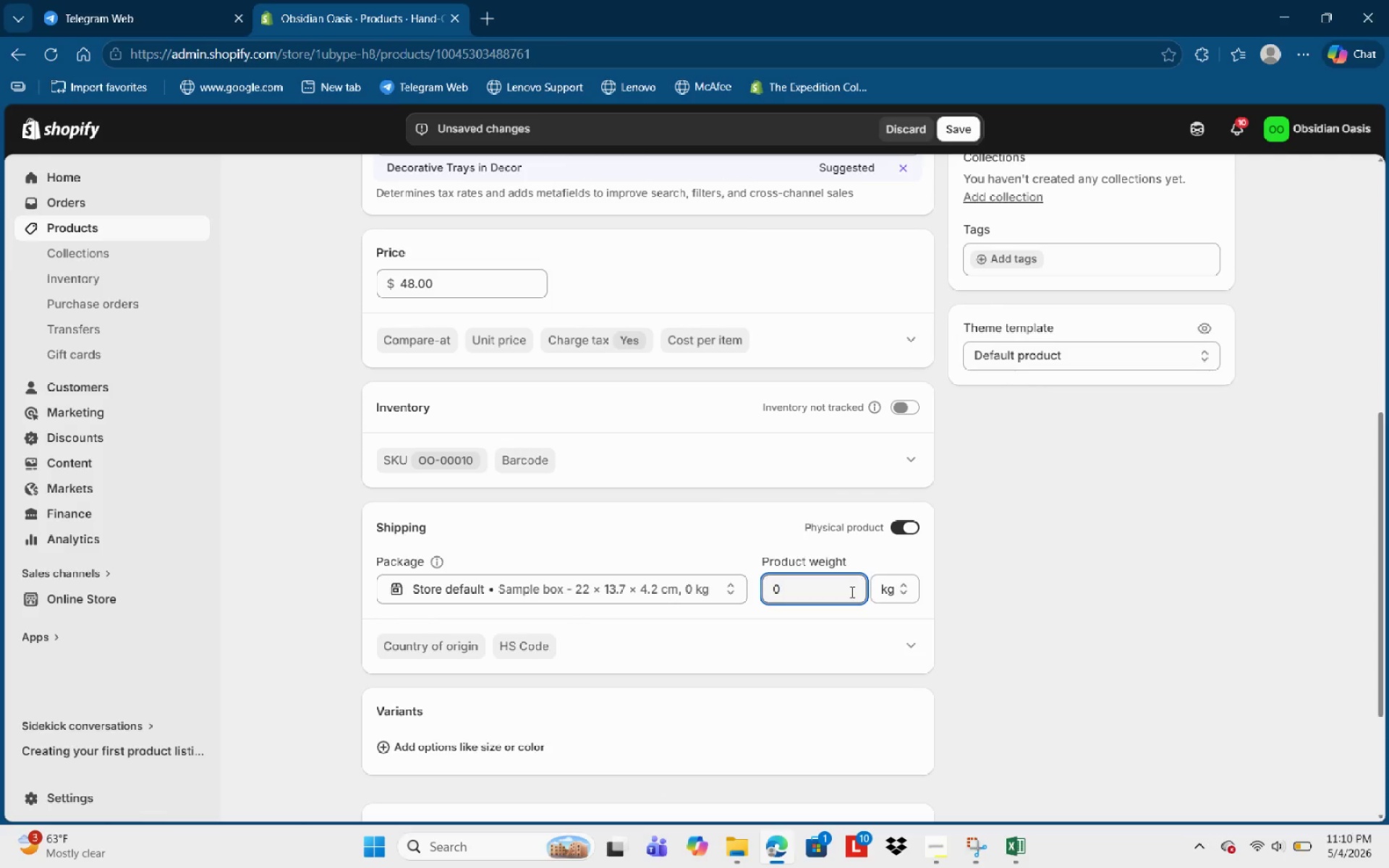 
key(Backspace)
 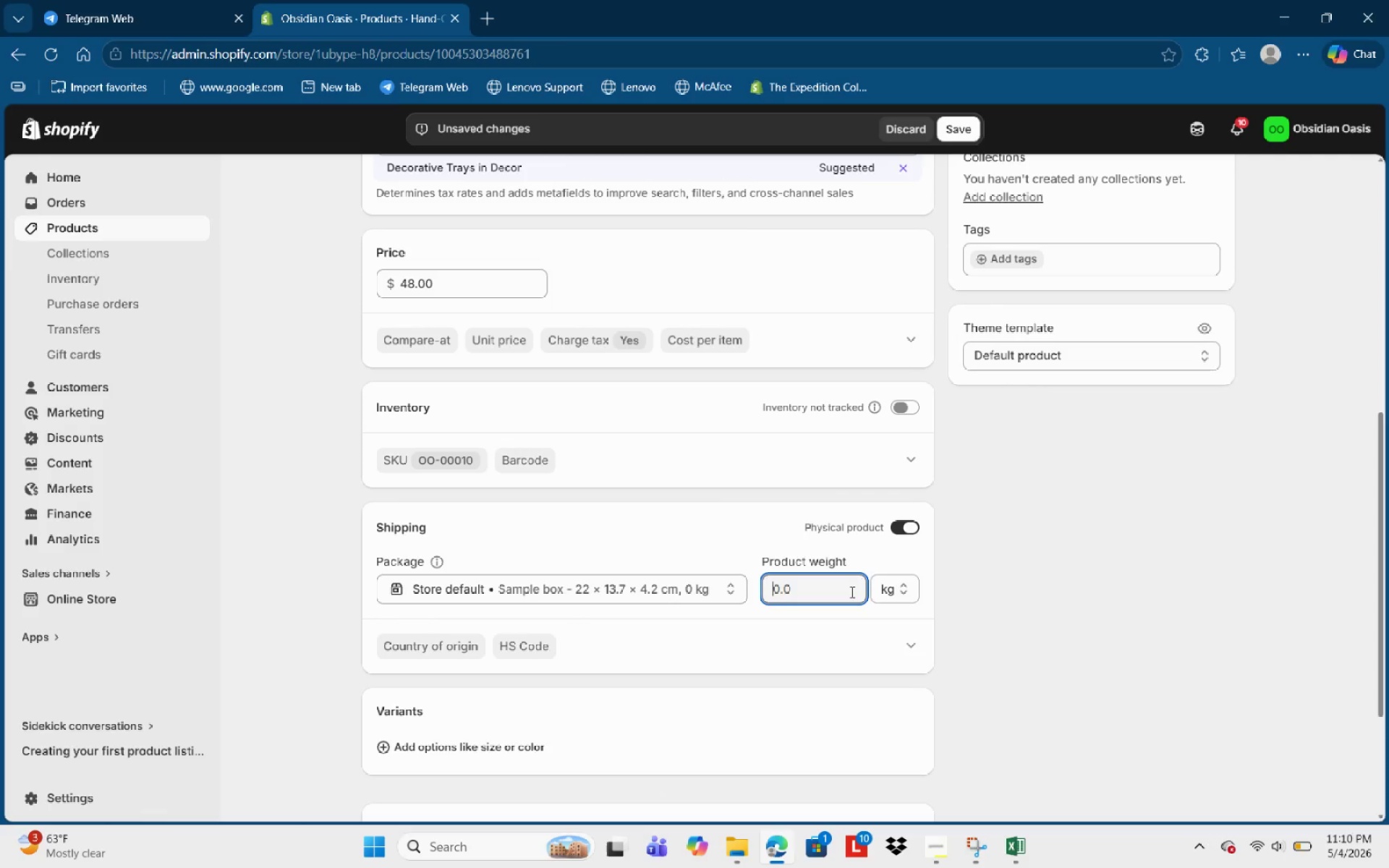 
key(Backspace)
 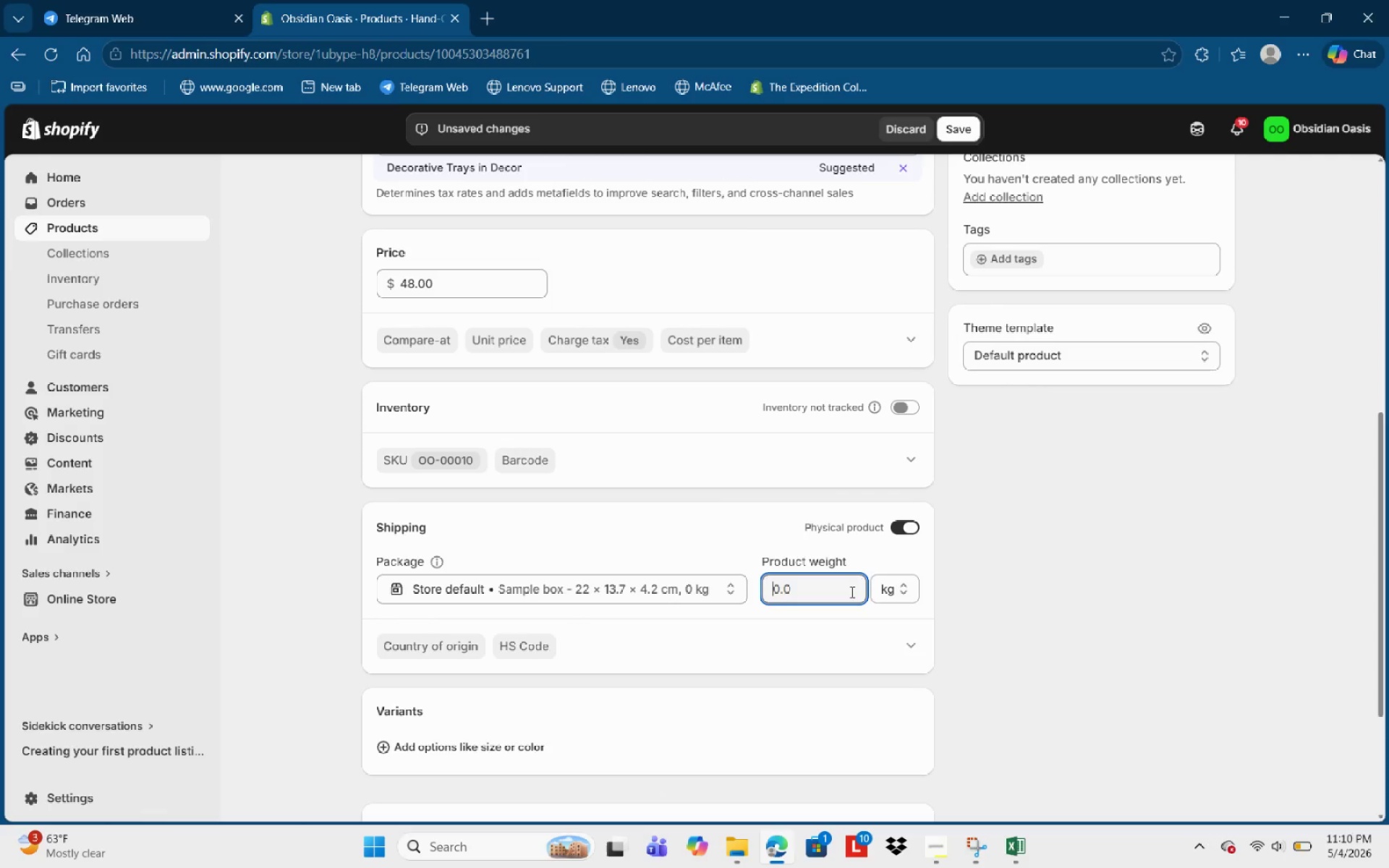 
key(Backspace)
 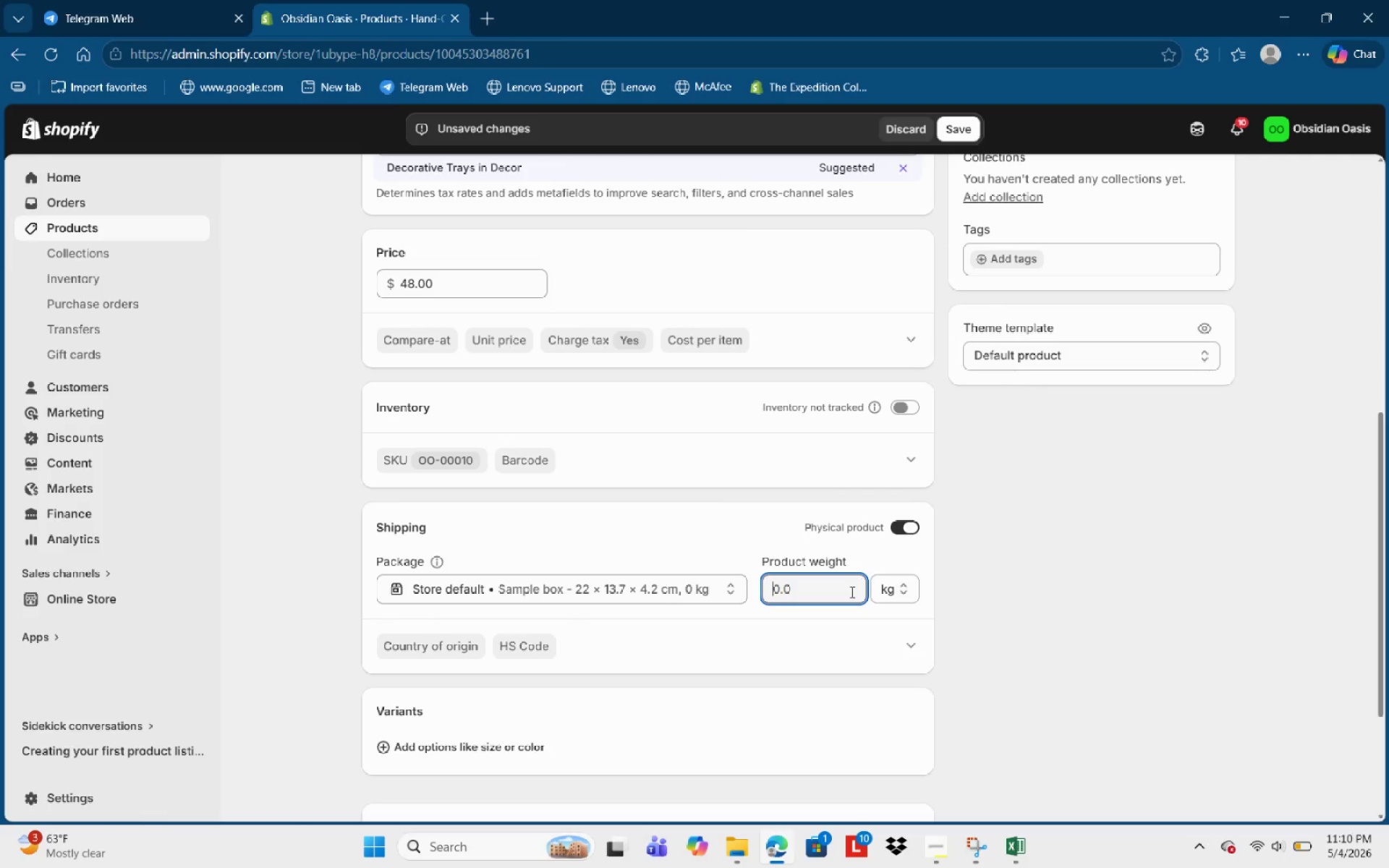 
key(Backspace)
 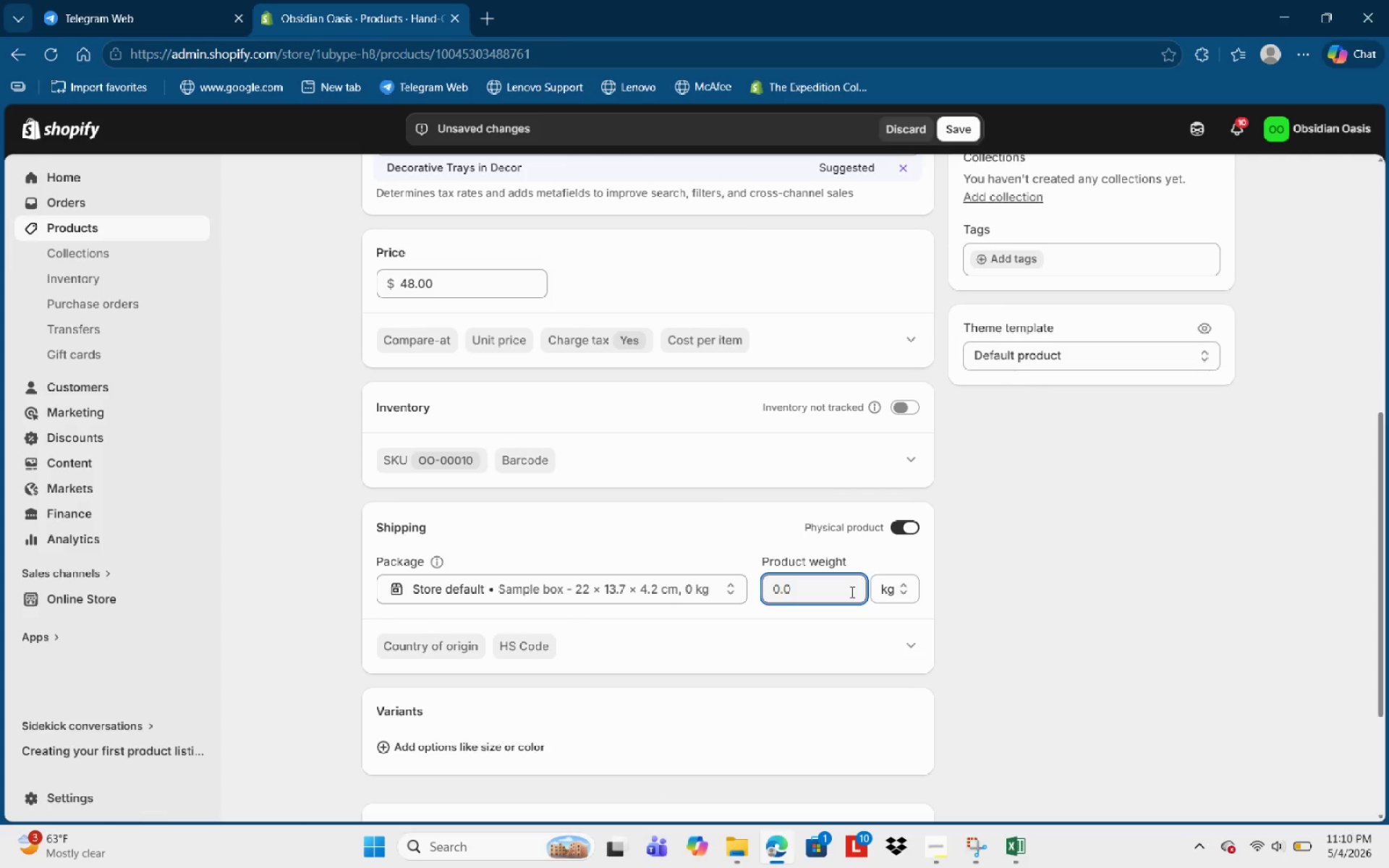 
key(Backspace)
 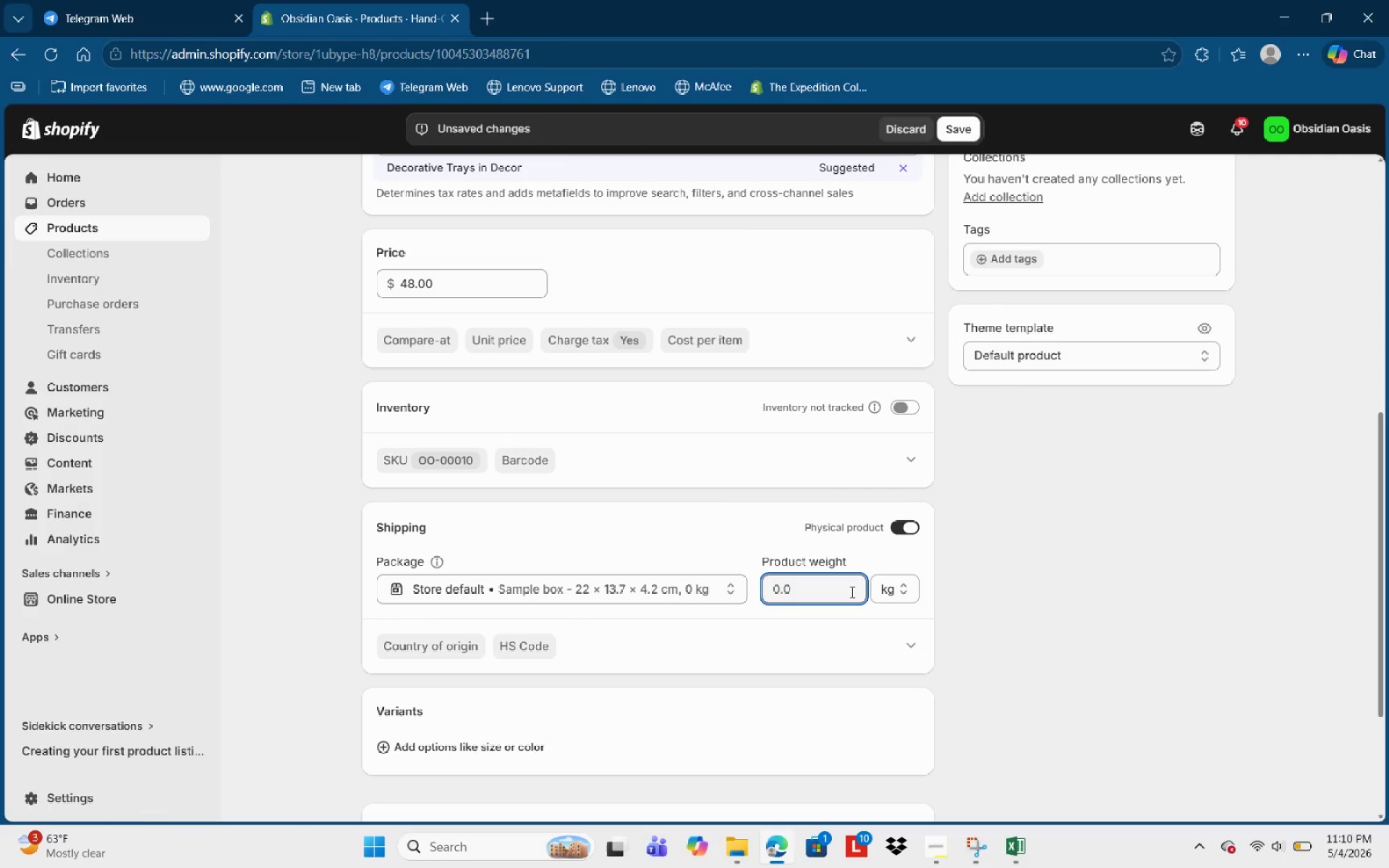 
key(Backspace)
 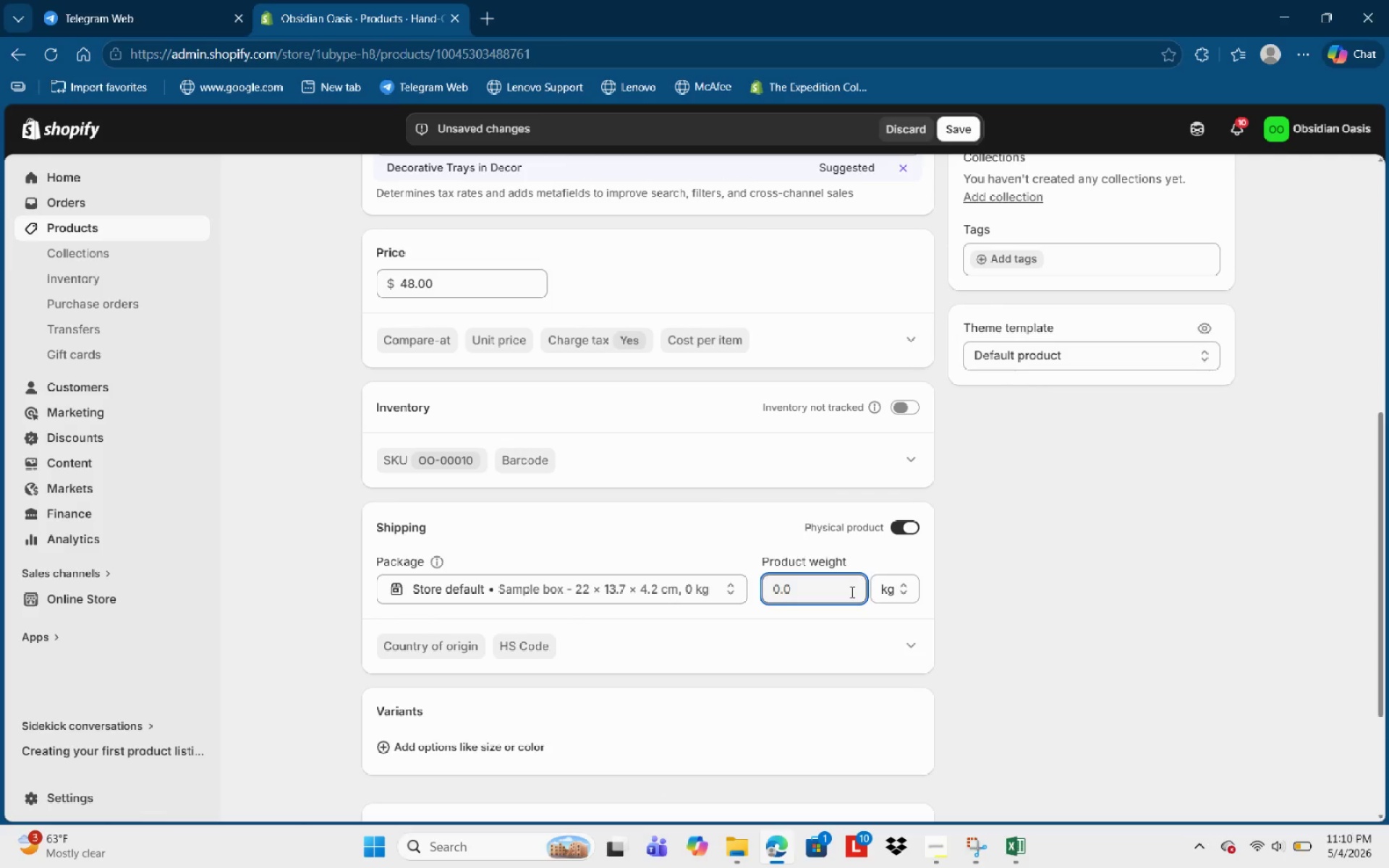 
key(Backspace)
 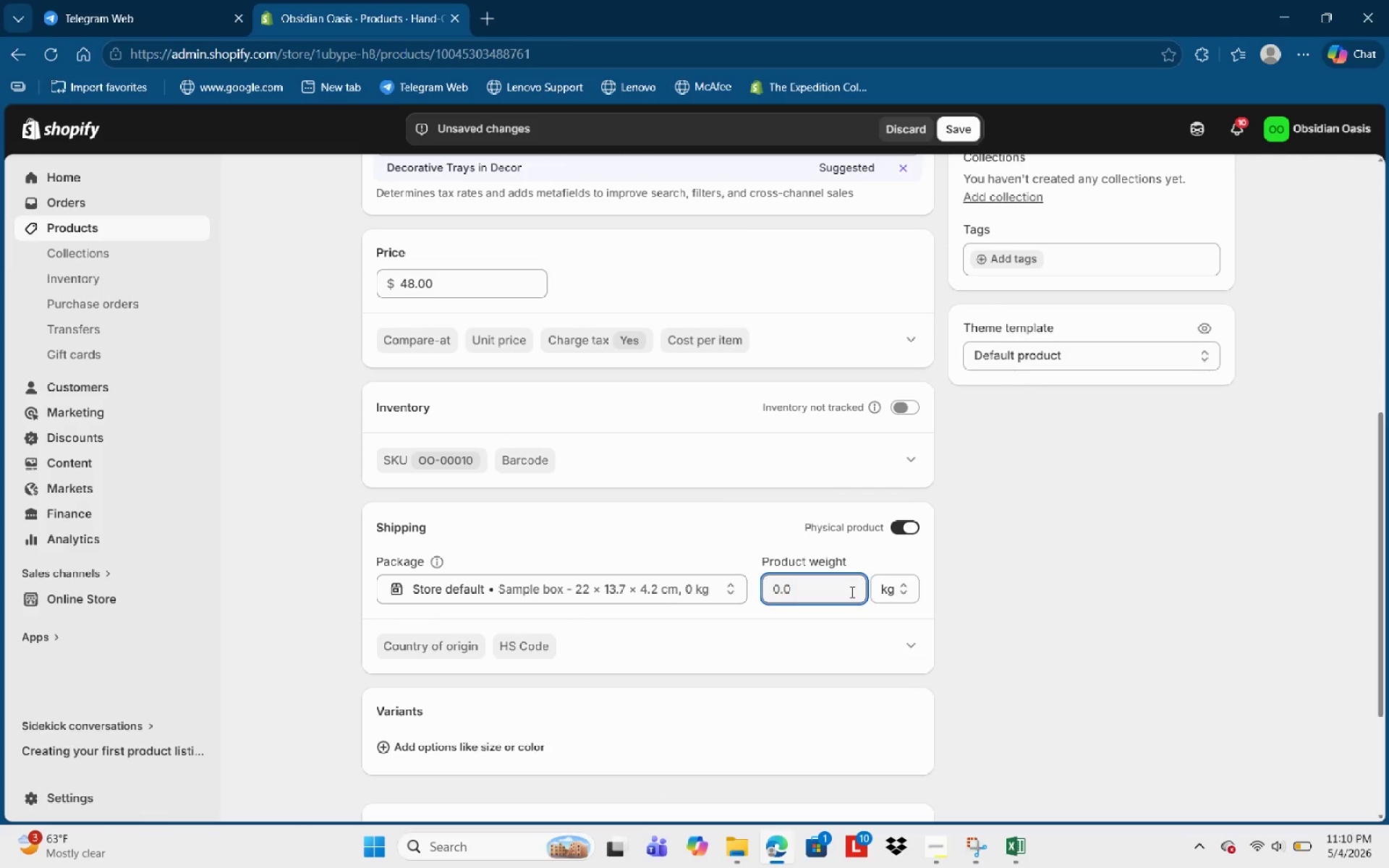 
key(Backspace)
 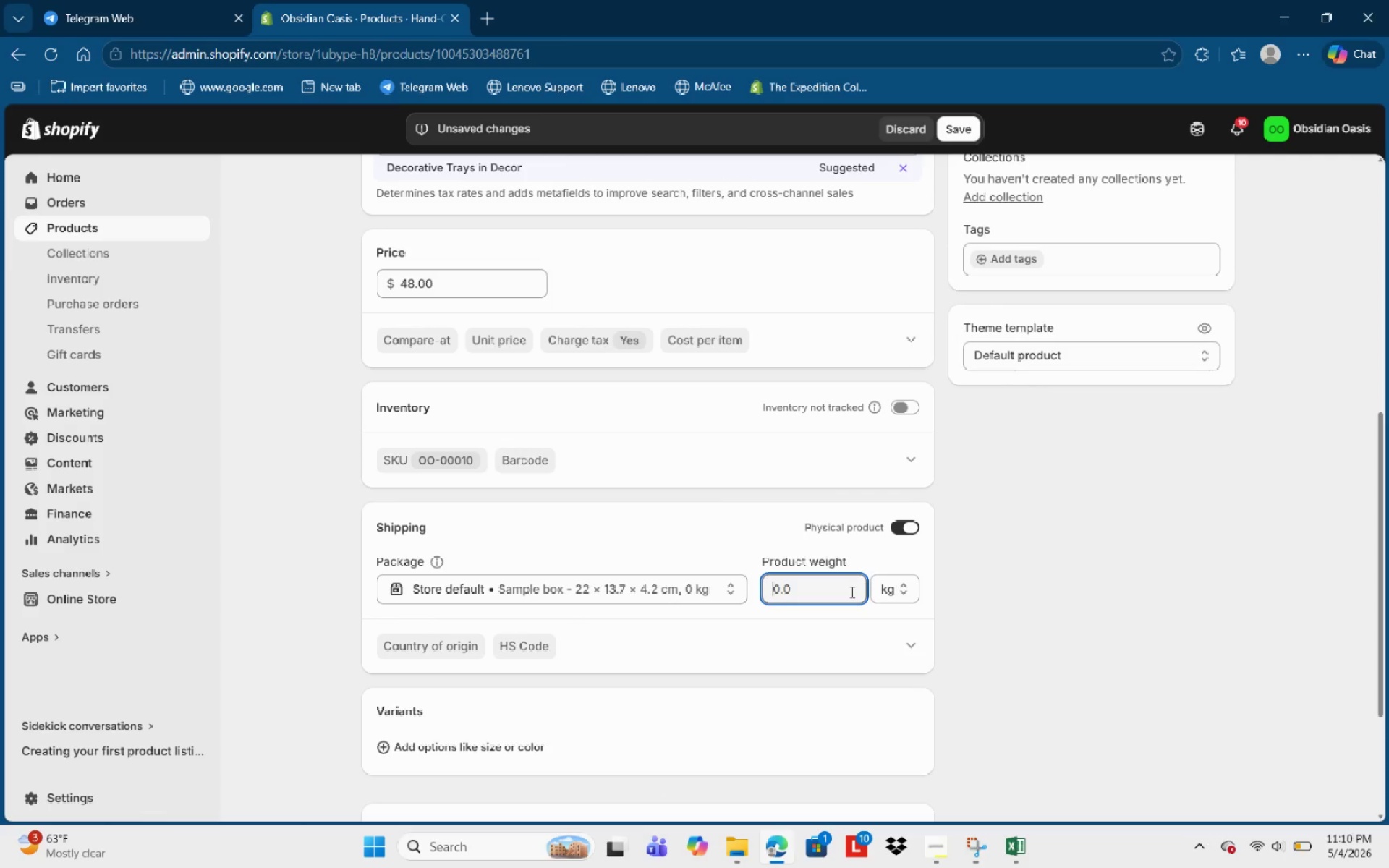 
key(Numpad2)
 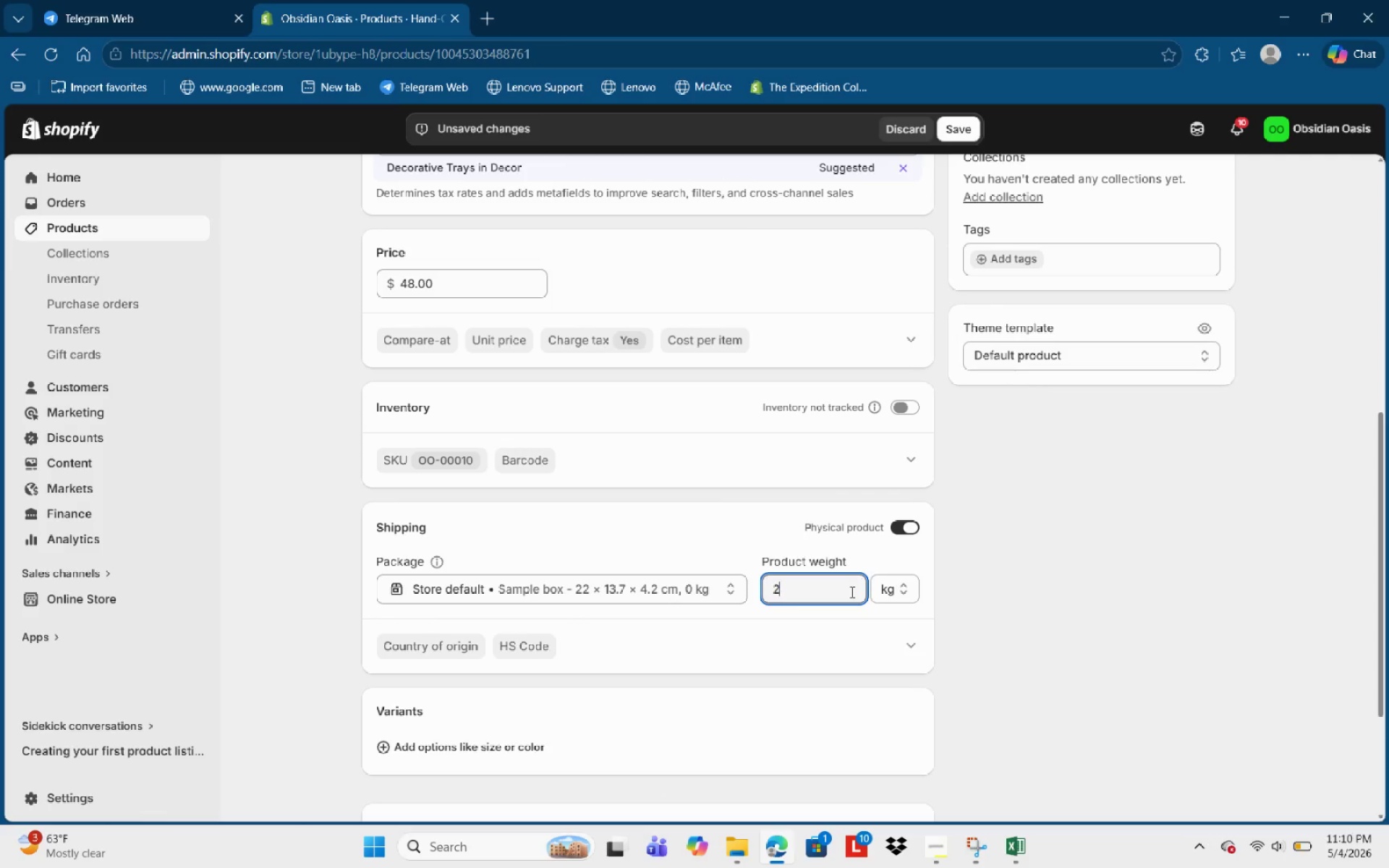 
key(NumpadDecimal)
 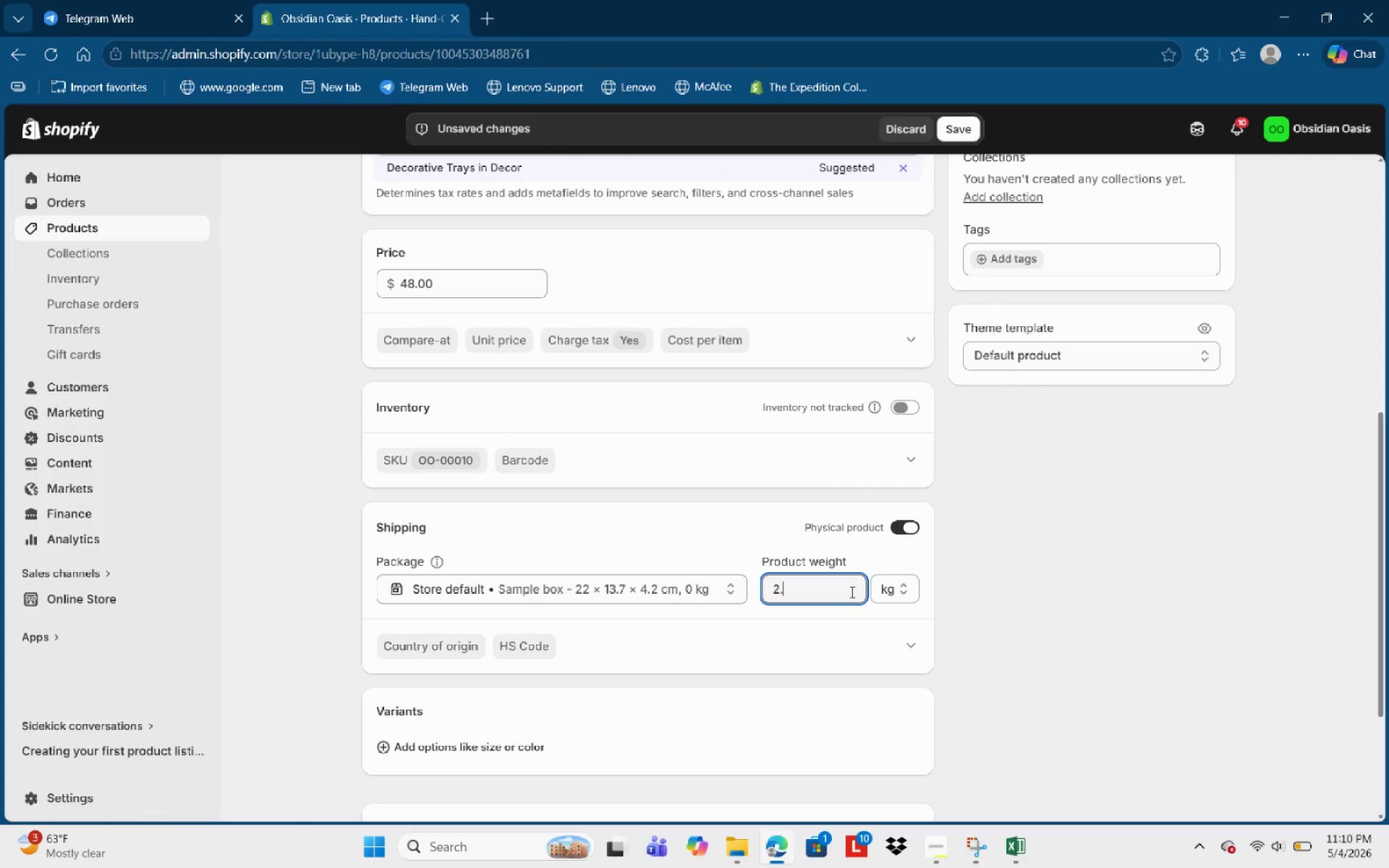 
key(Numpad1)
 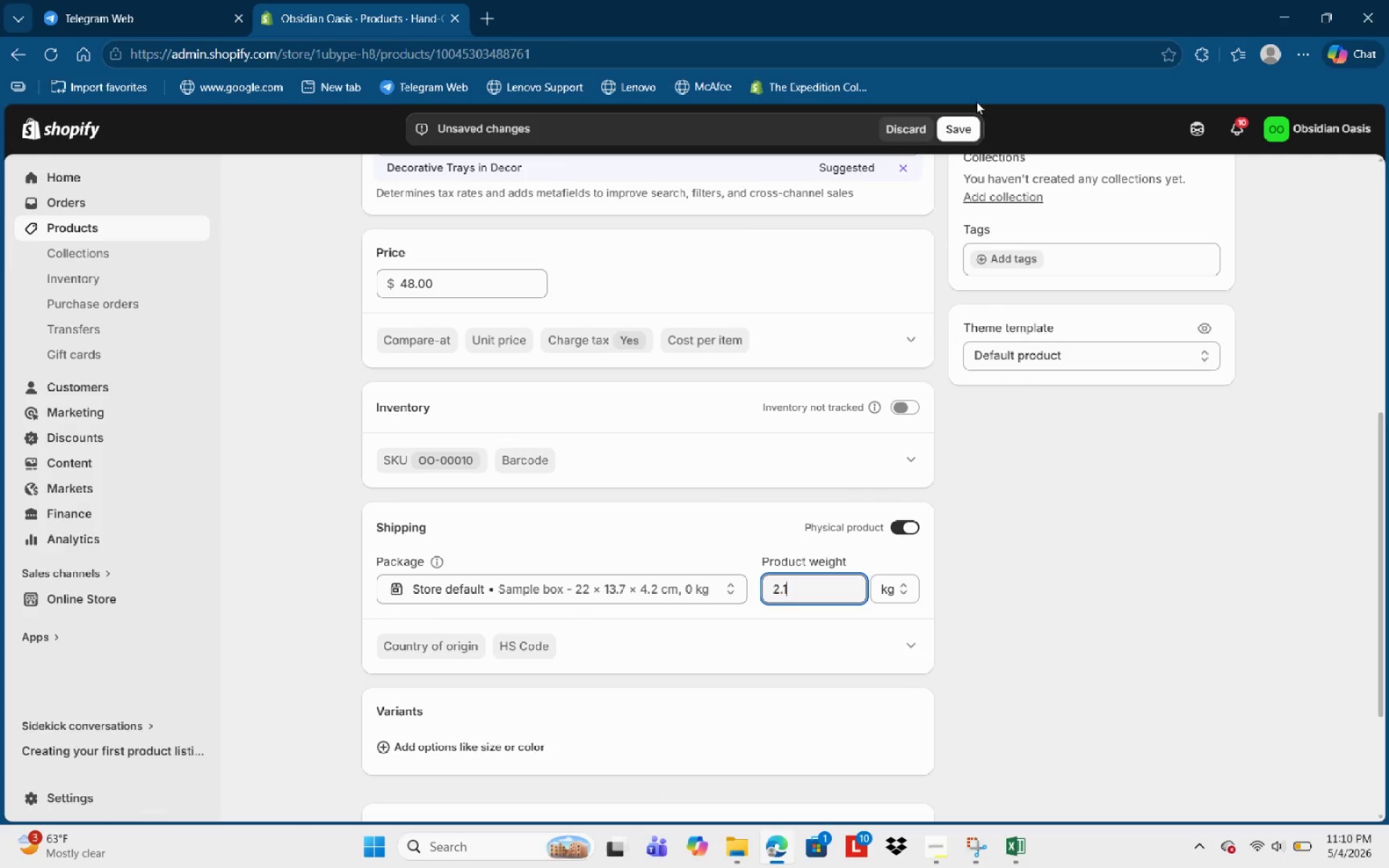 
left_click([961, 121])
 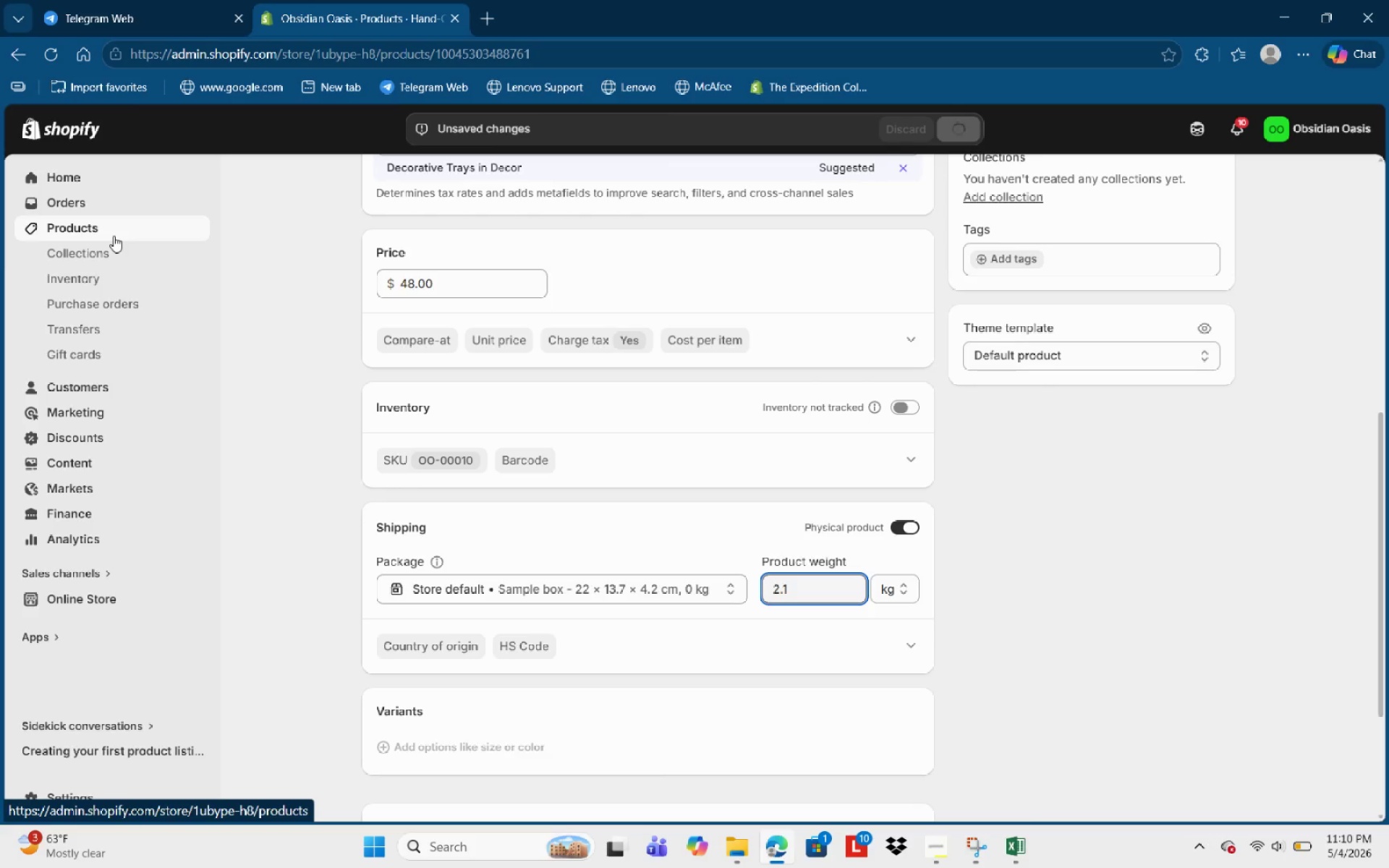 
left_click([114, 236])
 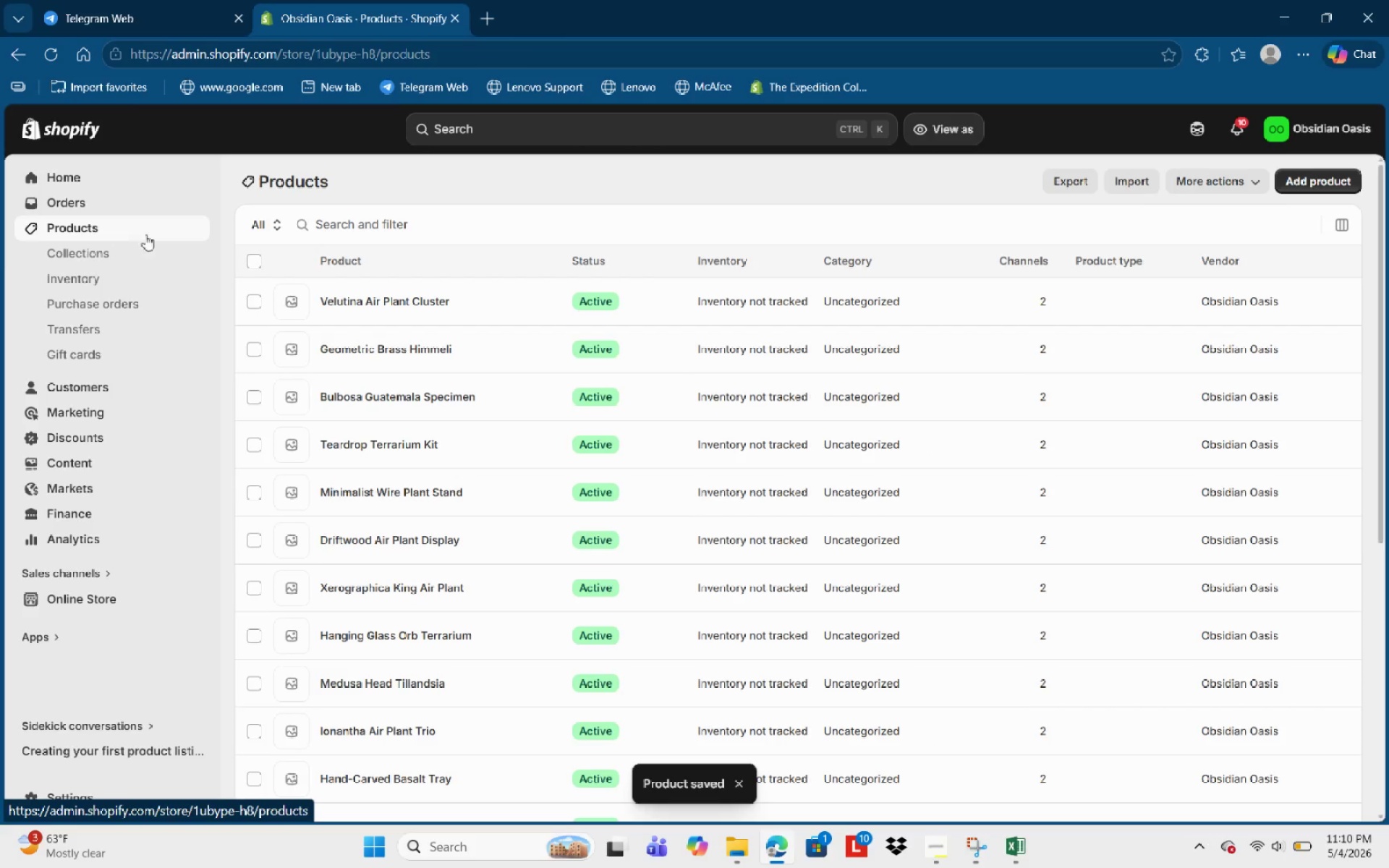 
scroll: coordinate [653, 522], scroll_direction: down, amount: 6.0
 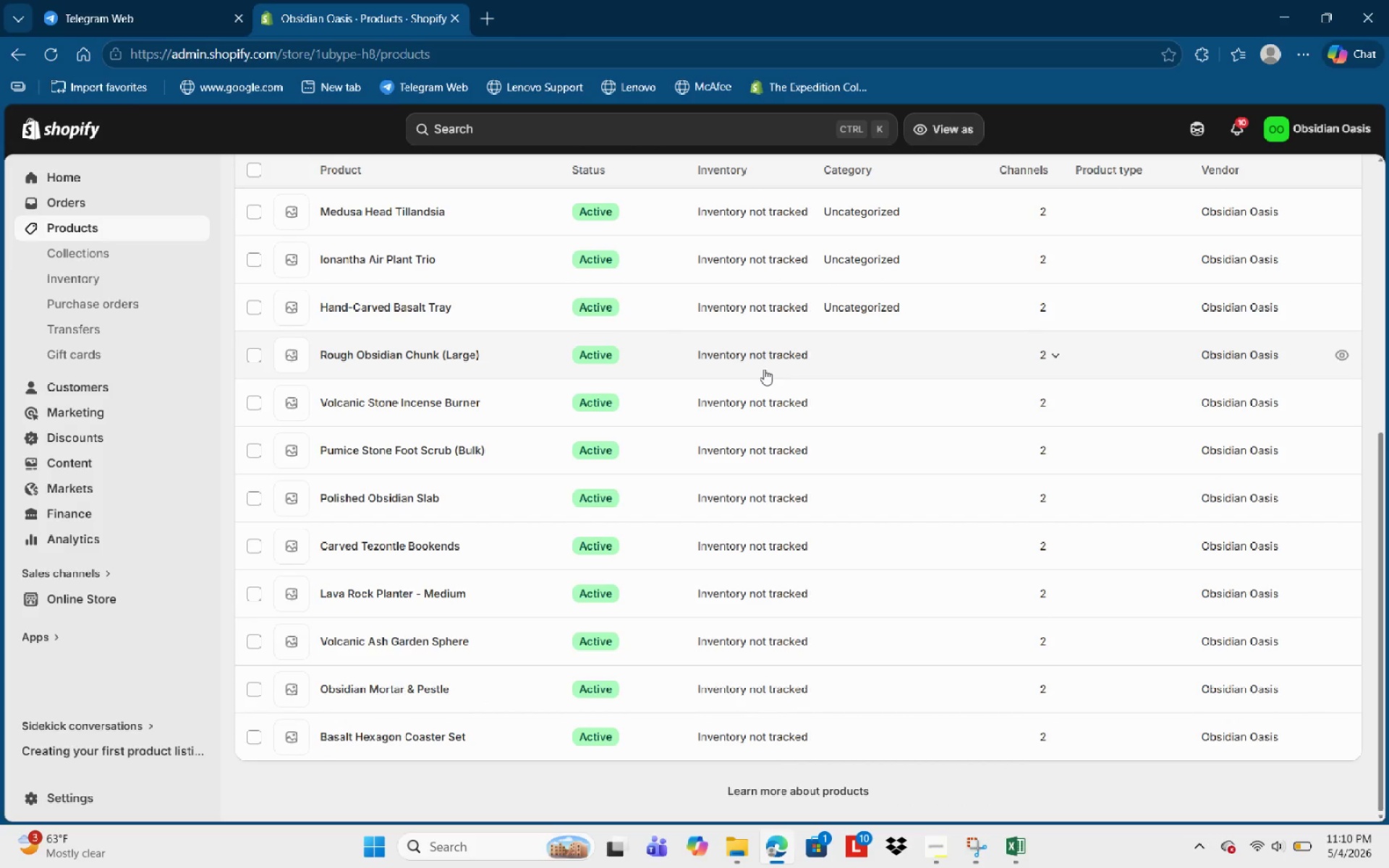 
left_click([764, 363])
 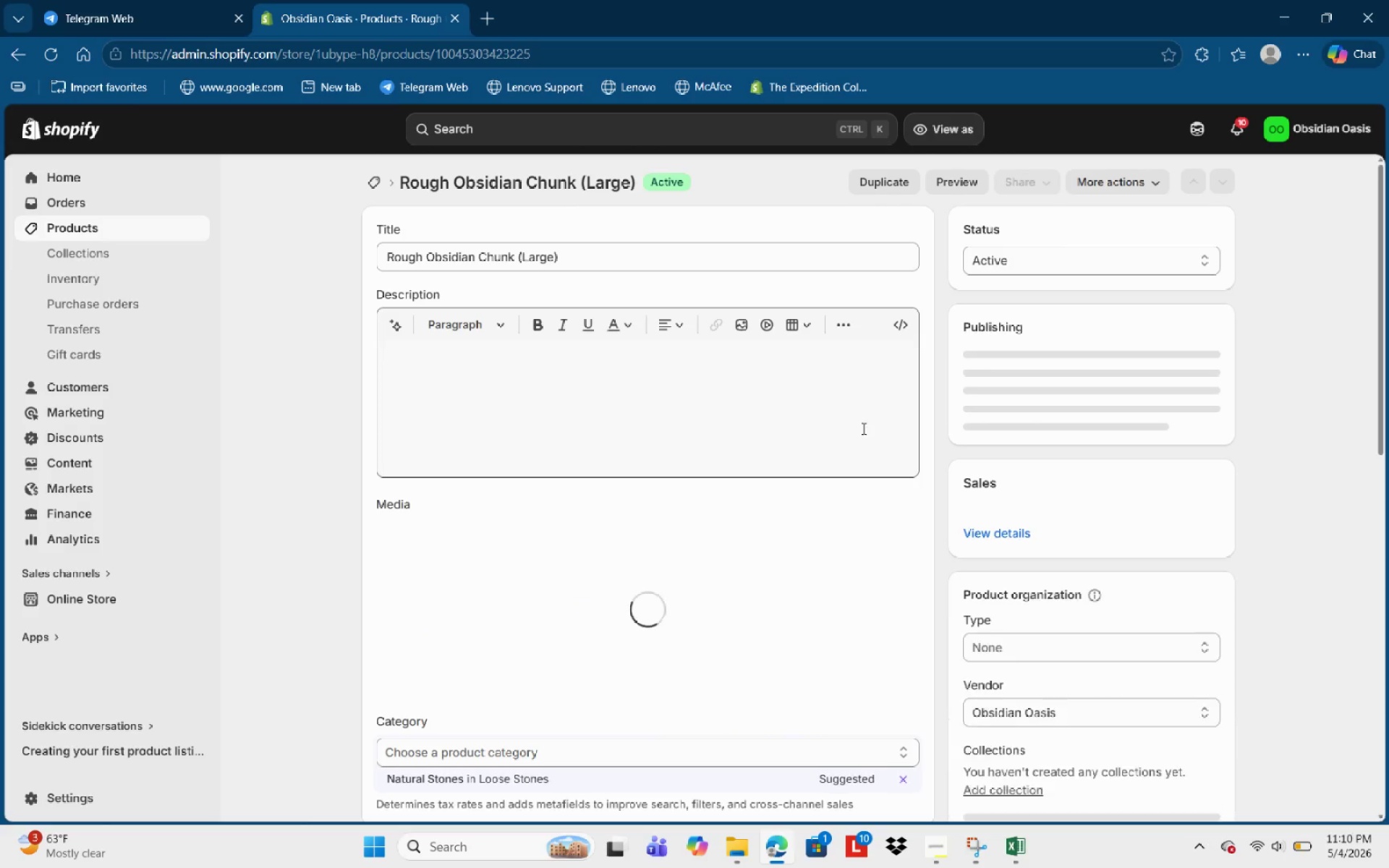 
scroll: coordinate [817, 745], scroll_direction: down, amount: 4.0
 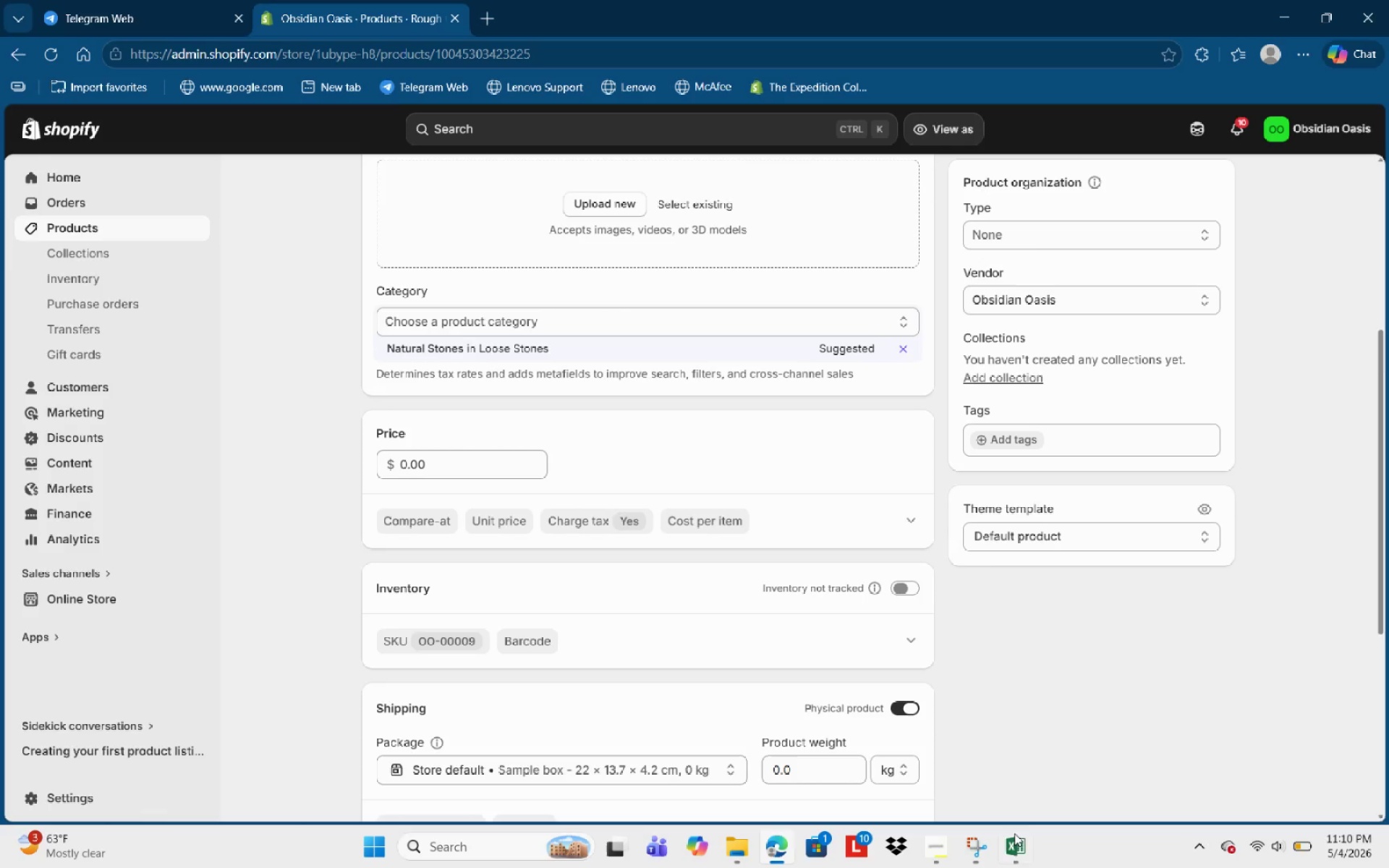 
left_click([1007, 846])
 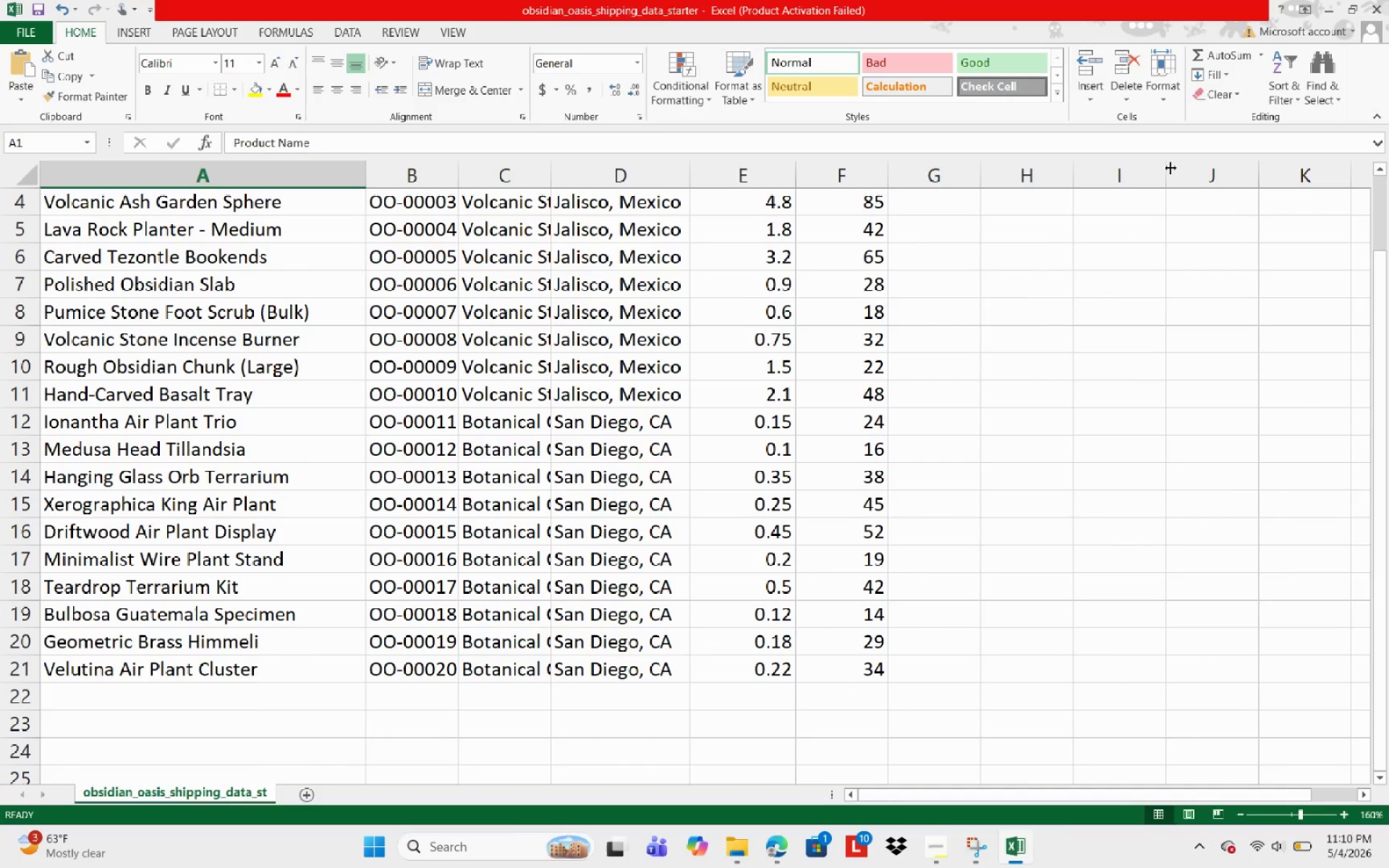 
left_click([1323, 0])
 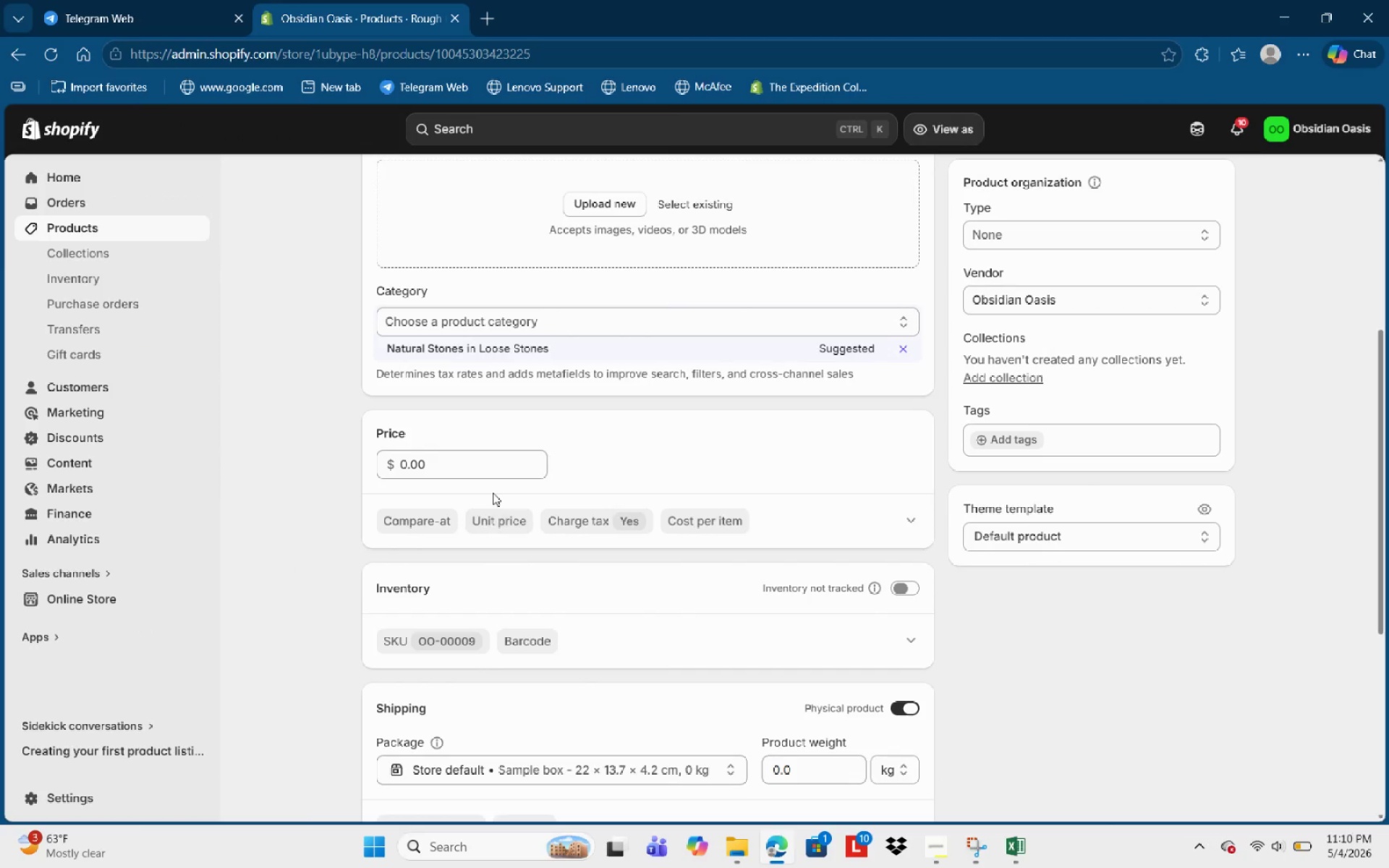 
left_click_drag(start_coordinate=[477, 469], to_coordinate=[325, 464])
 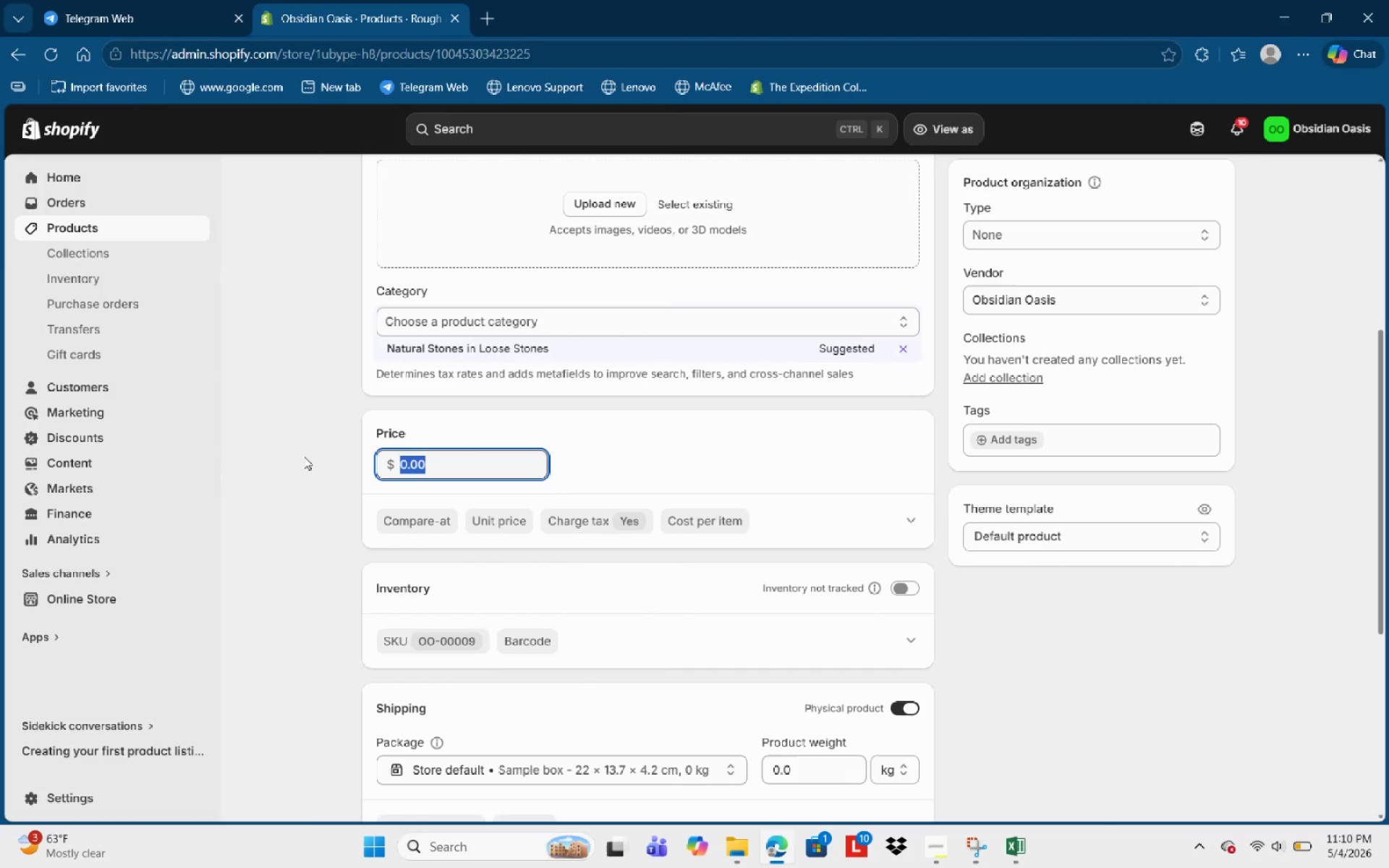 
key(Numpad2)
 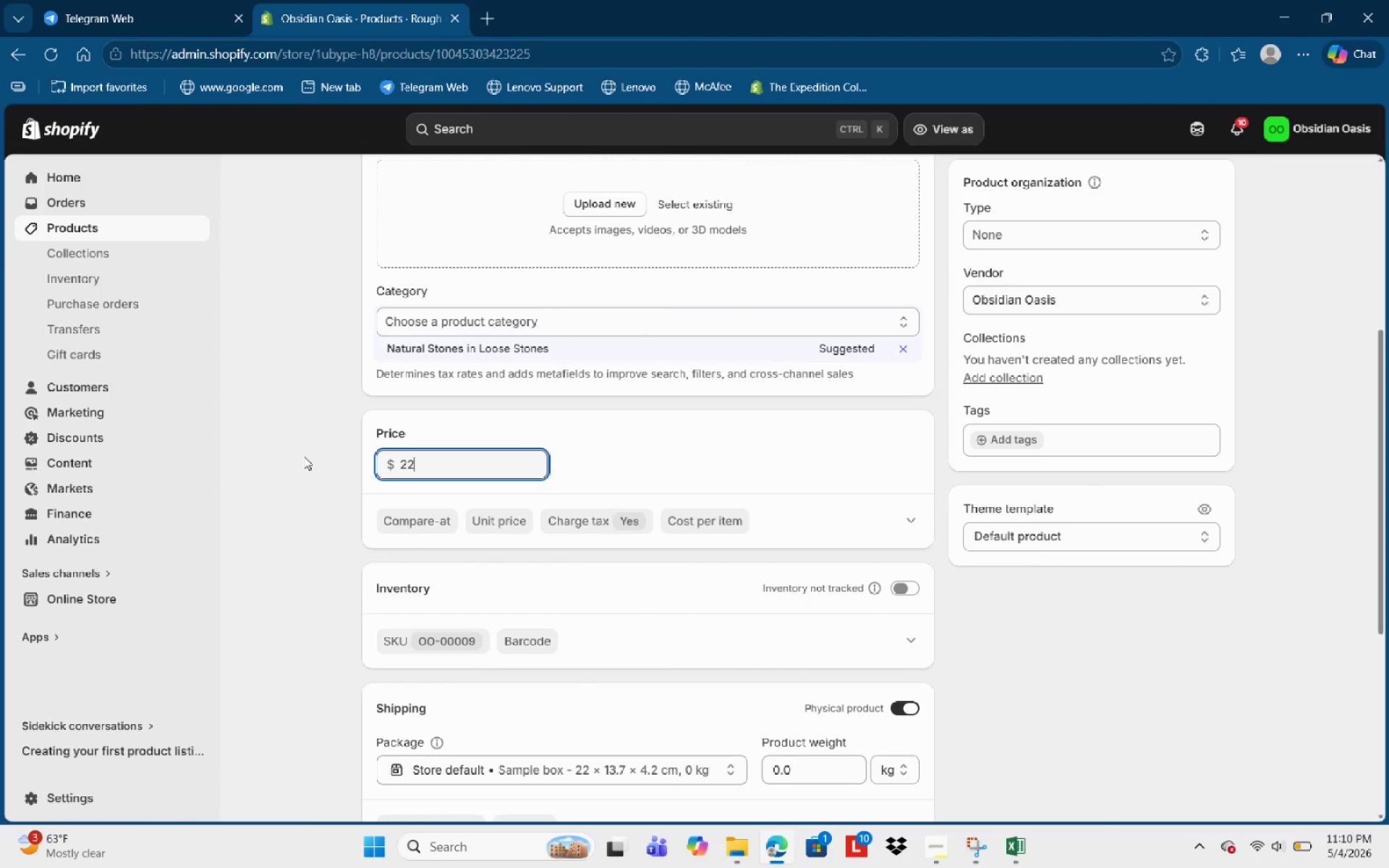 
key(Numpad2)
 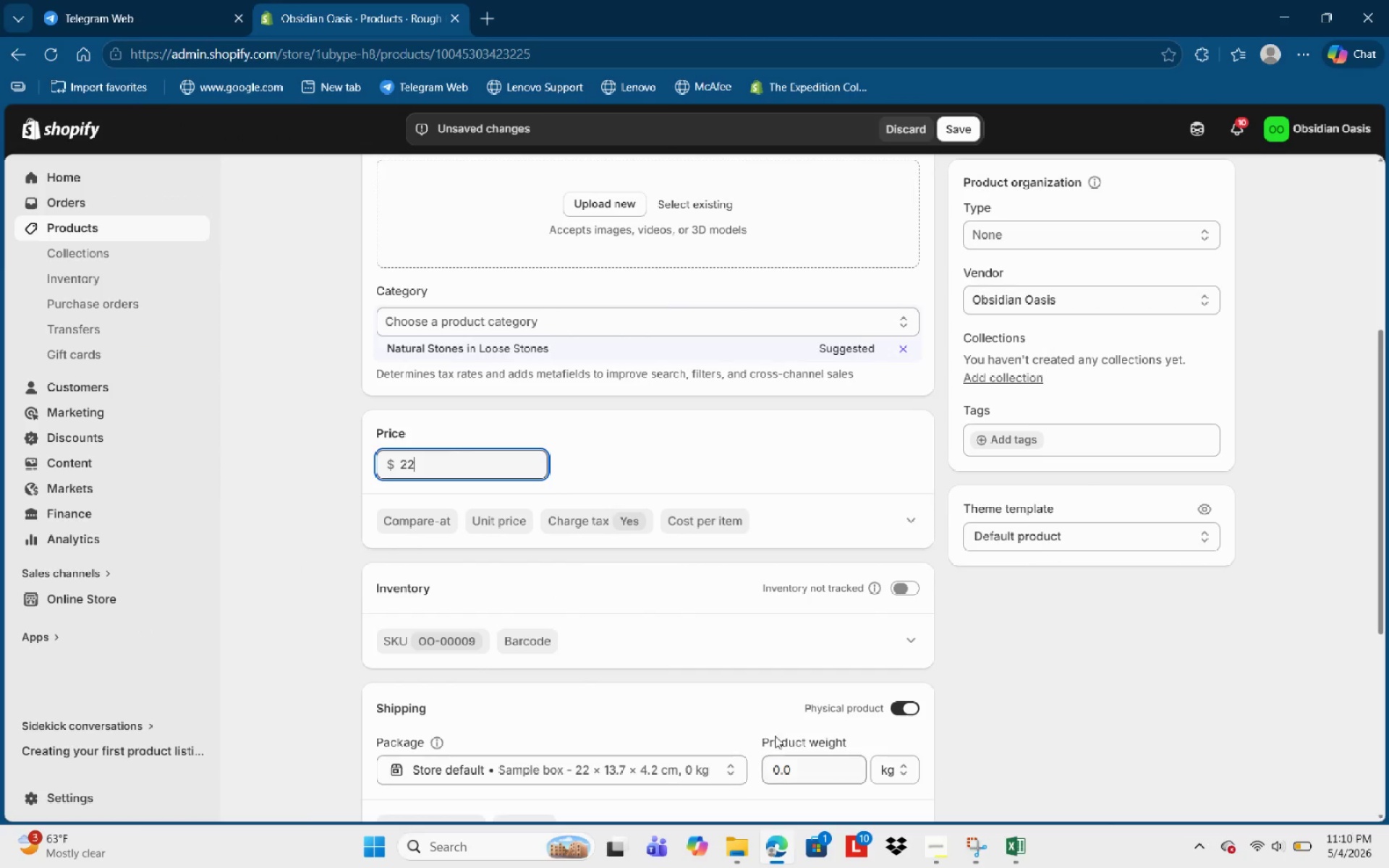 
left_click_drag(start_coordinate=[794, 765], to_coordinate=[699, 762])
 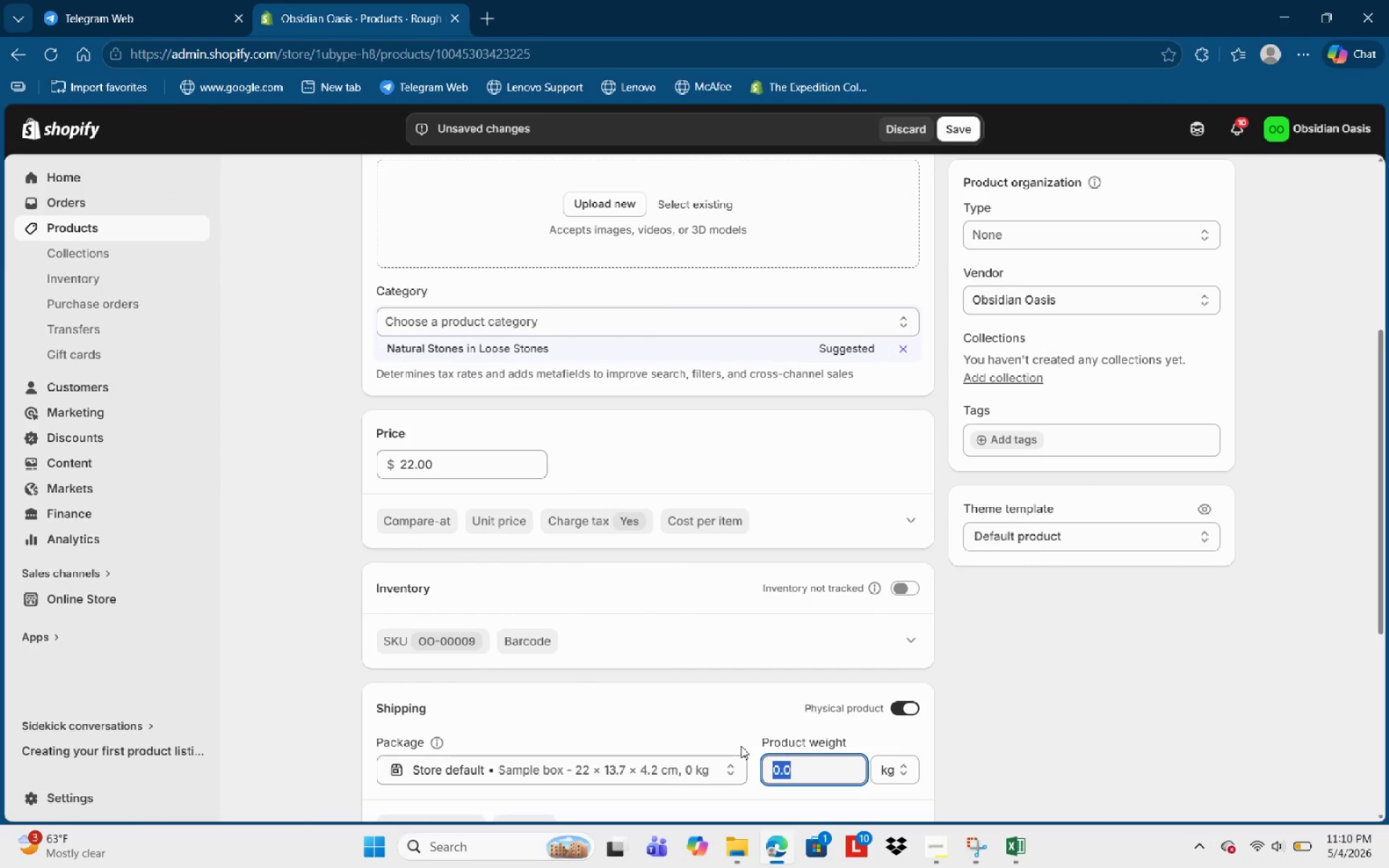 
key(Numpad1)
 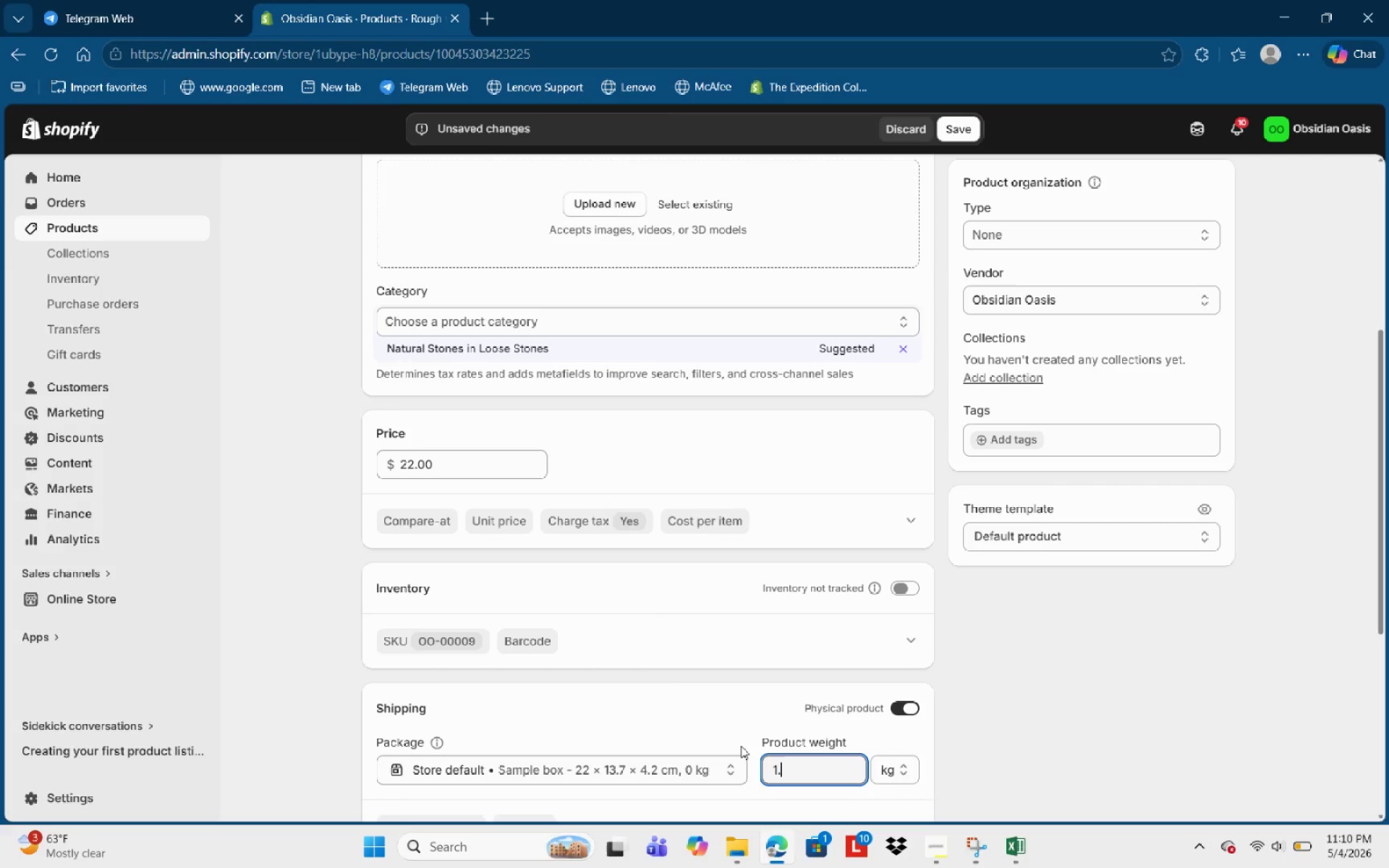 
key(NumpadDecimal)
 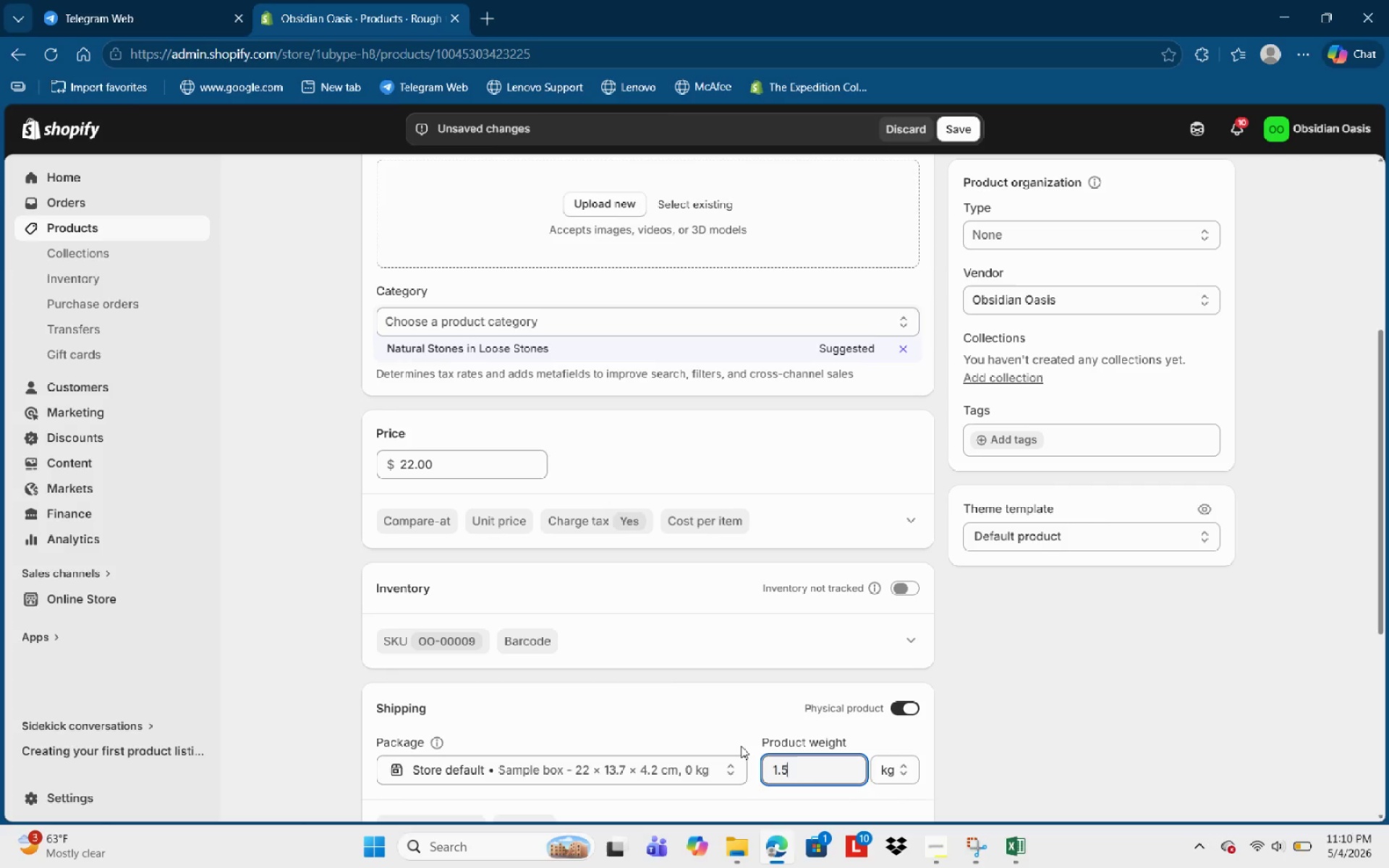 
key(Numpad5)
 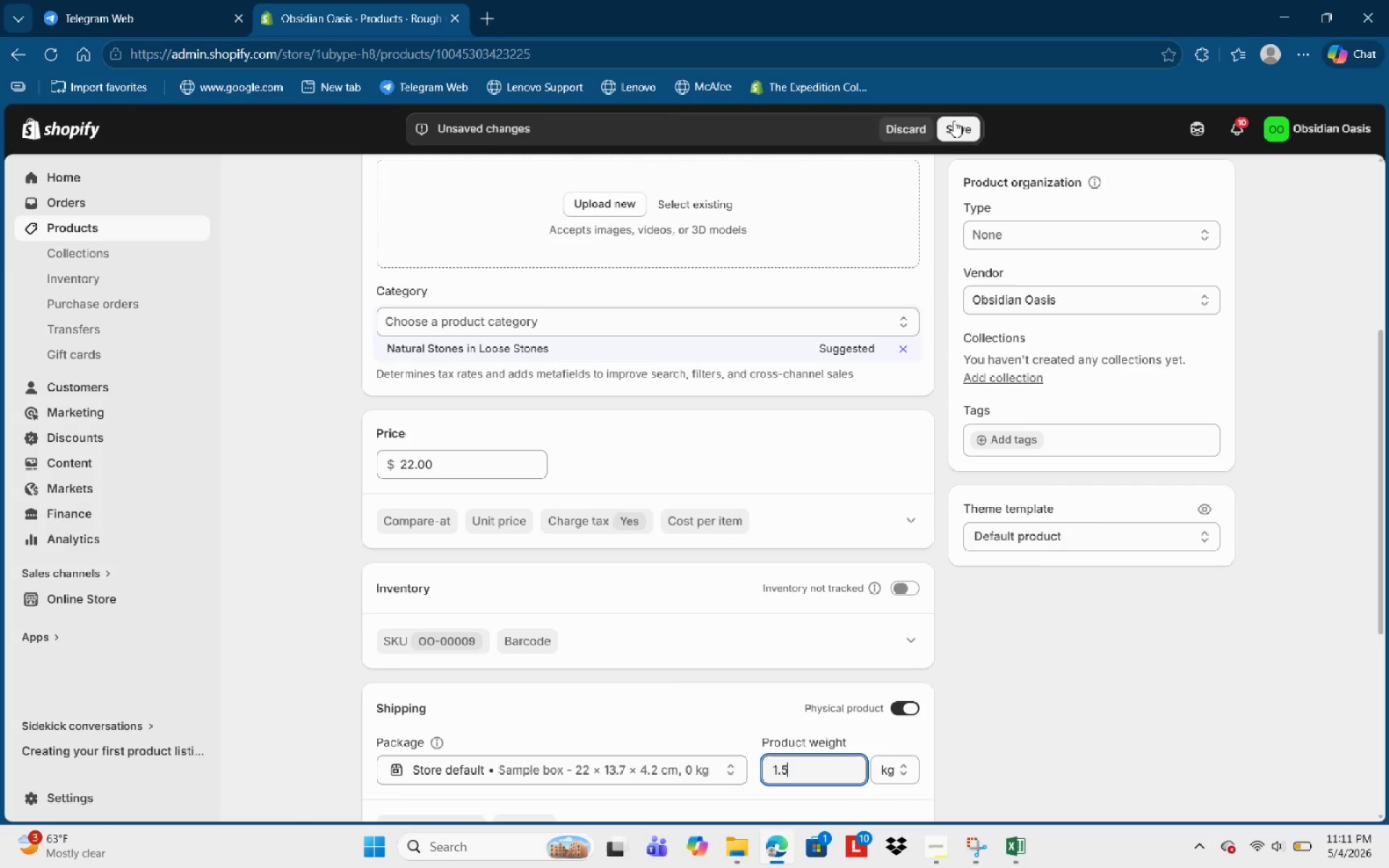 
left_click([954, 120])
 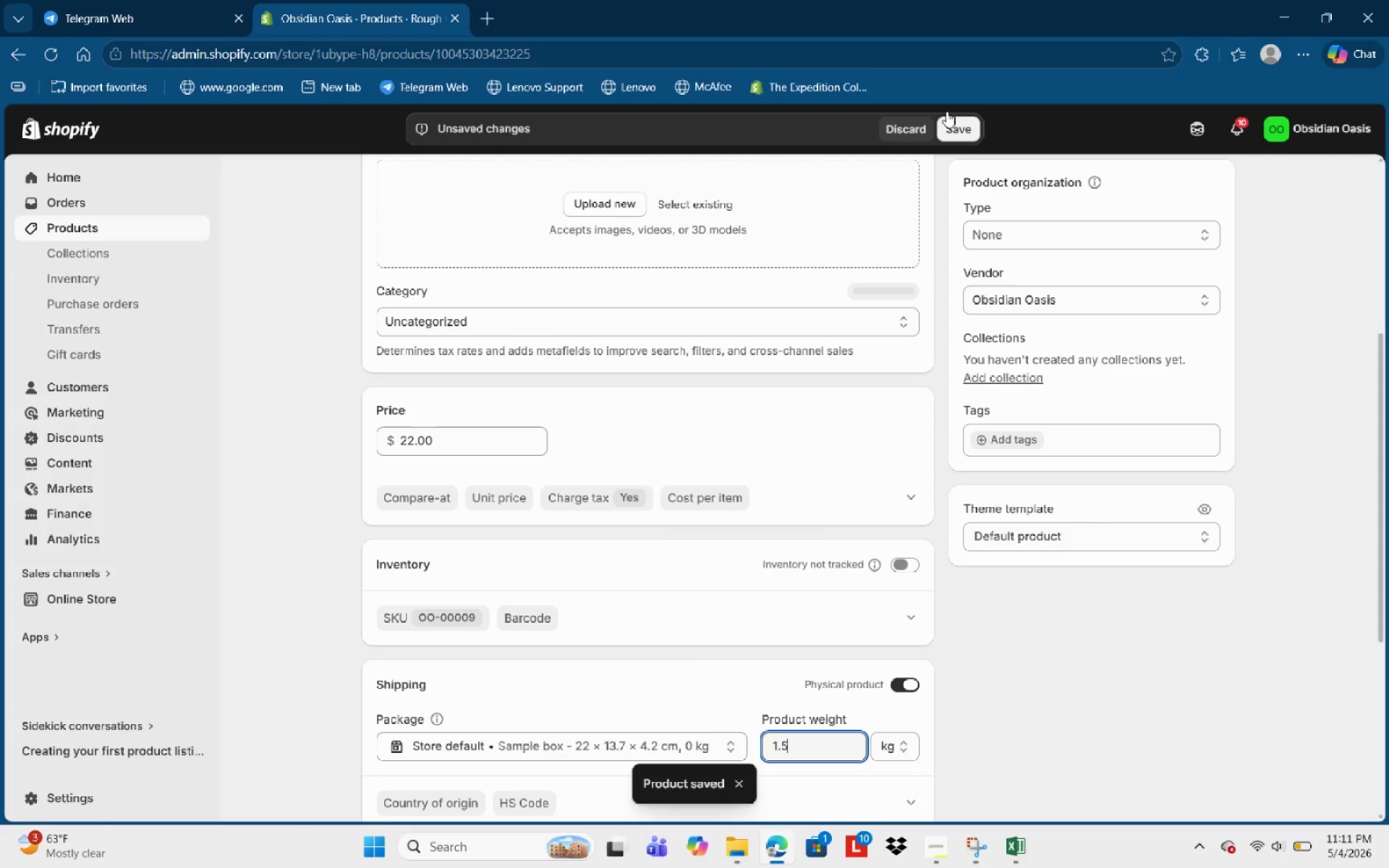 
wait(5.38)
 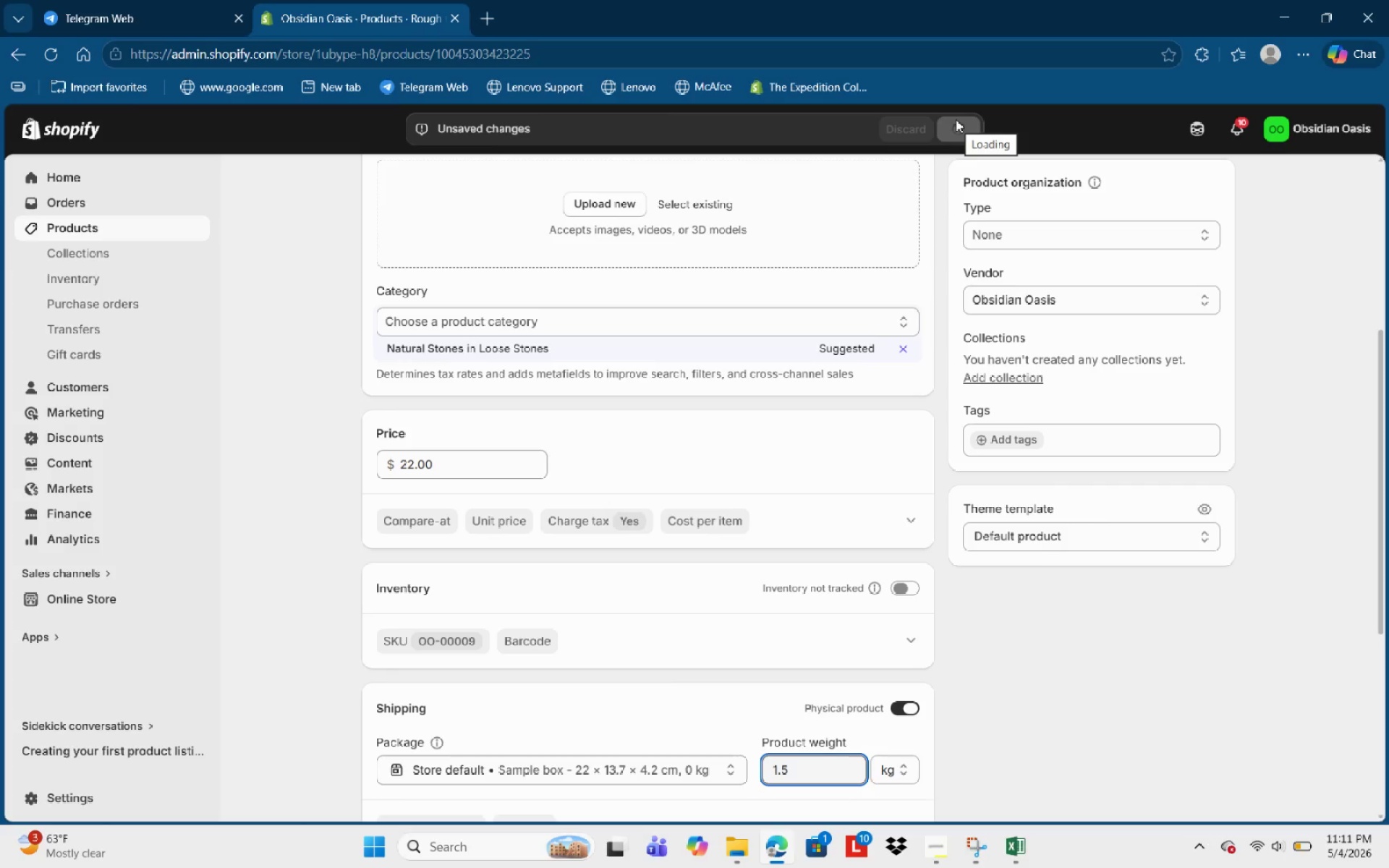 
left_click([64, 235])
 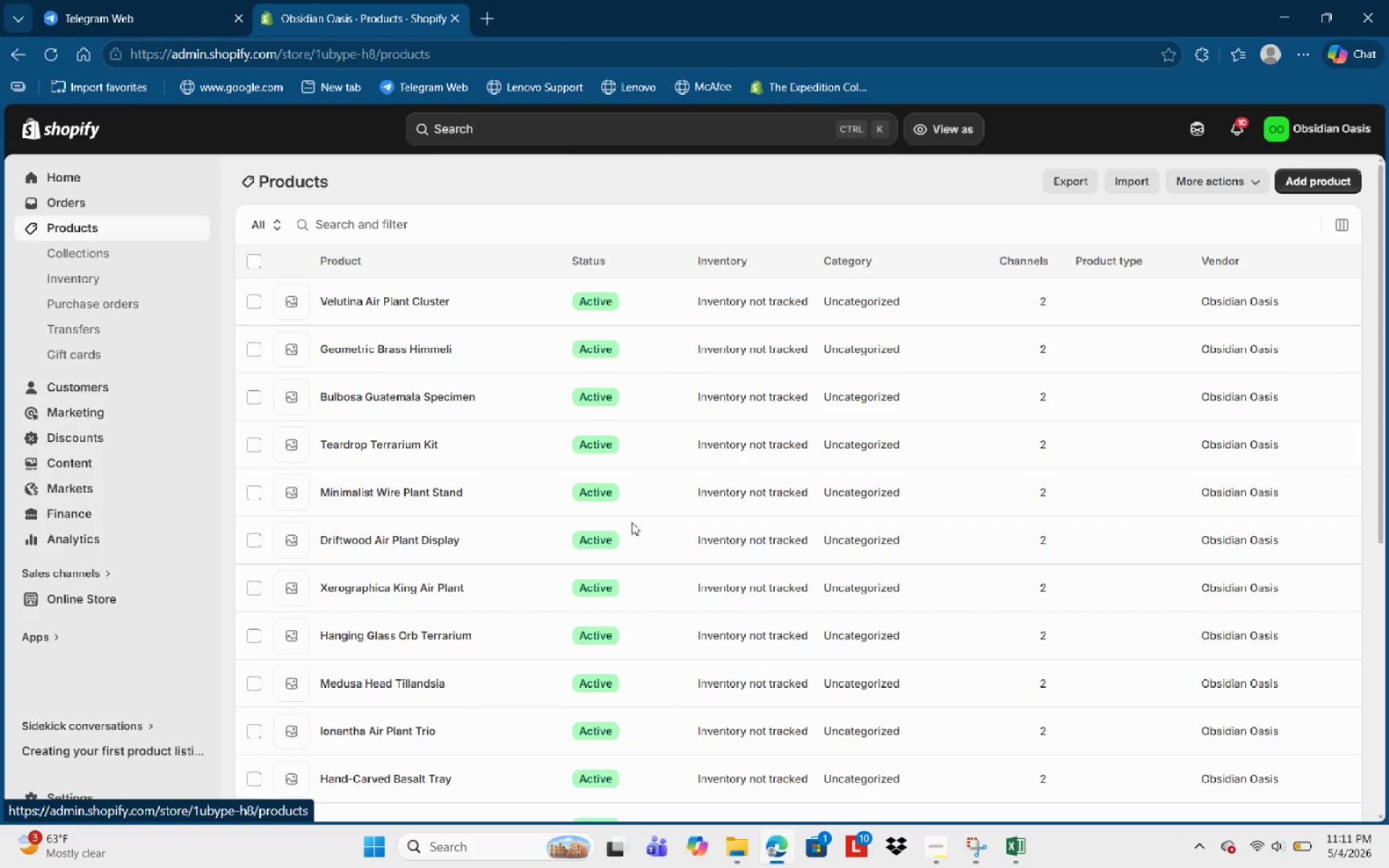 
scroll: coordinate [1003, 548], scroll_direction: down, amount: 5.0
 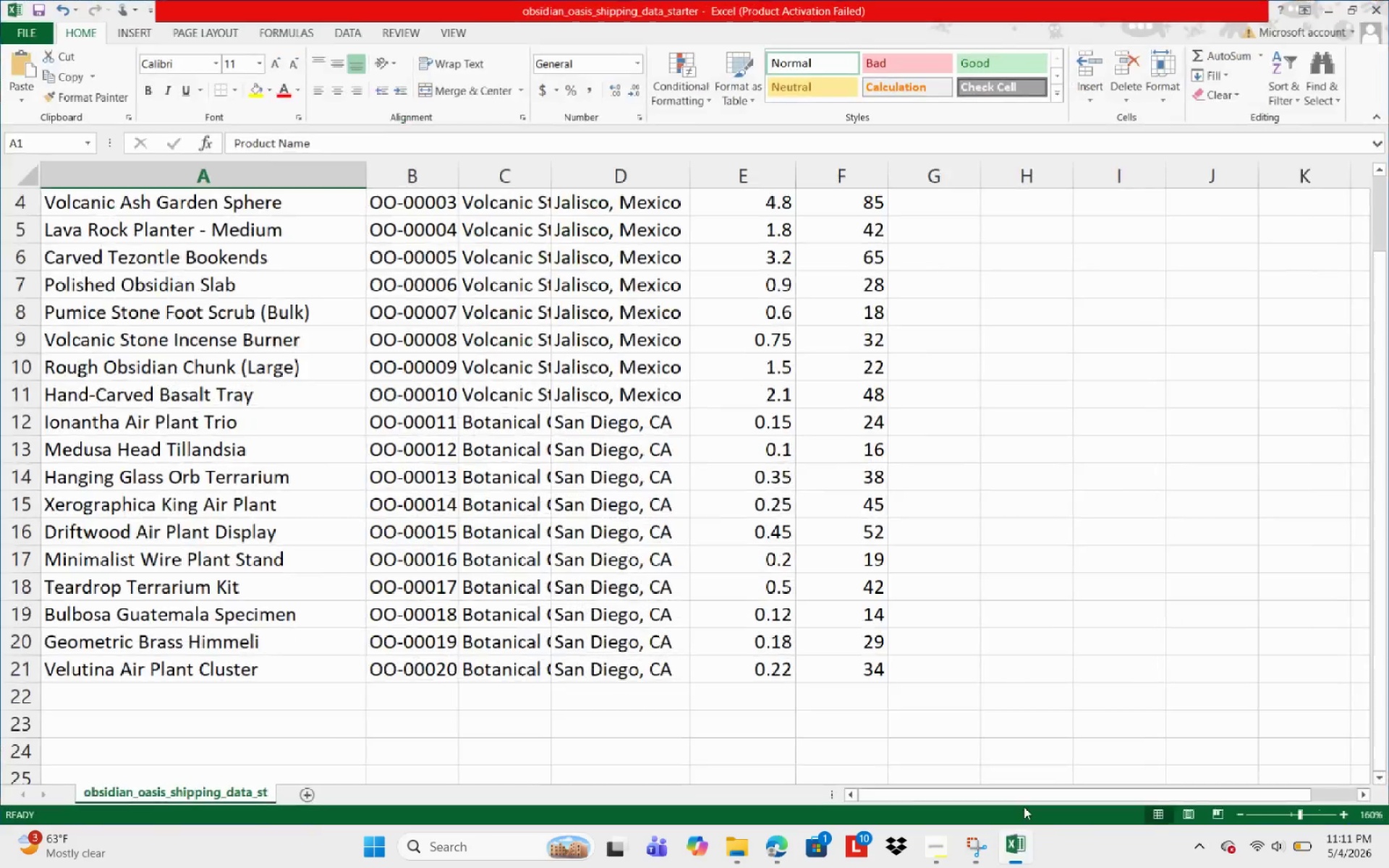 
wait(11.23)
 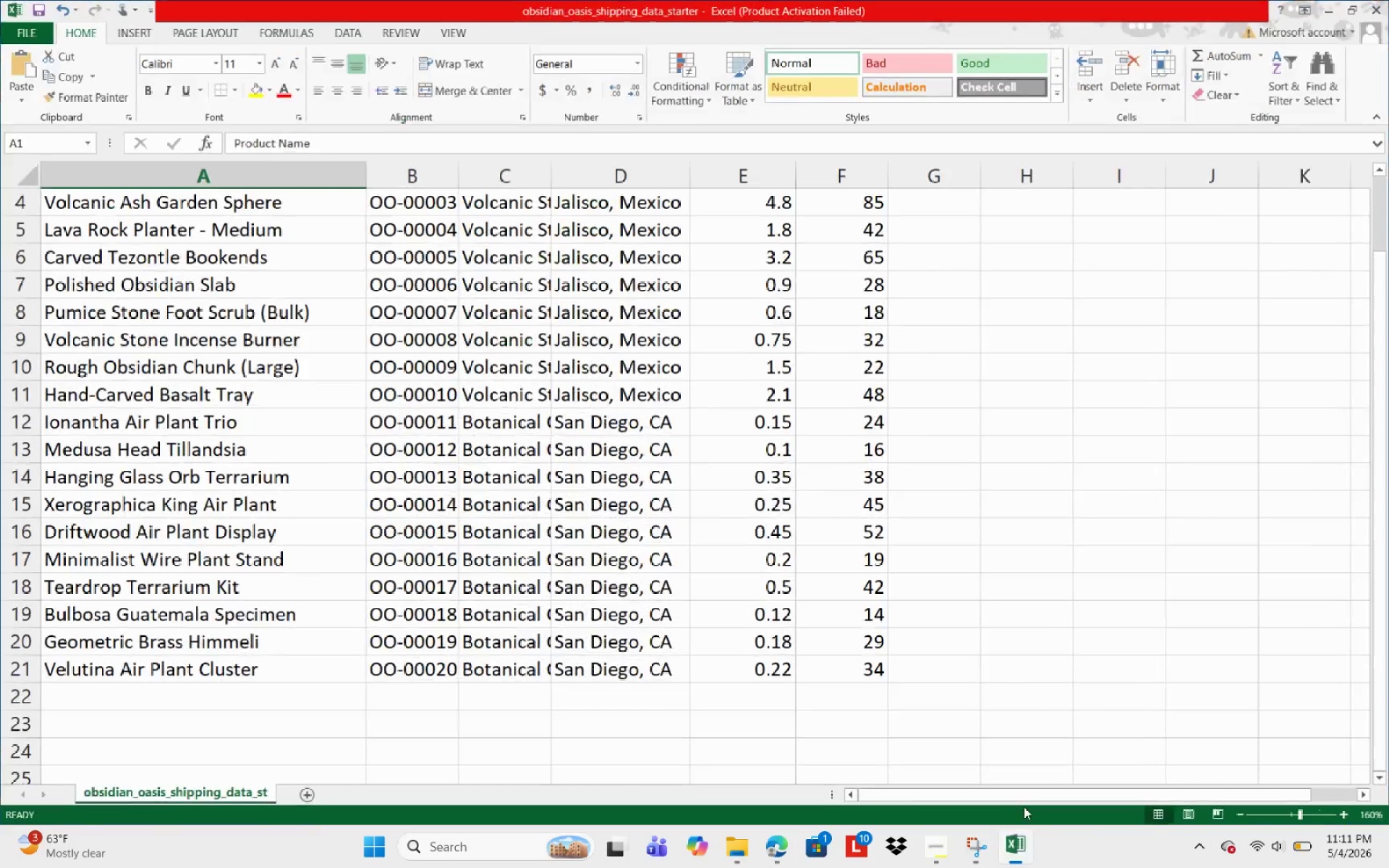 
left_click([1320, 0])
 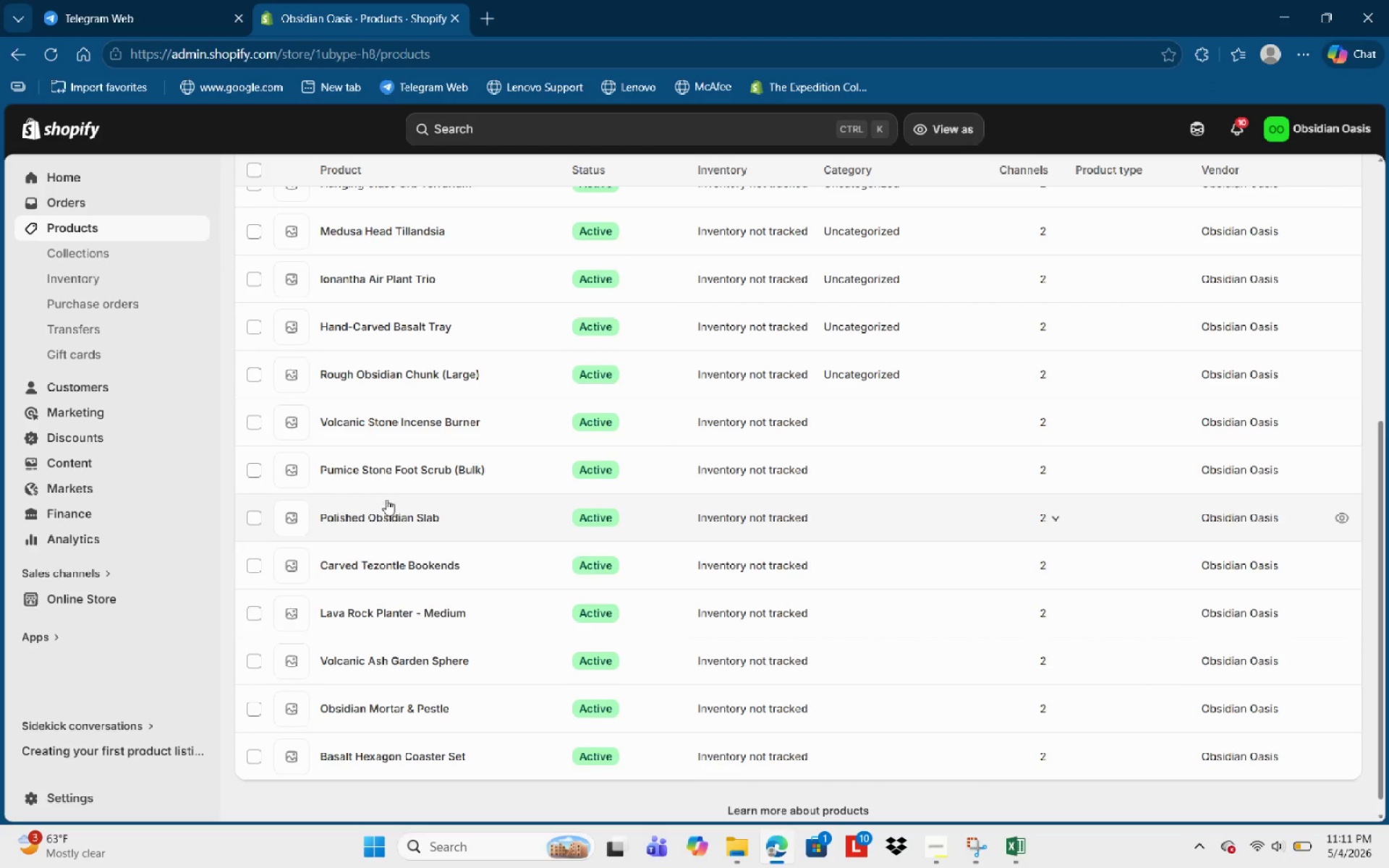 
left_click([403, 416])
 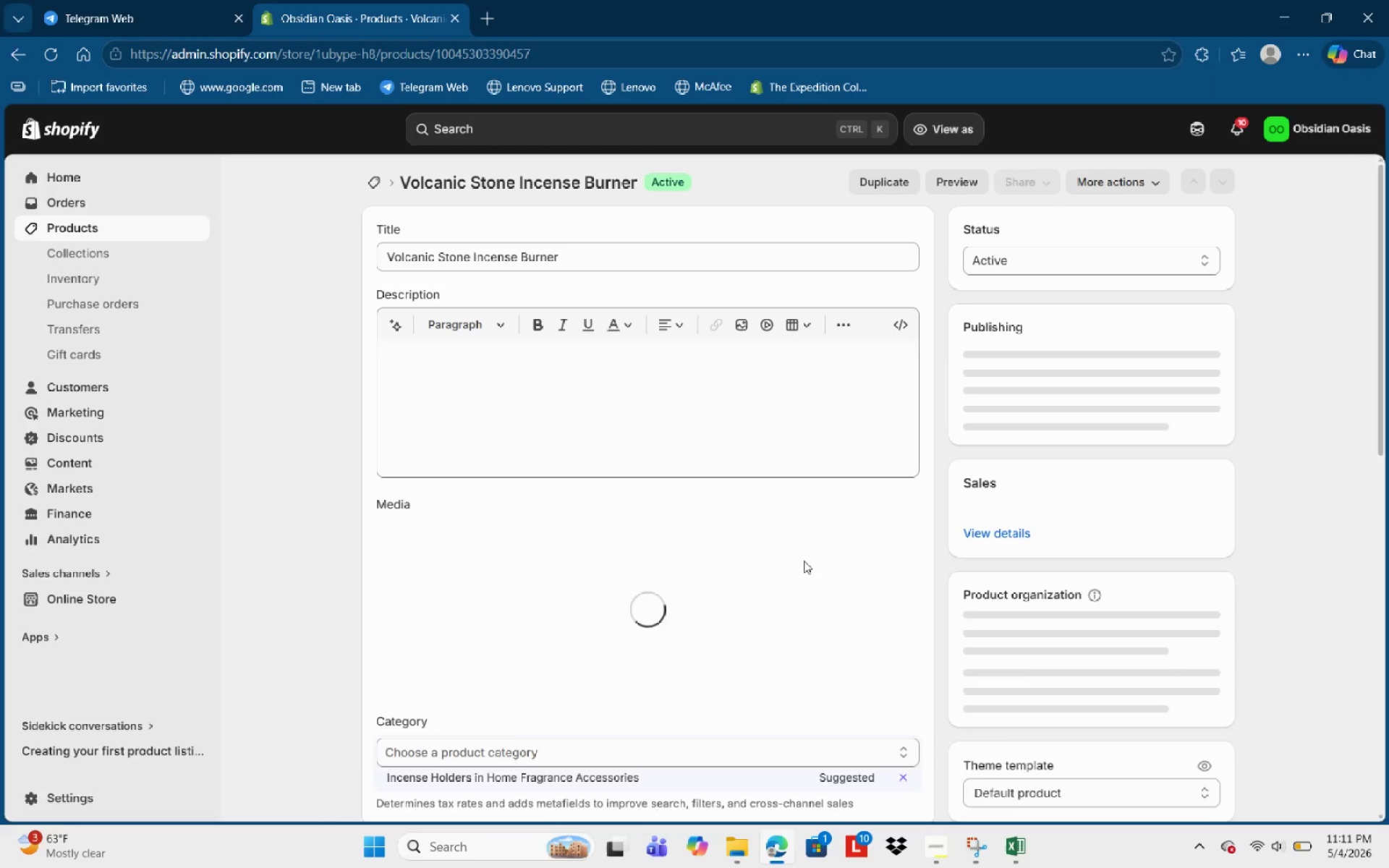 
scroll: coordinate [826, 589], scroll_direction: down, amount: 5.0
 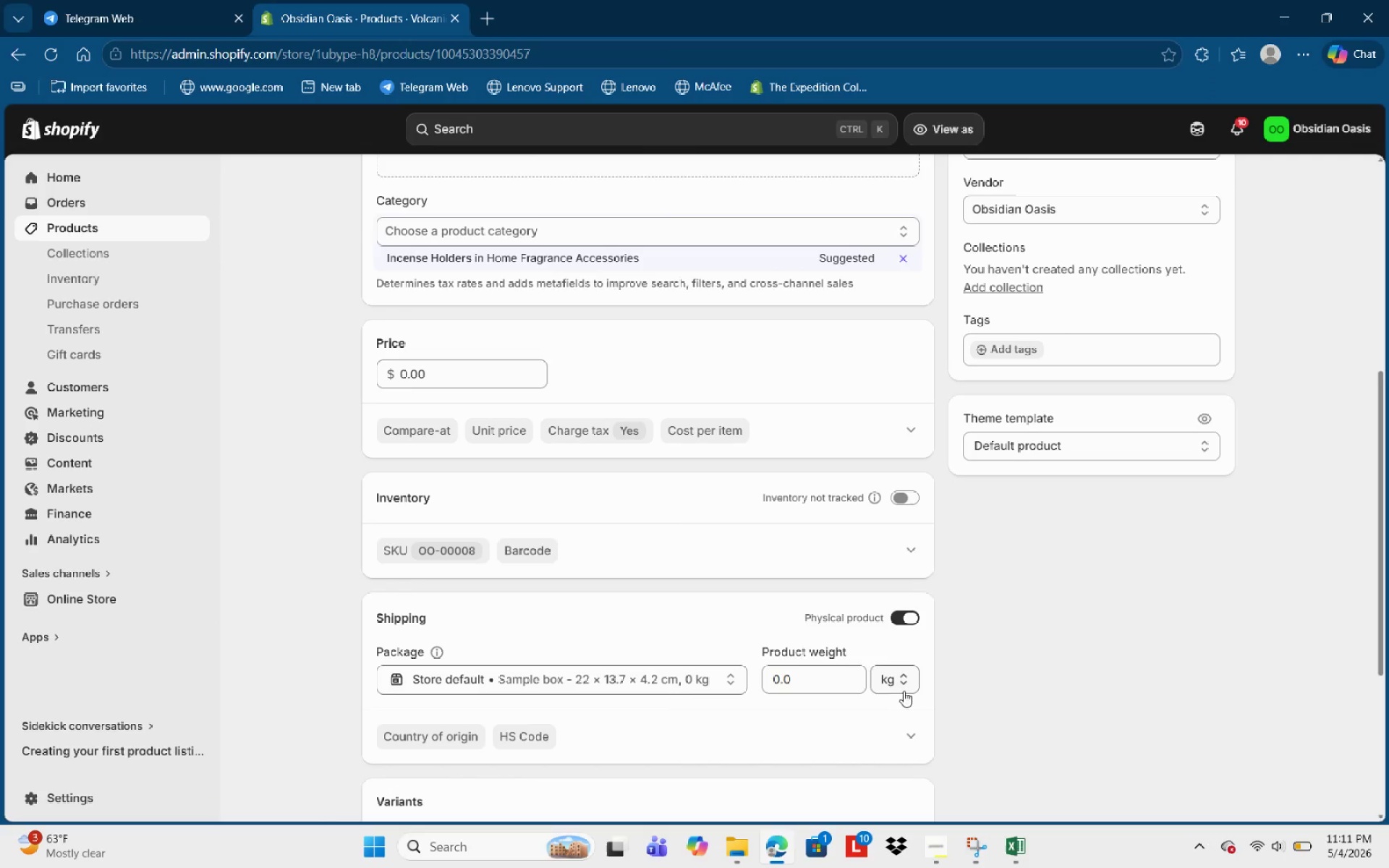 
left_click_drag(start_coordinate=[829, 679], to_coordinate=[803, 679])
 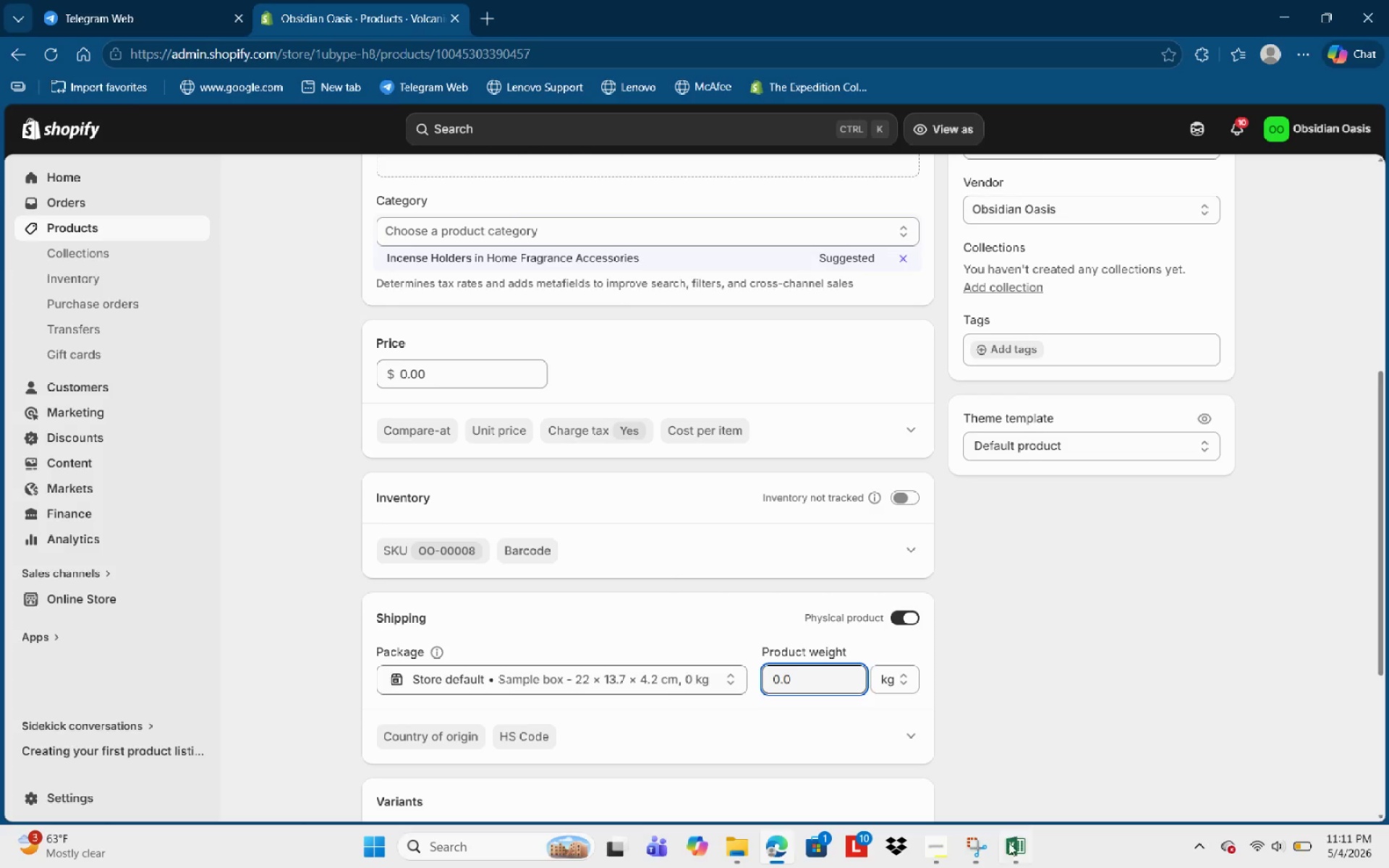 
left_click([1009, 851])
 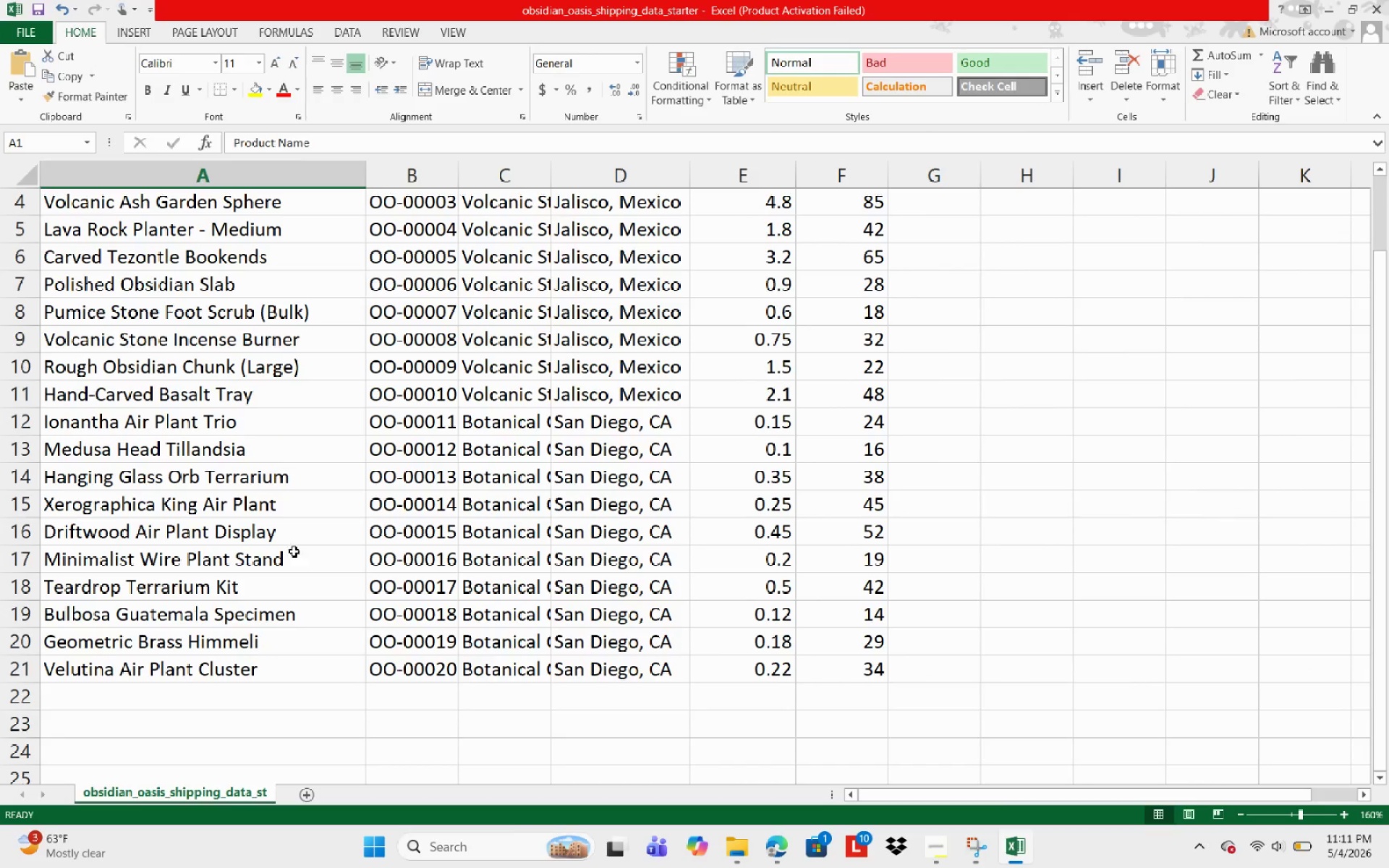 
wait(8.36)
 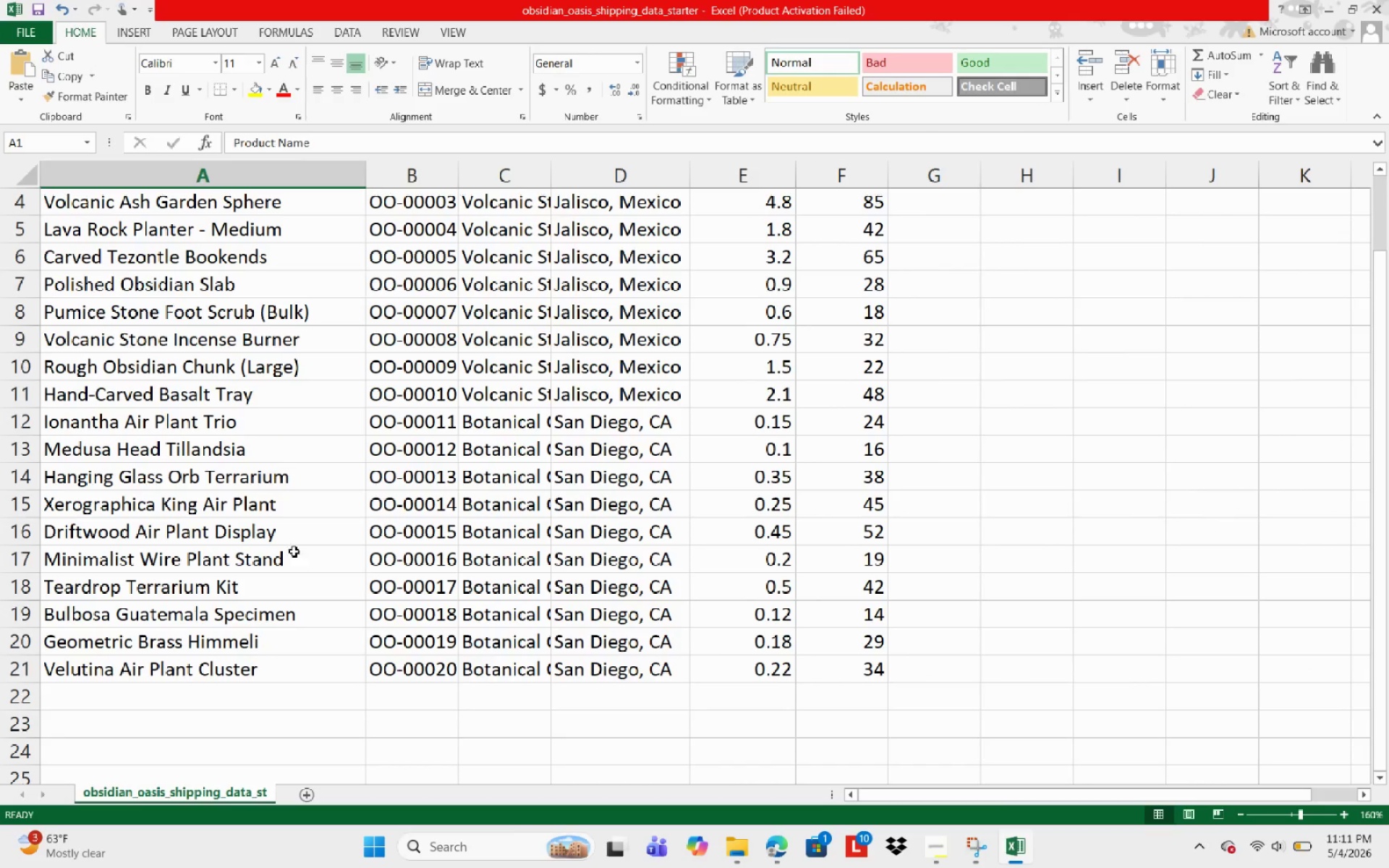 
left_click([1323, 0])
 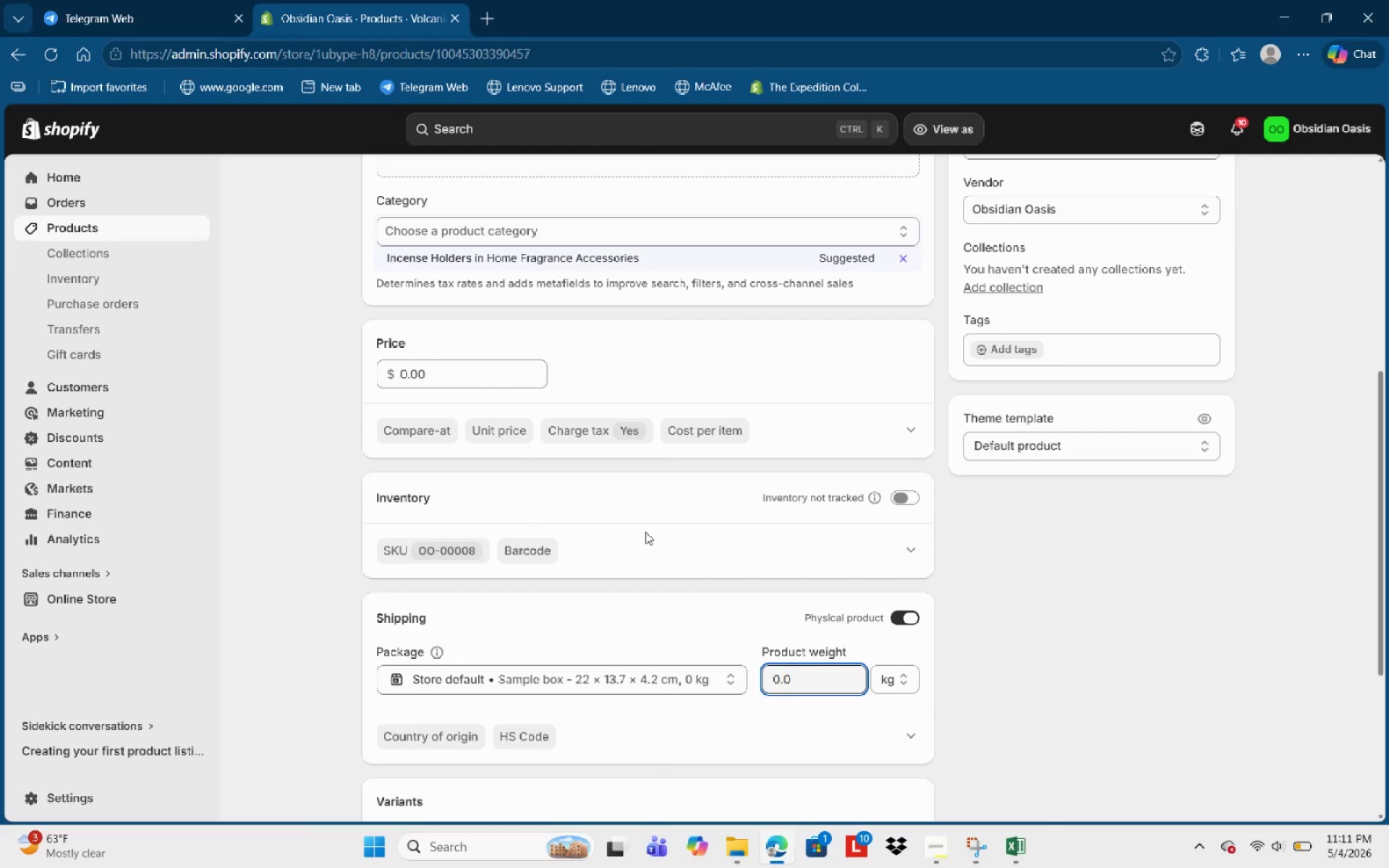 
key(Backspace)
 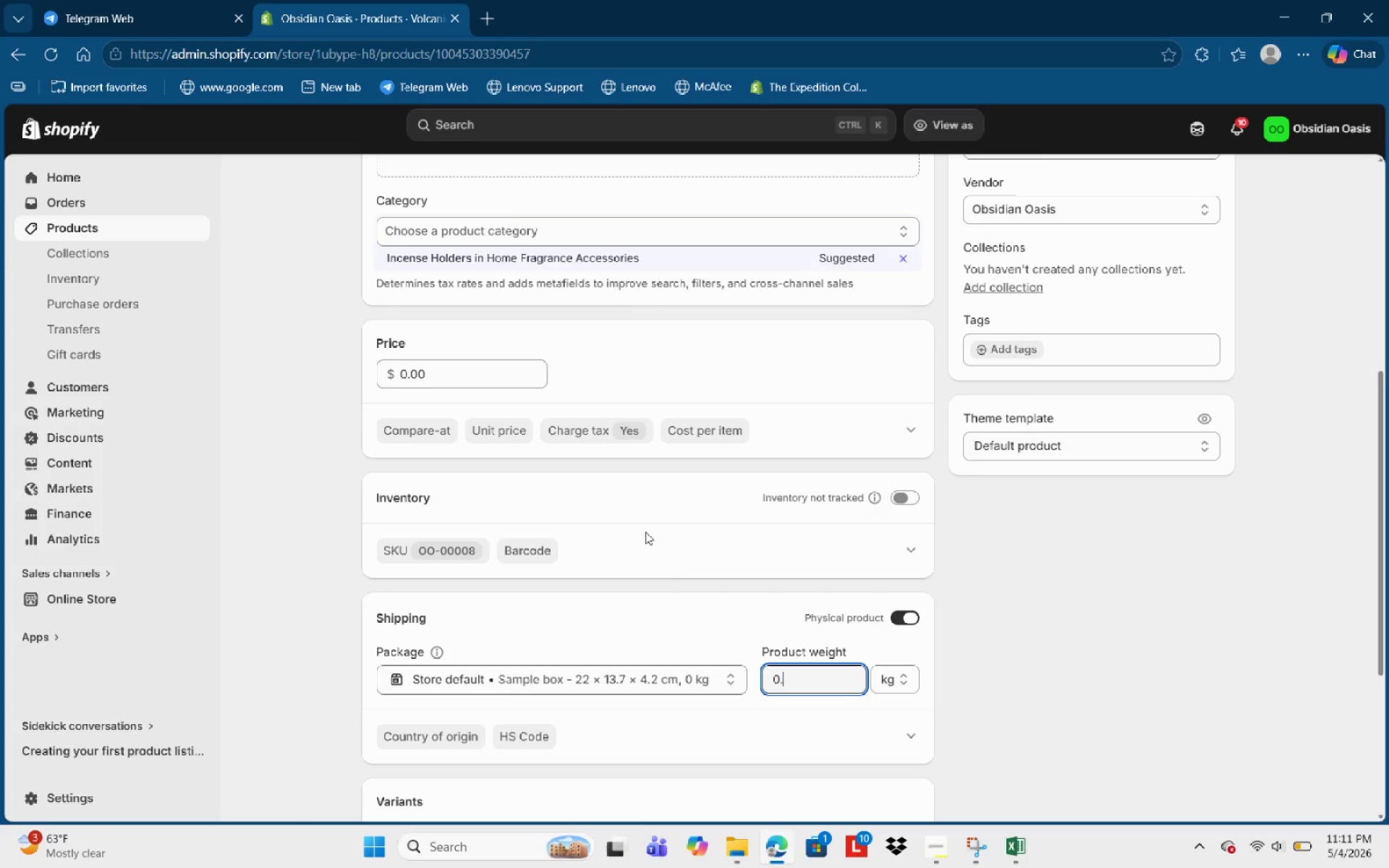 
key(Numpad7)
 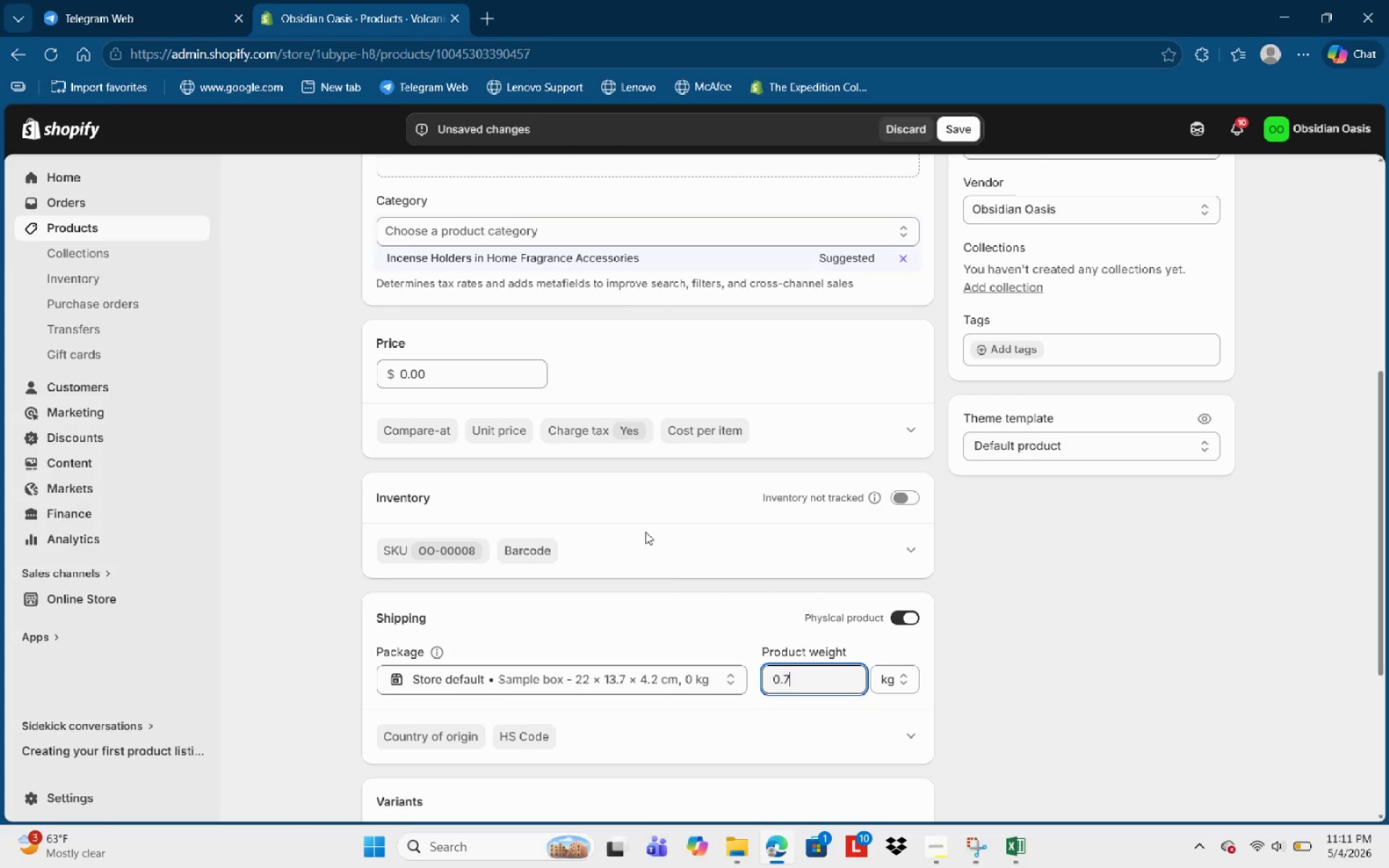 
key(Numpad5)
 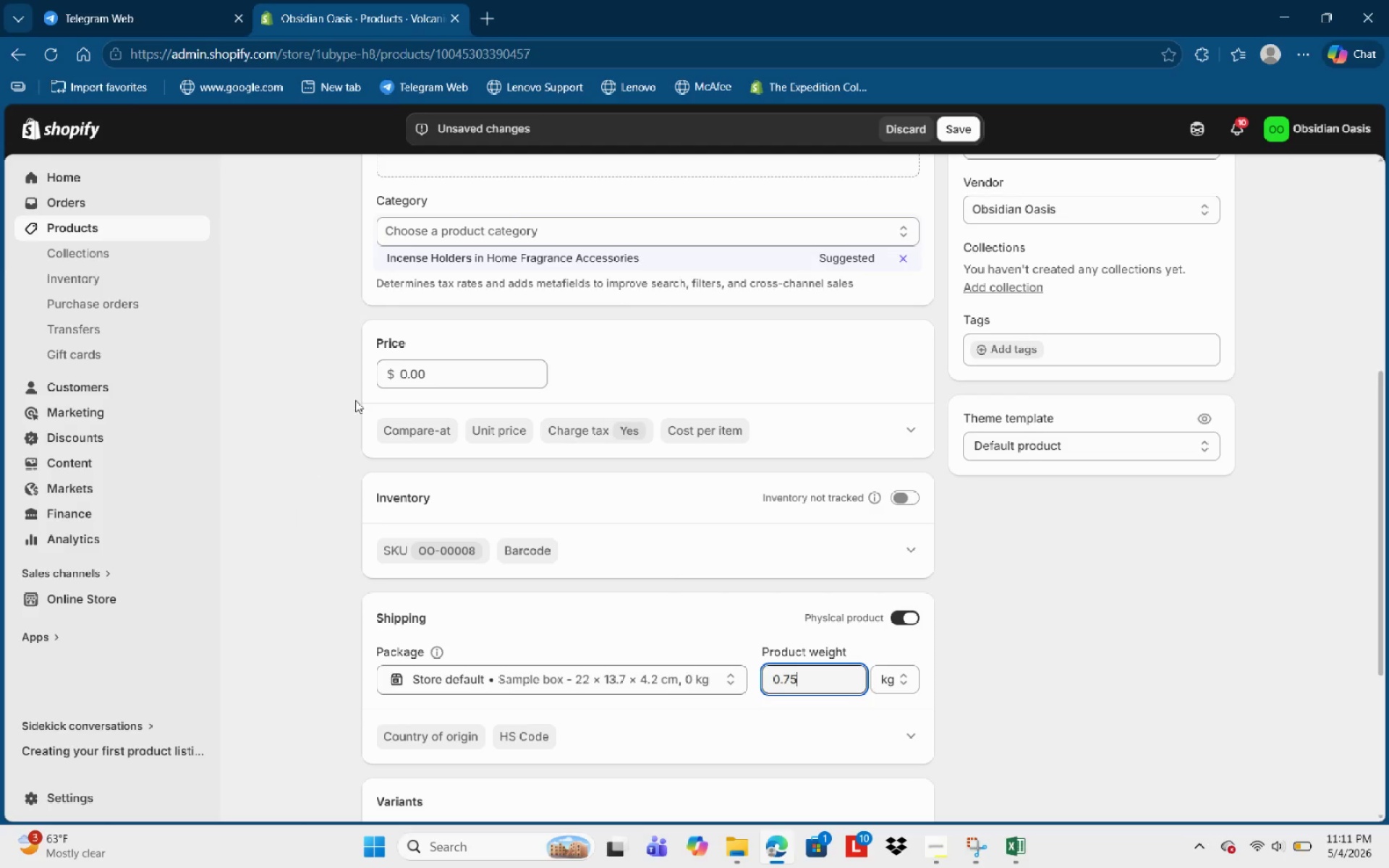 
left_click([447, 367])
 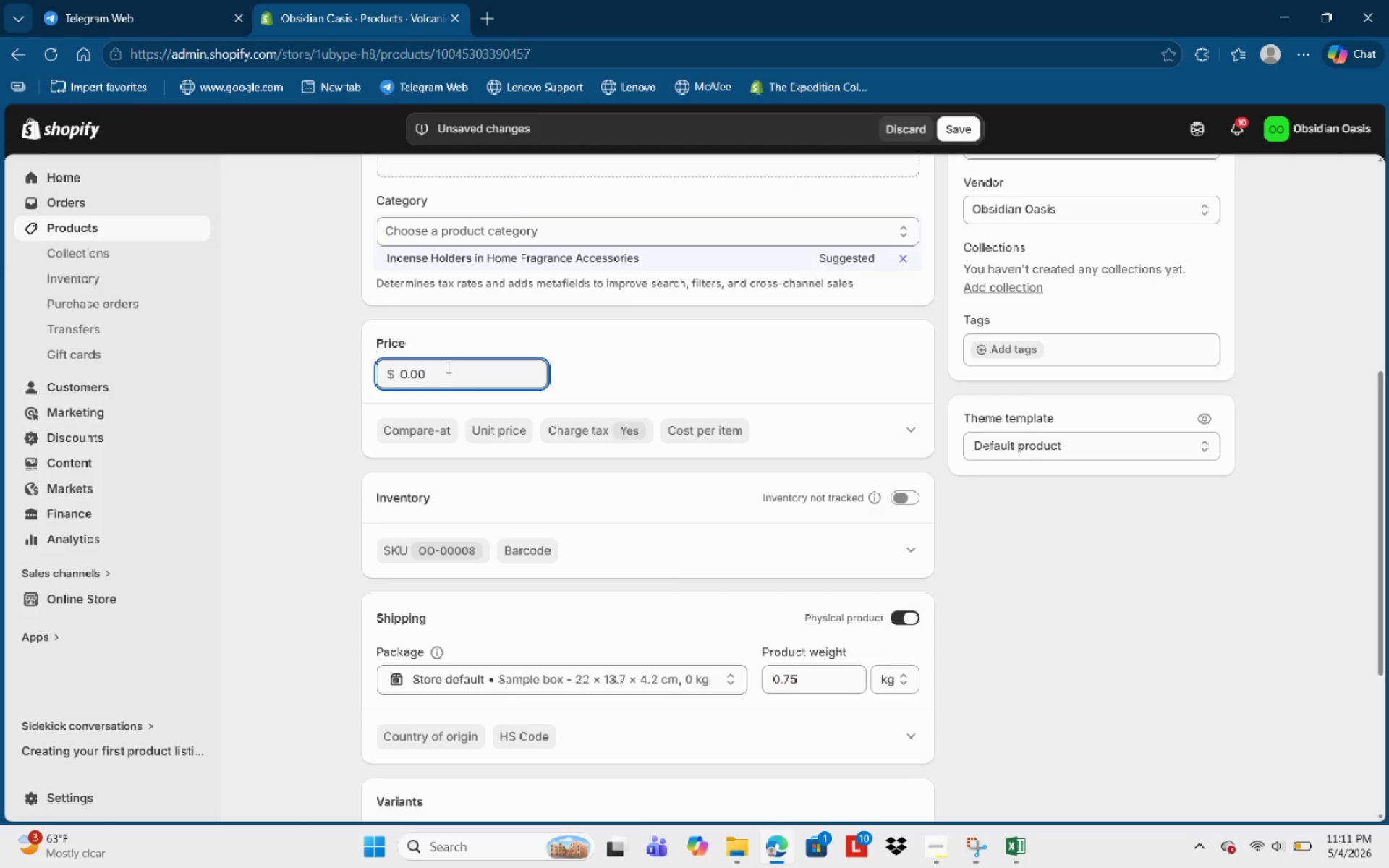 
key(Backspace)
 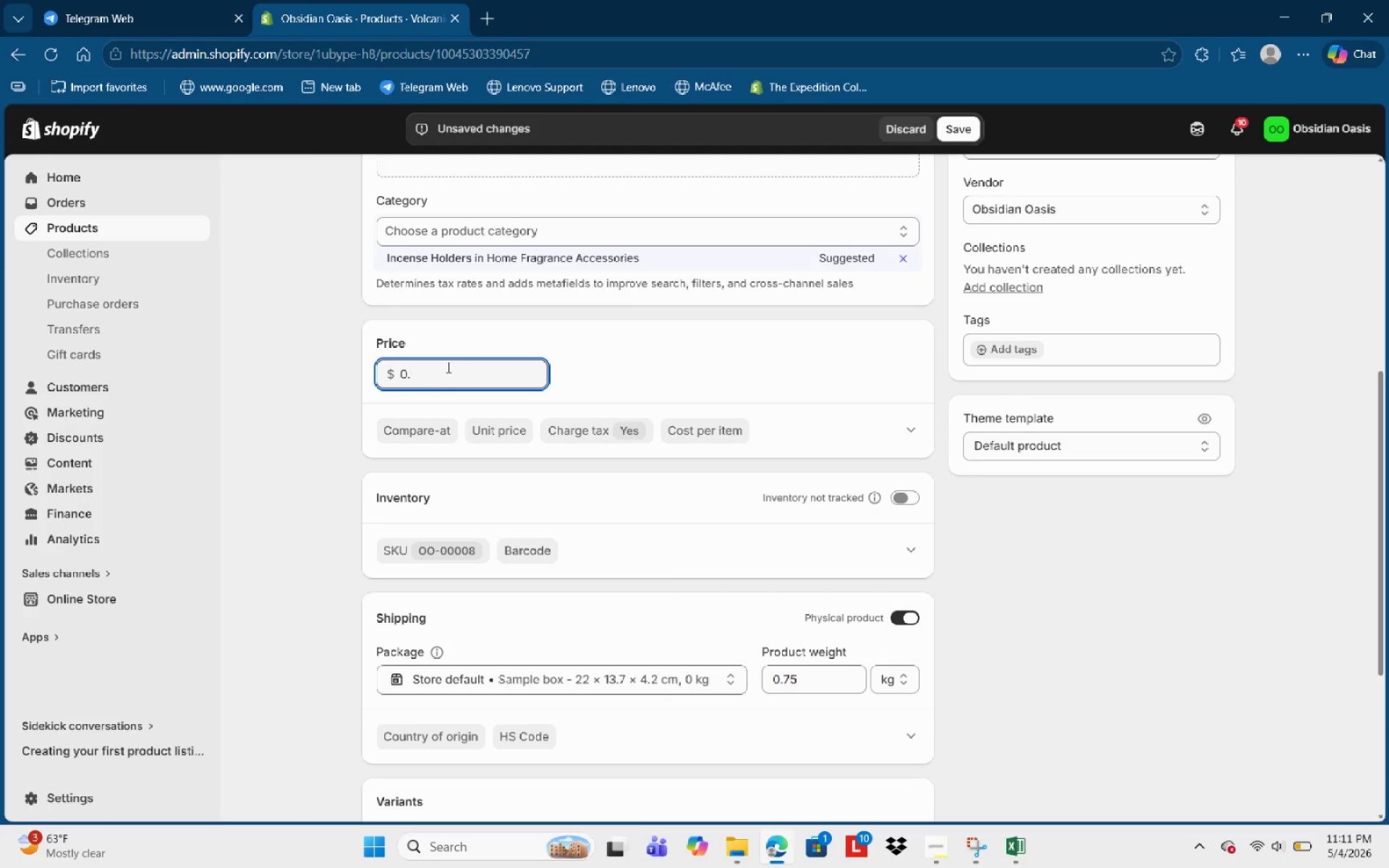 
key(Backspace)
 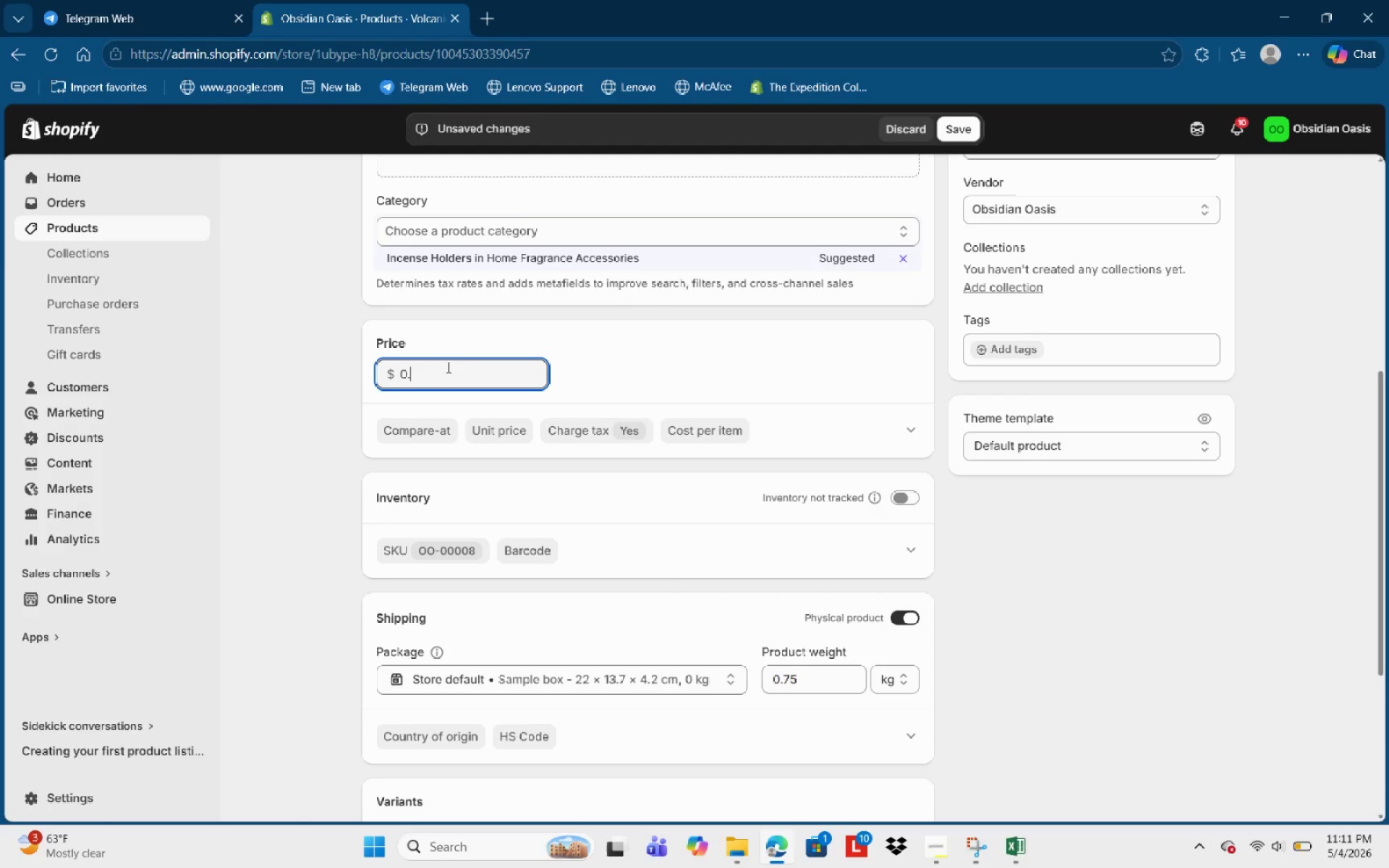 
key(Backspace)
 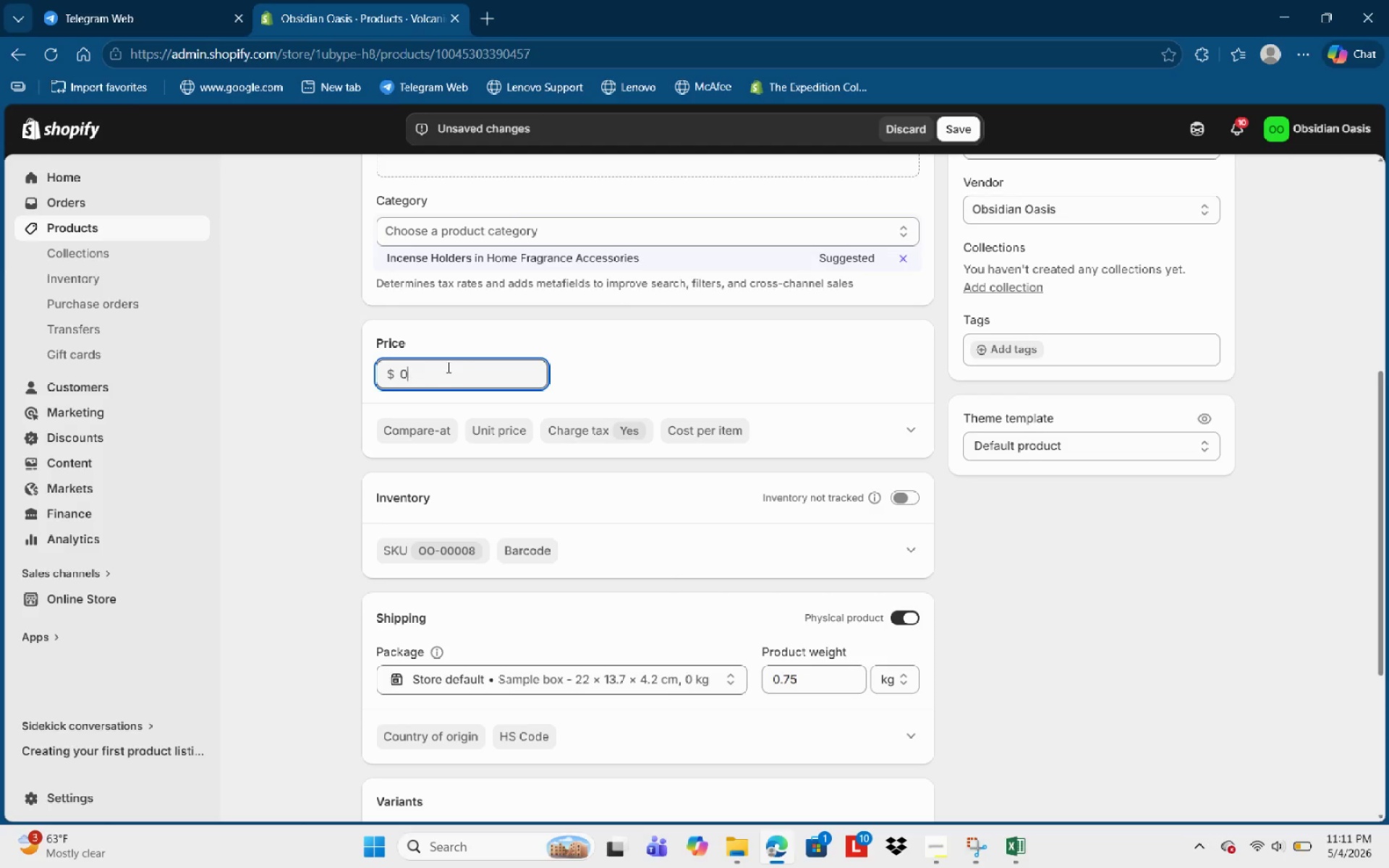 
key(Backspace)
 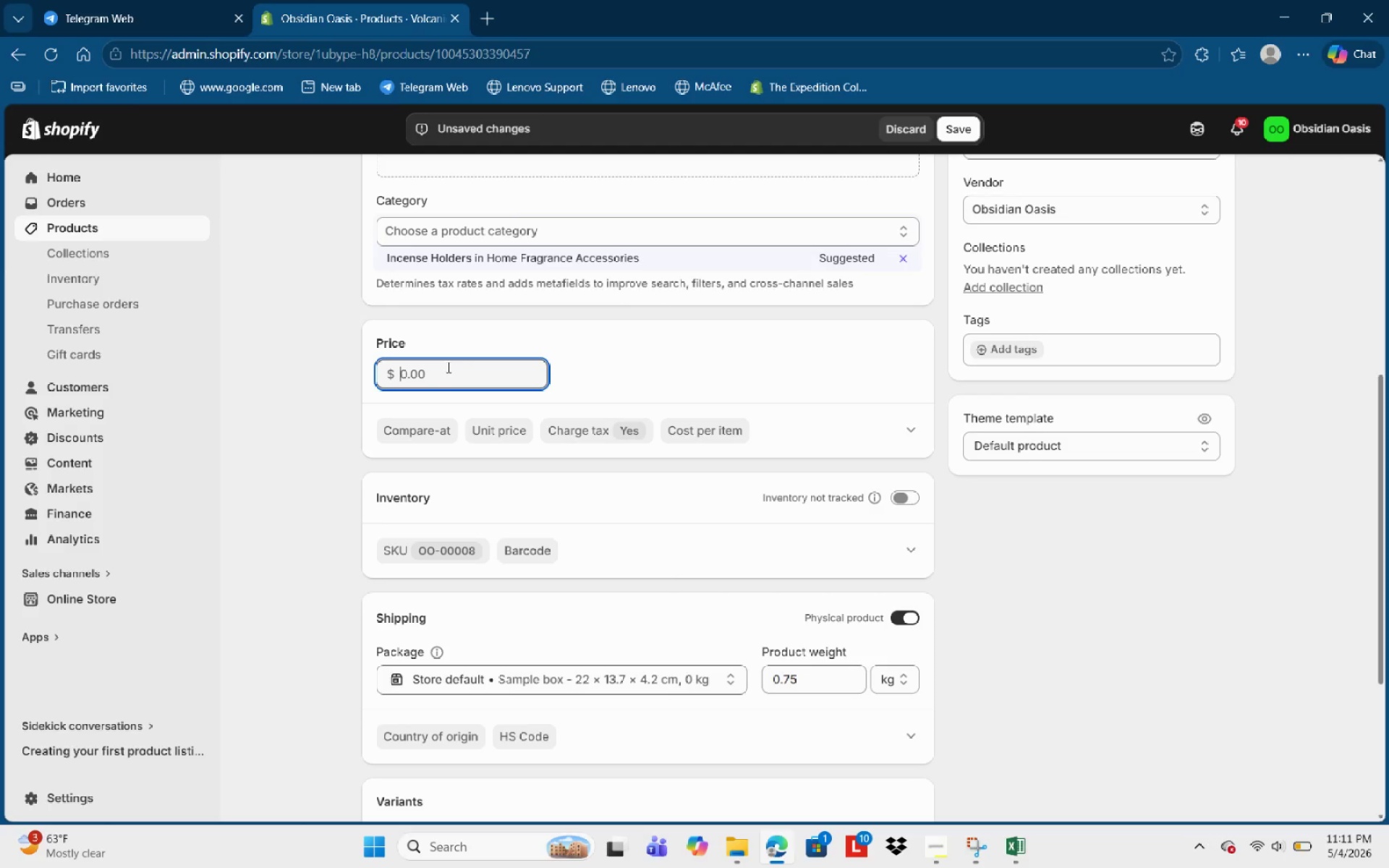 
key(Backspace)
 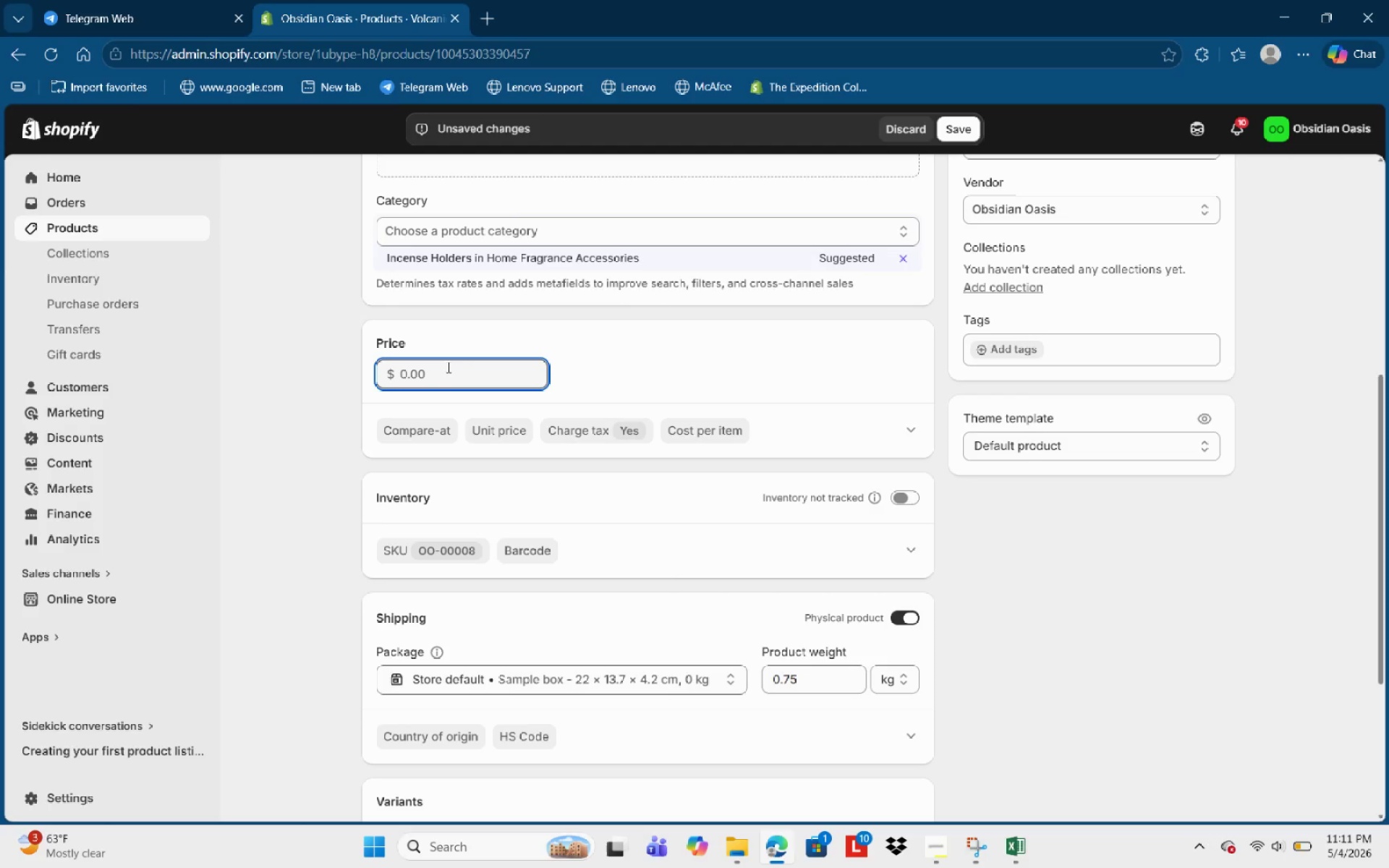 
key(Backspace)
 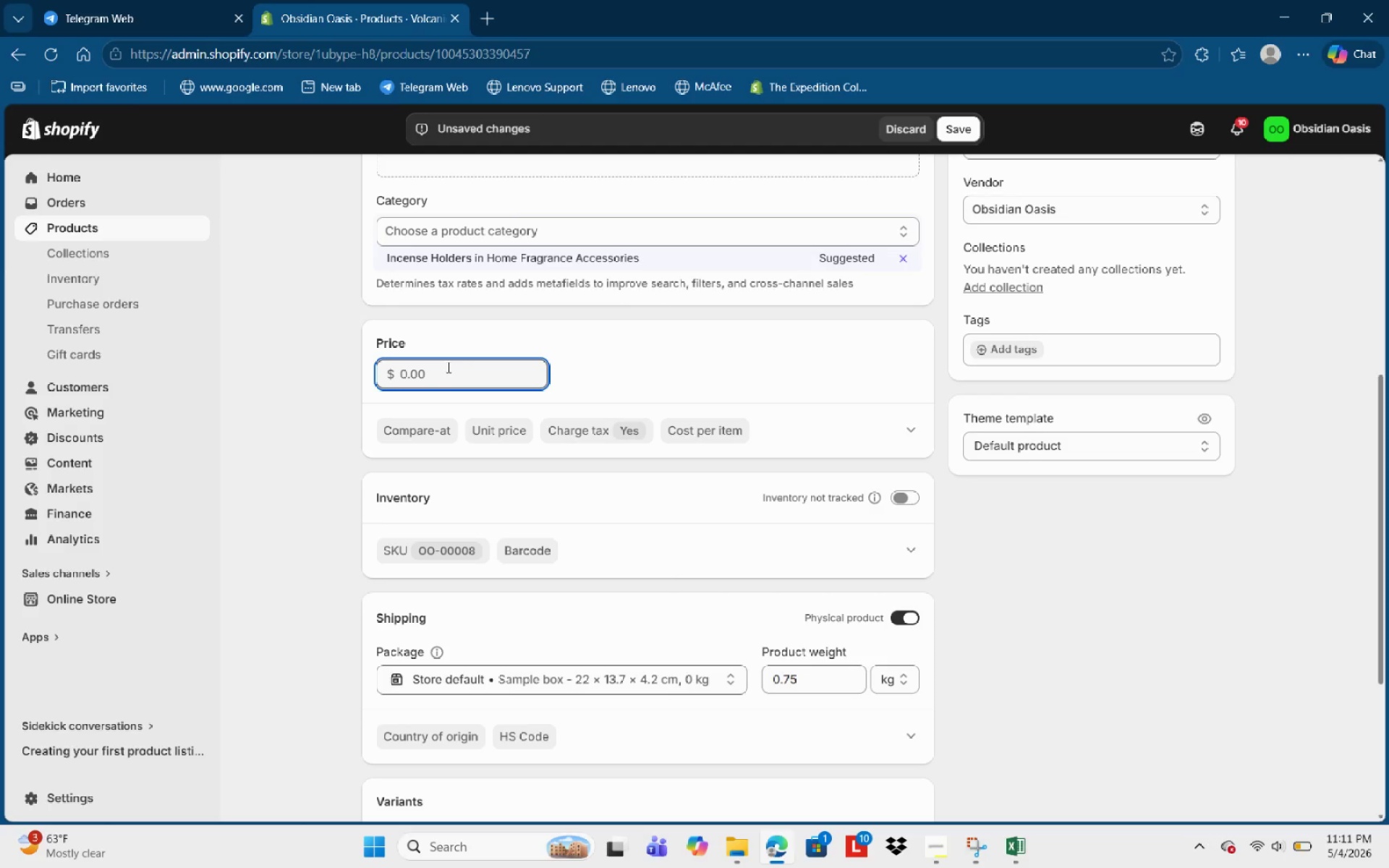 
key(Backspace)
 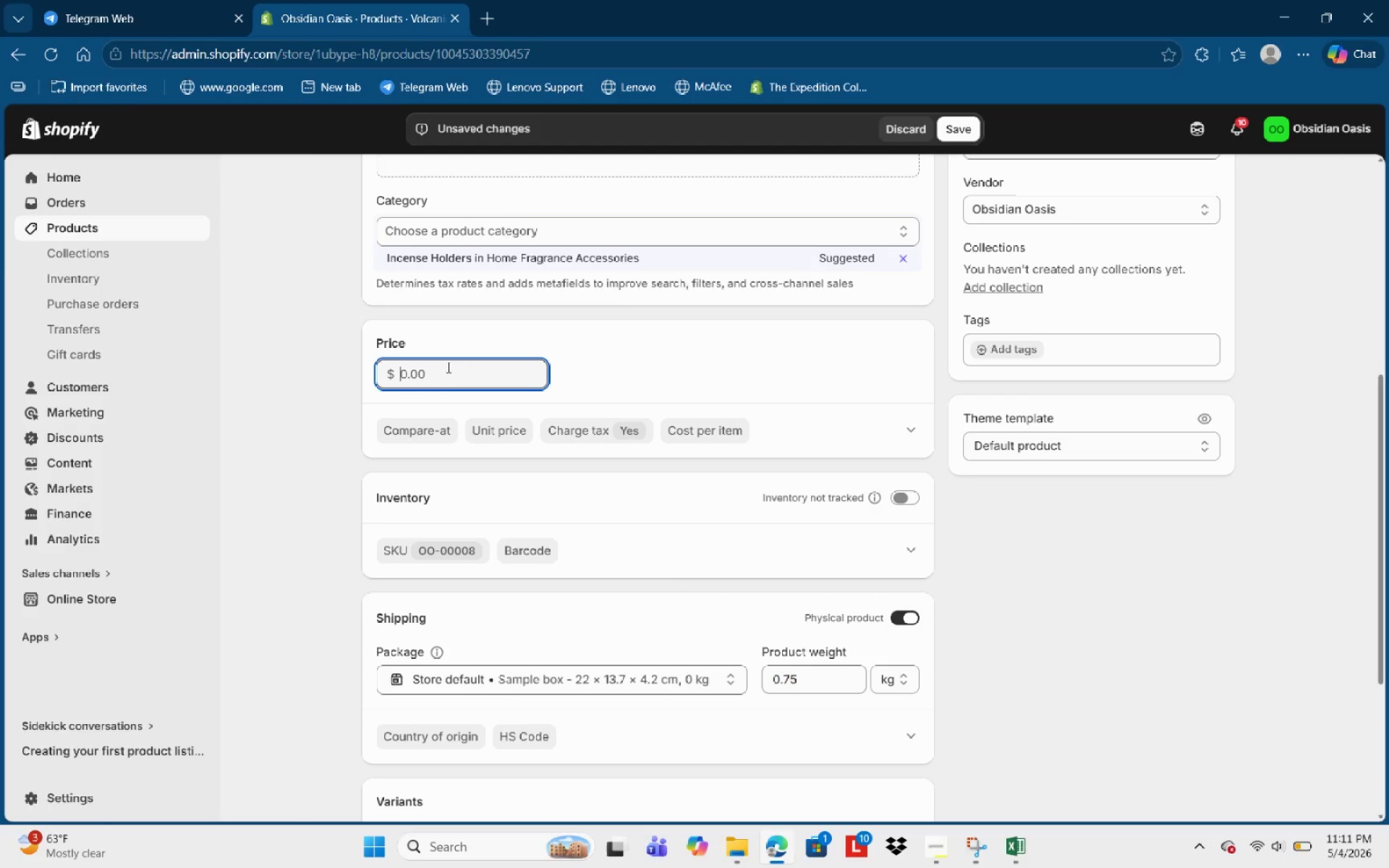 
key(Numpad3)
 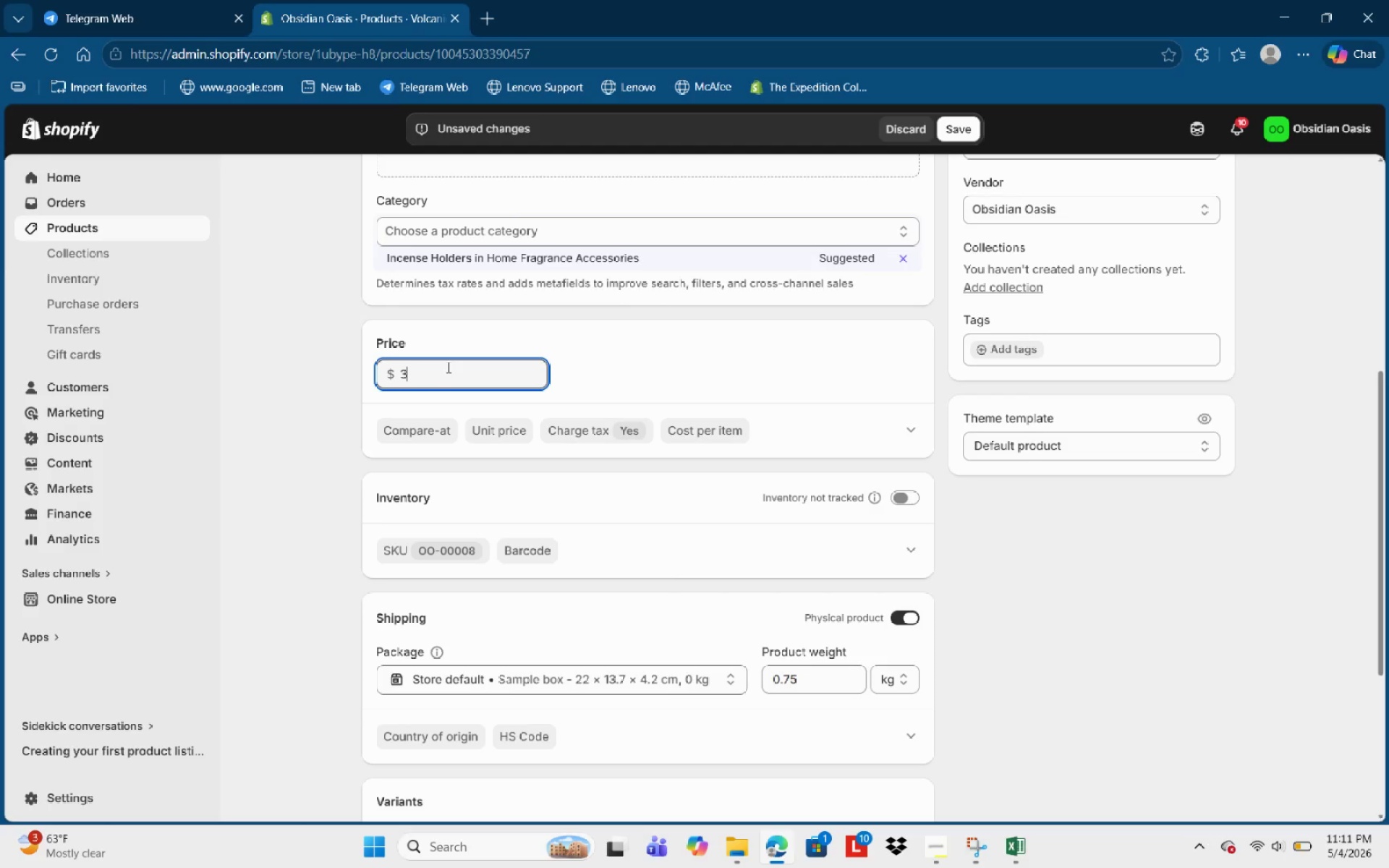 
key(Numpad2)
 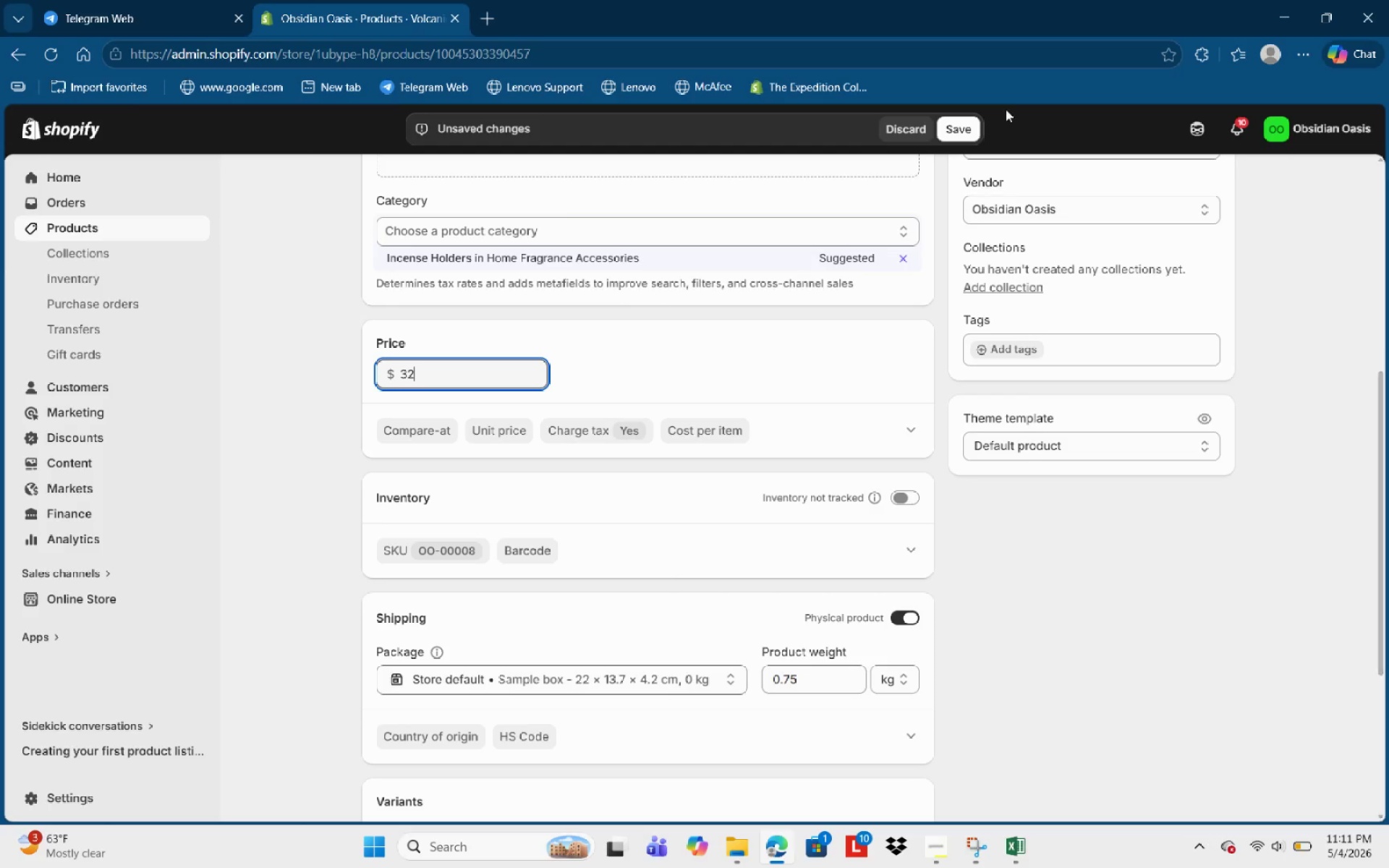 
left_click([960, 123])
 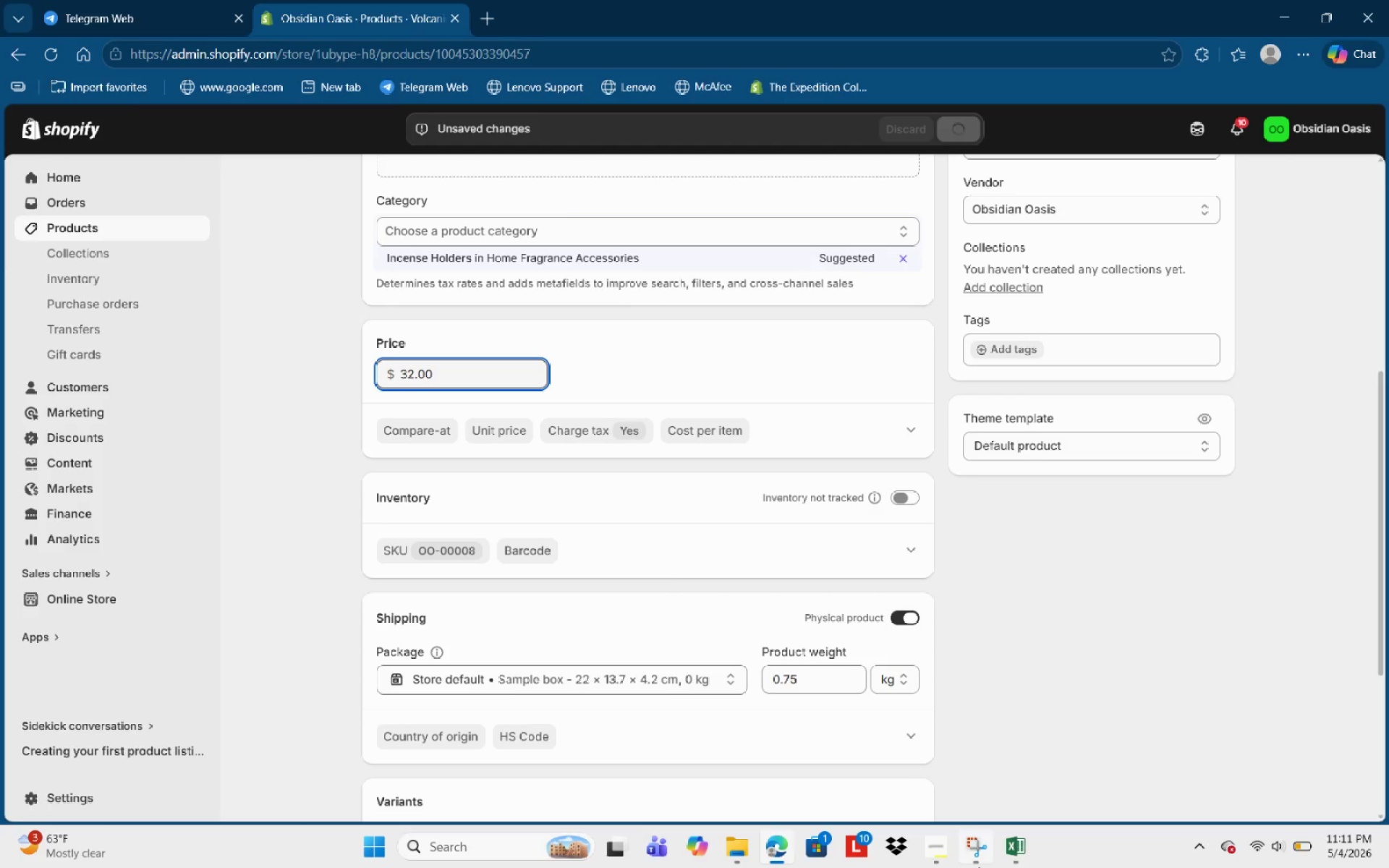 
left_click([1027, 848])
 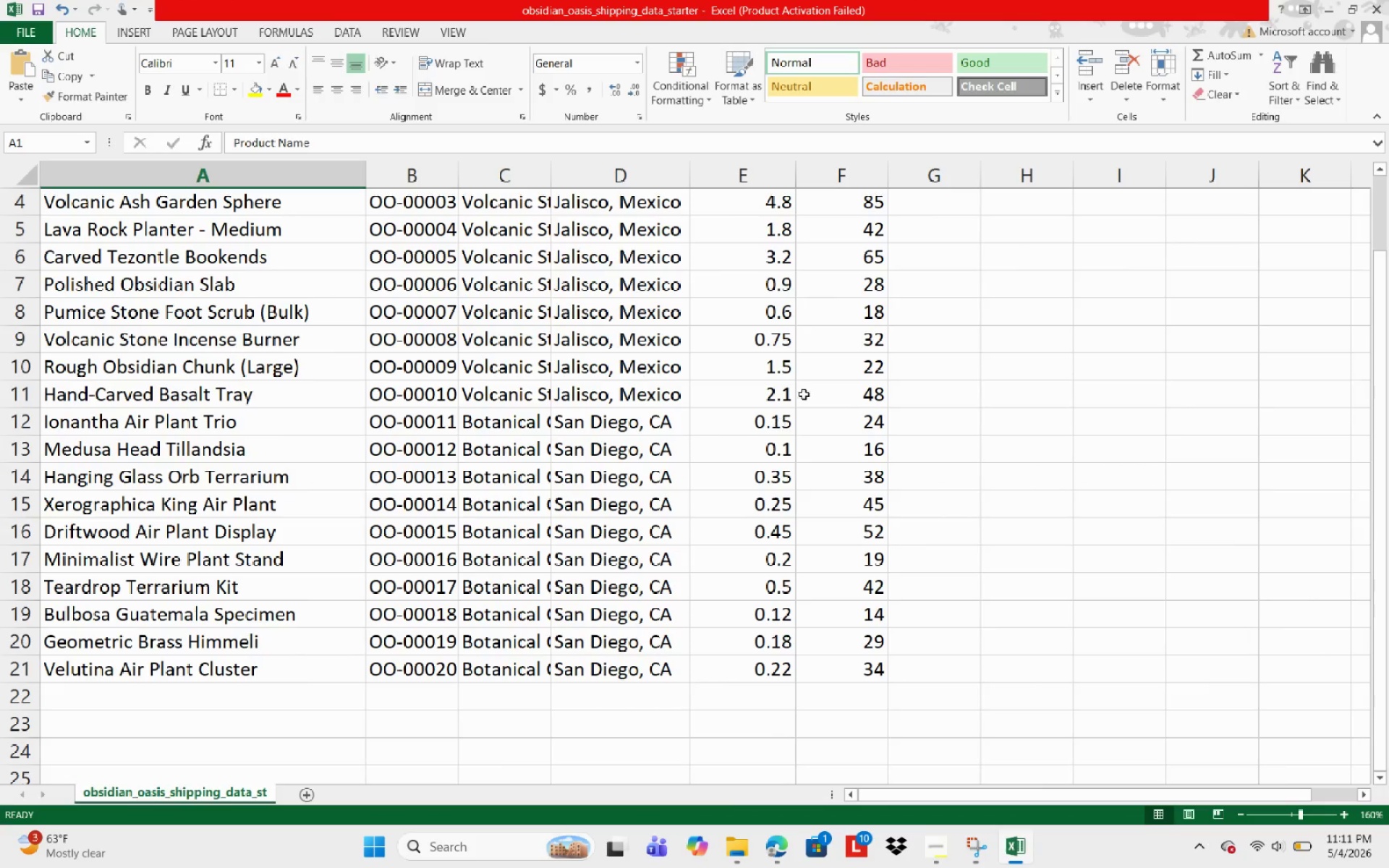 
left_click([779, 339])
 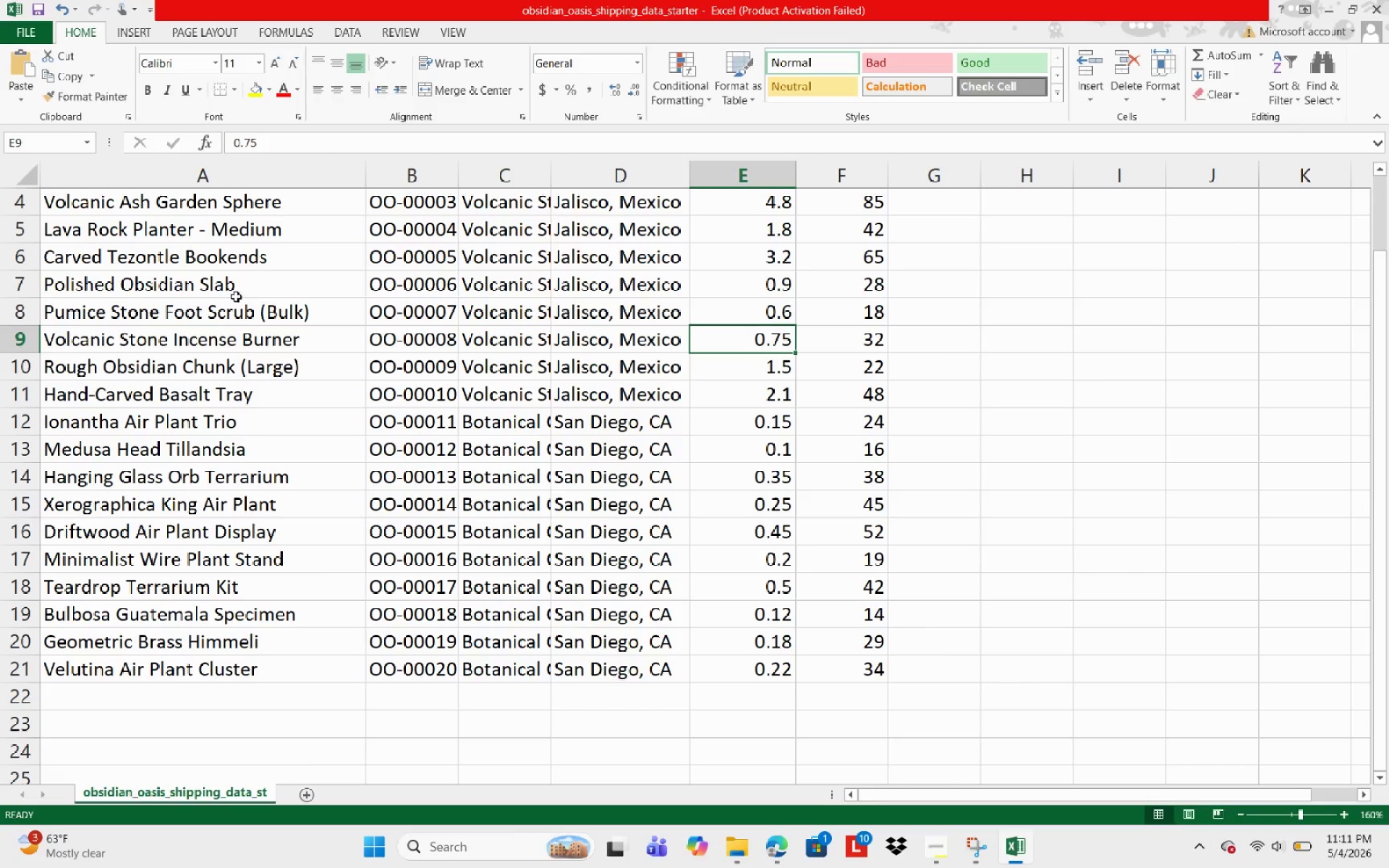 
left_click([190, 310])
 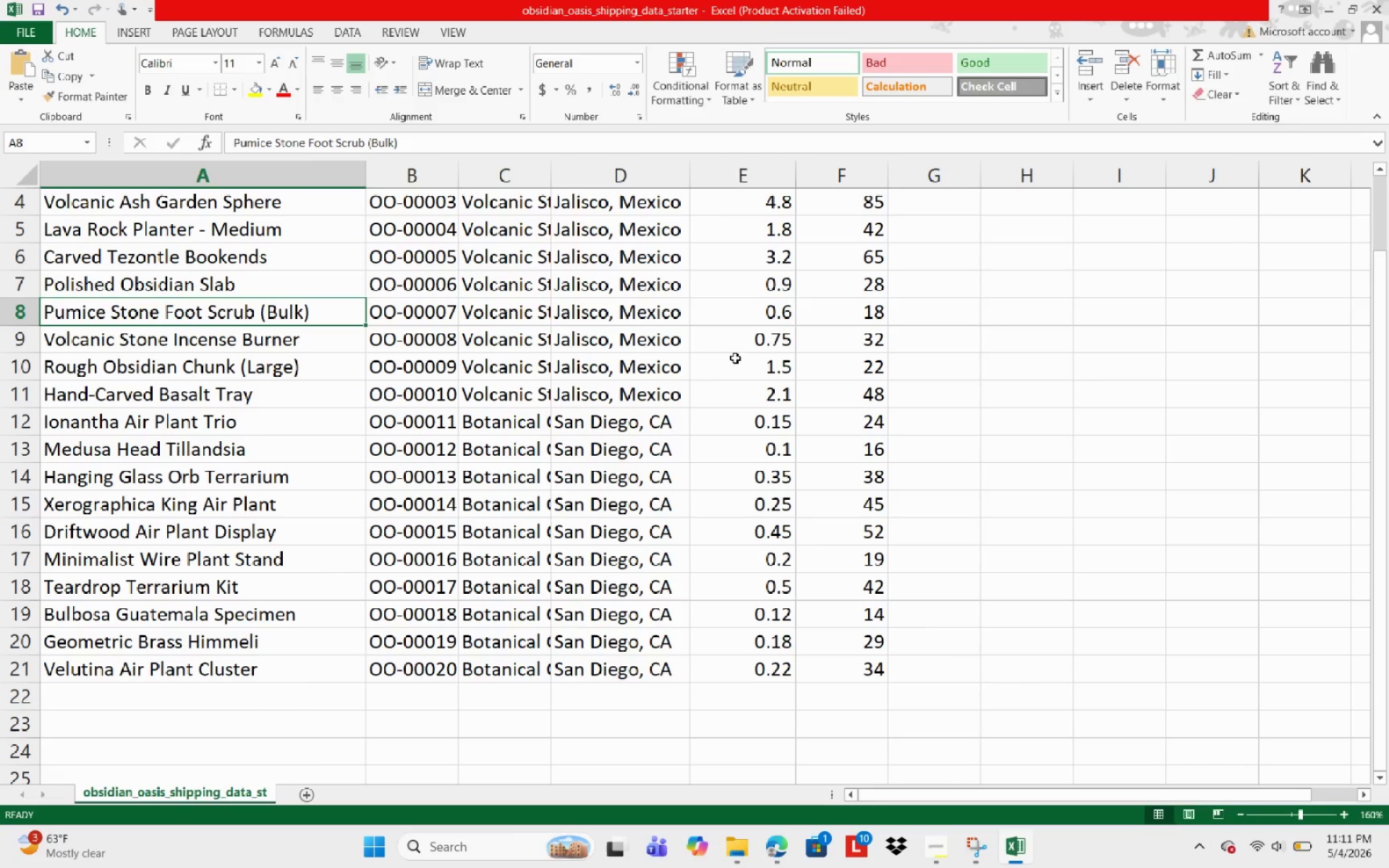 
scroll: coordinate [612, 446], scroll_direction: up, amount: 5.0
 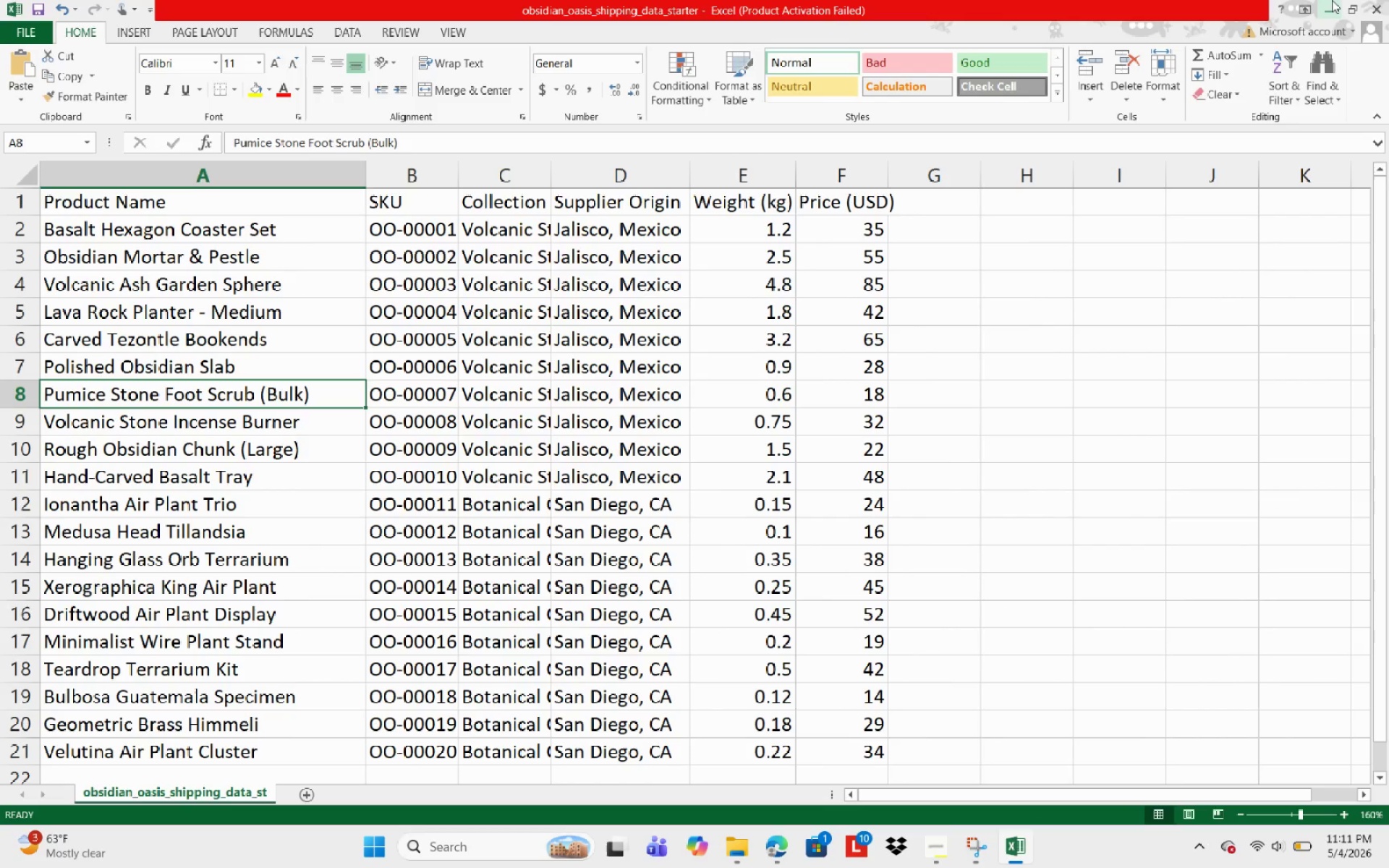 
left_click([1332, 0])
 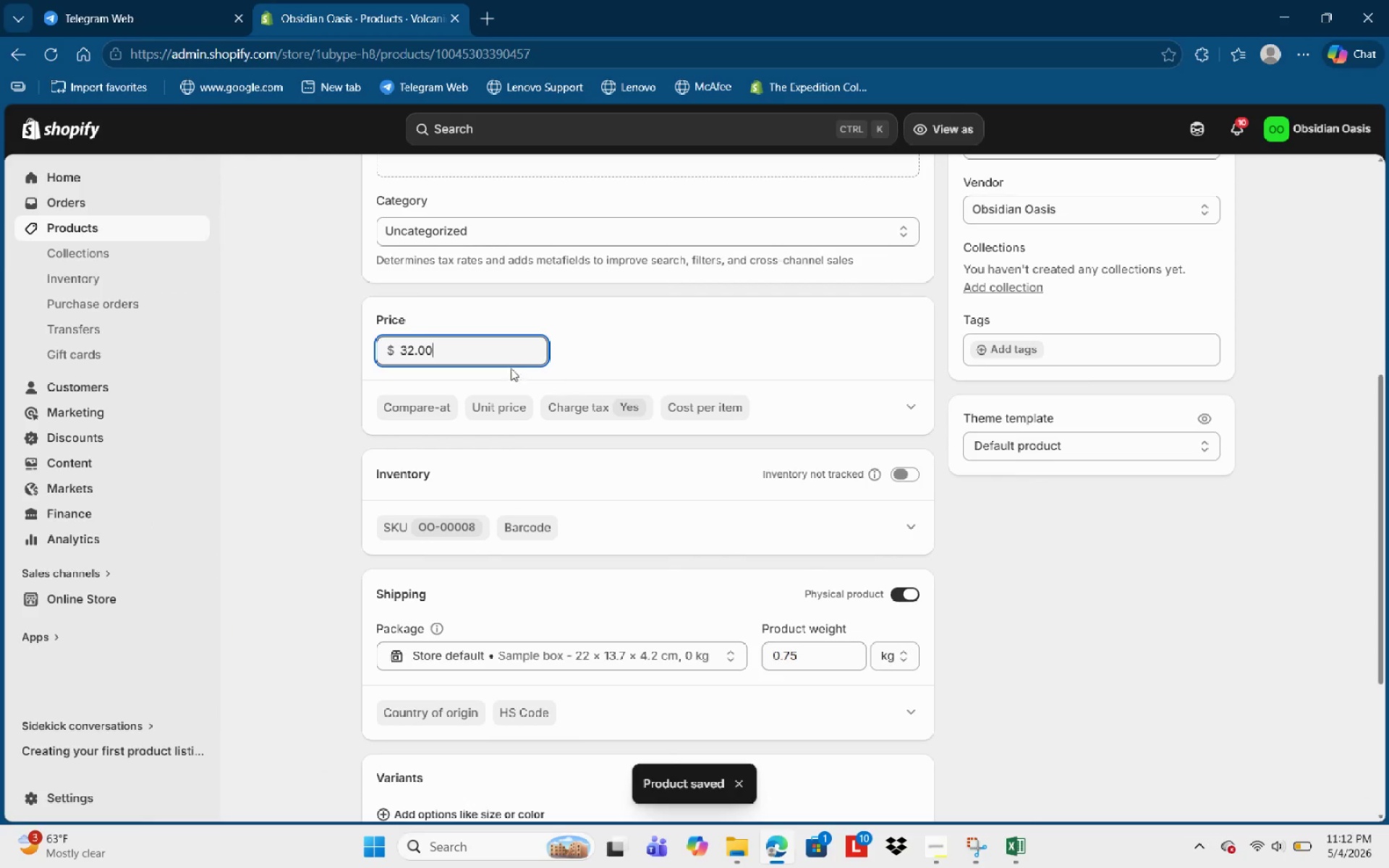 
scroll: coordinate [718, 498], scroll_direction: down, amount: 2.0
 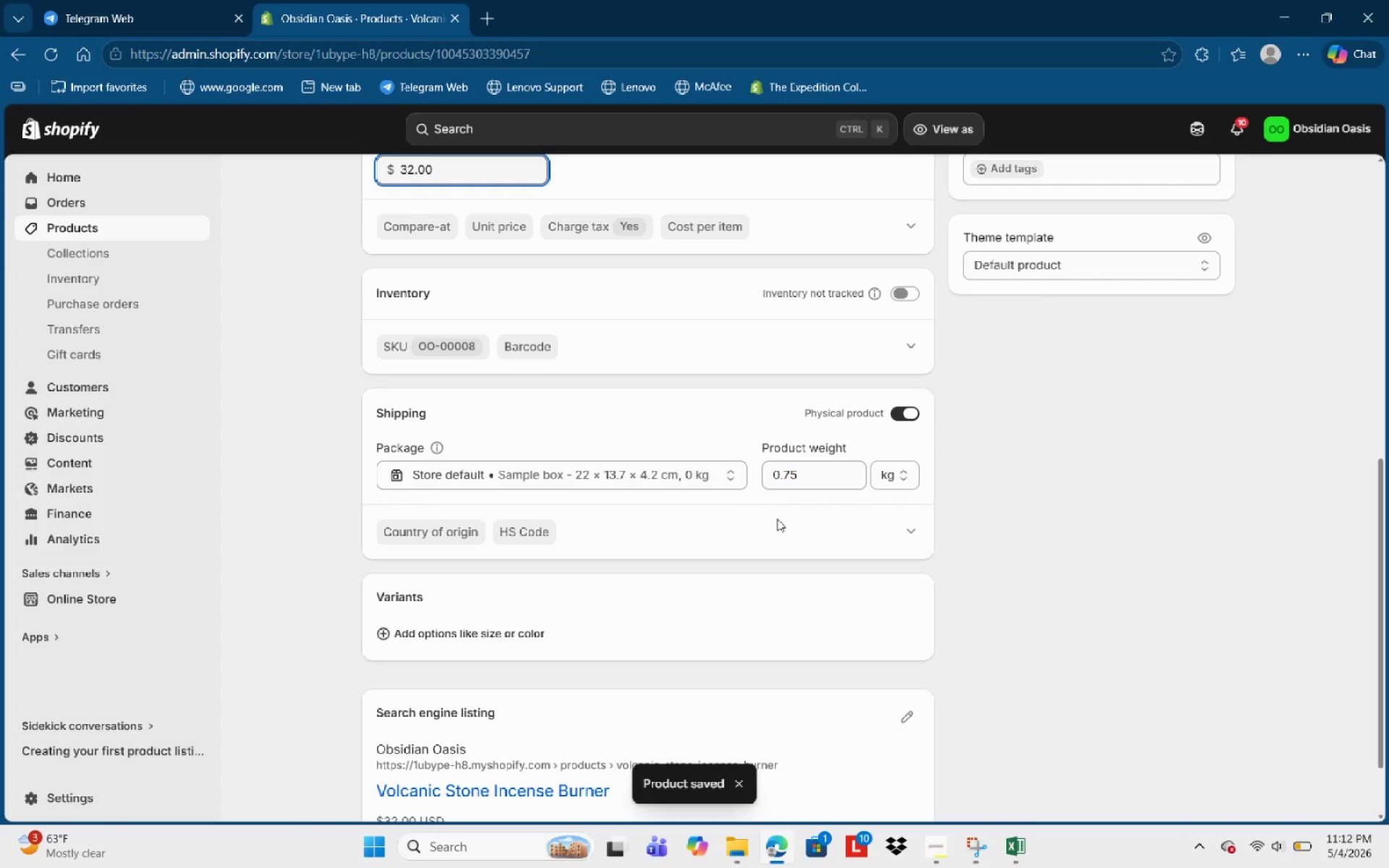 
scroll: coordinate [809, 527], scroll_direction: up, amount: 6.0
 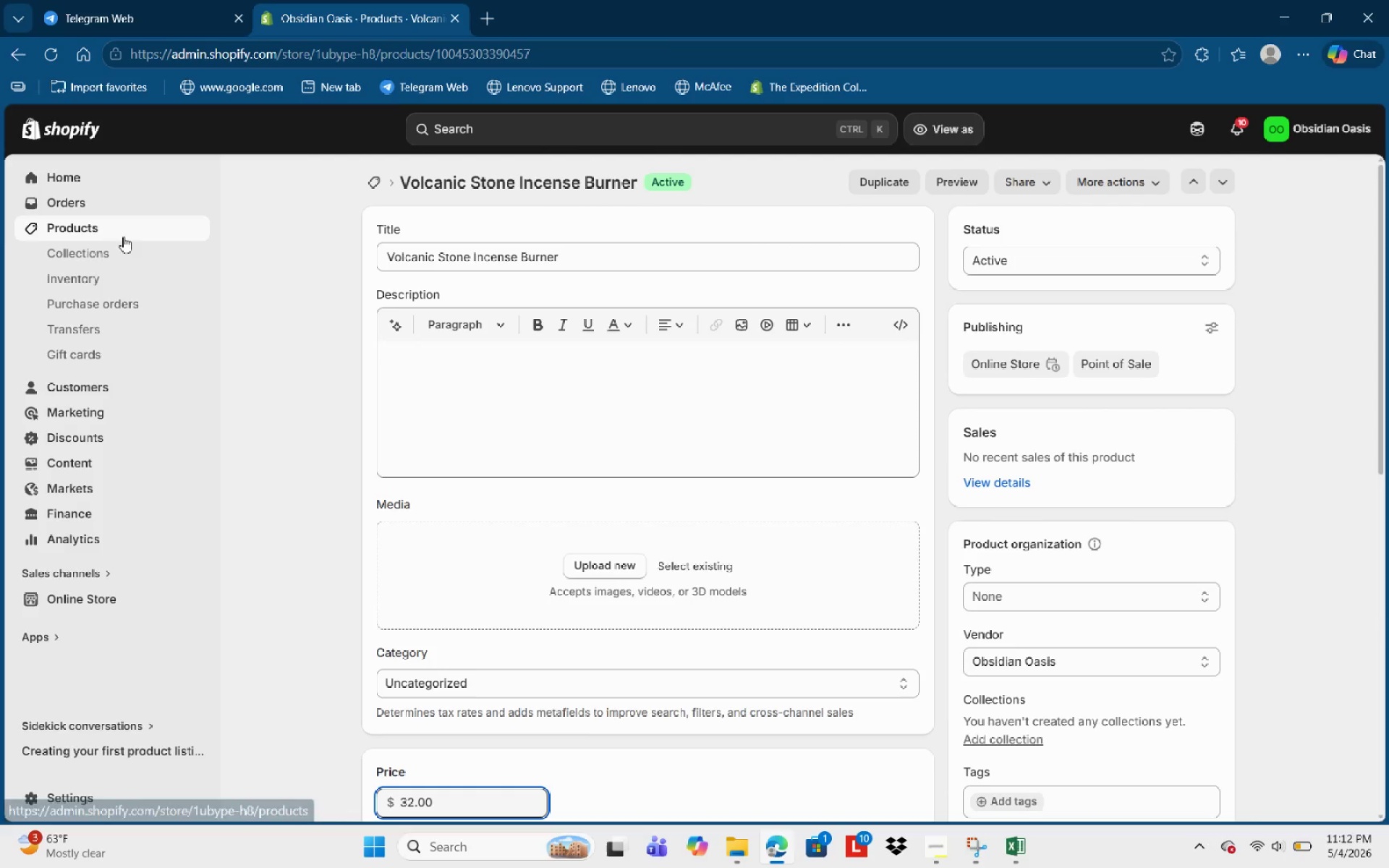 
left_click([105, 229])
 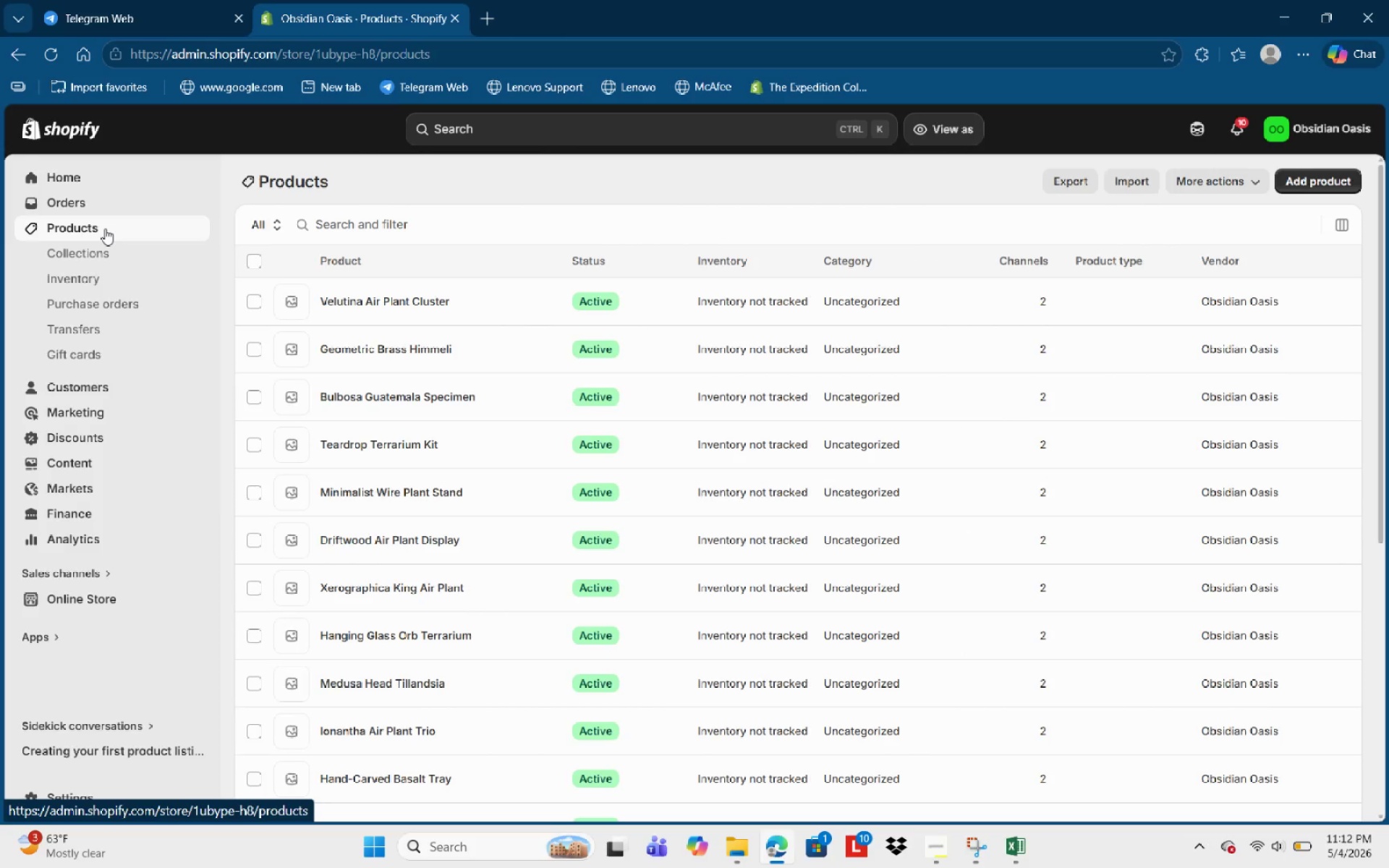 
wait(13.33)
 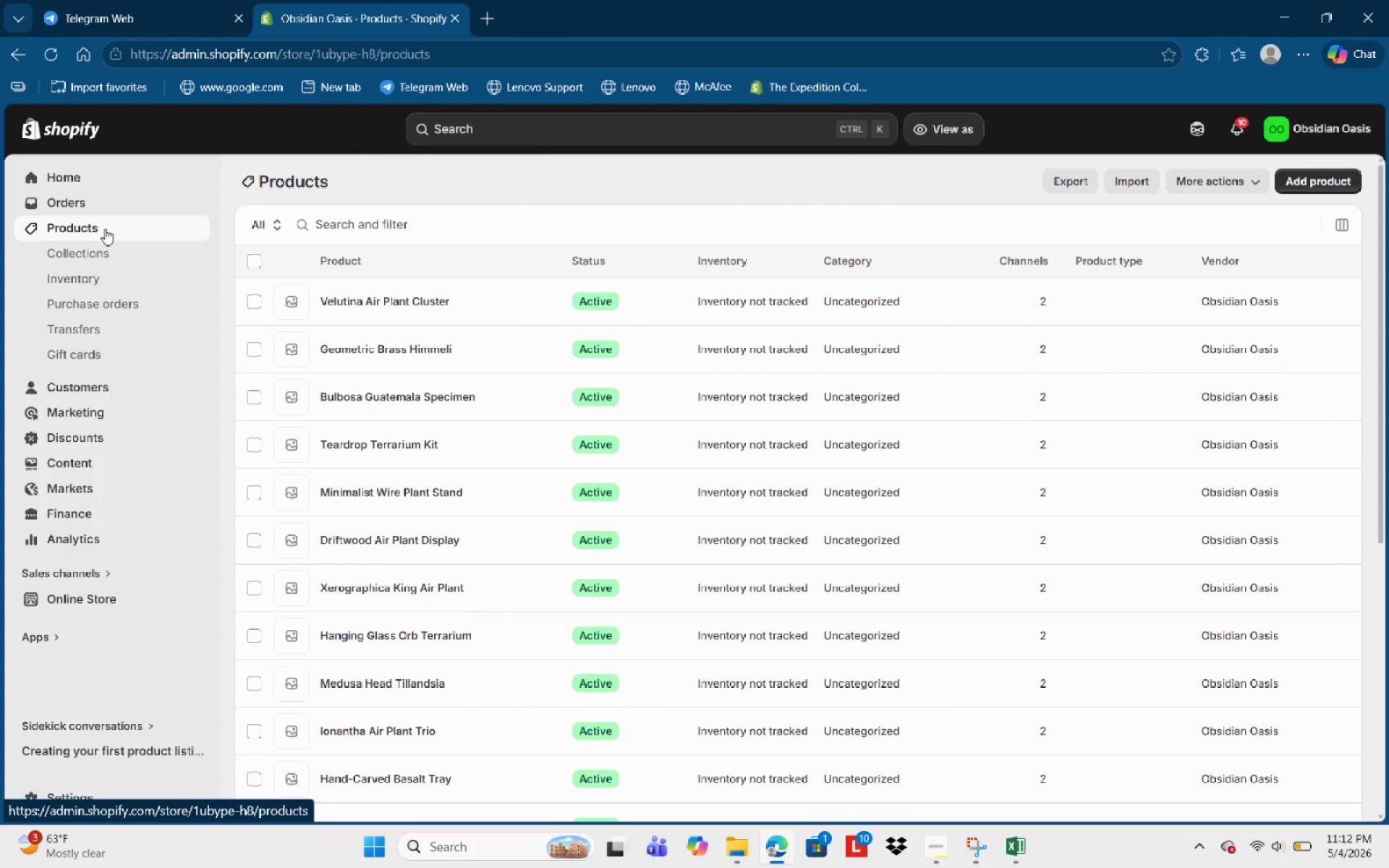 
scroll: coordinate [768, 593], scroll_direction: down, amount: 8.0
 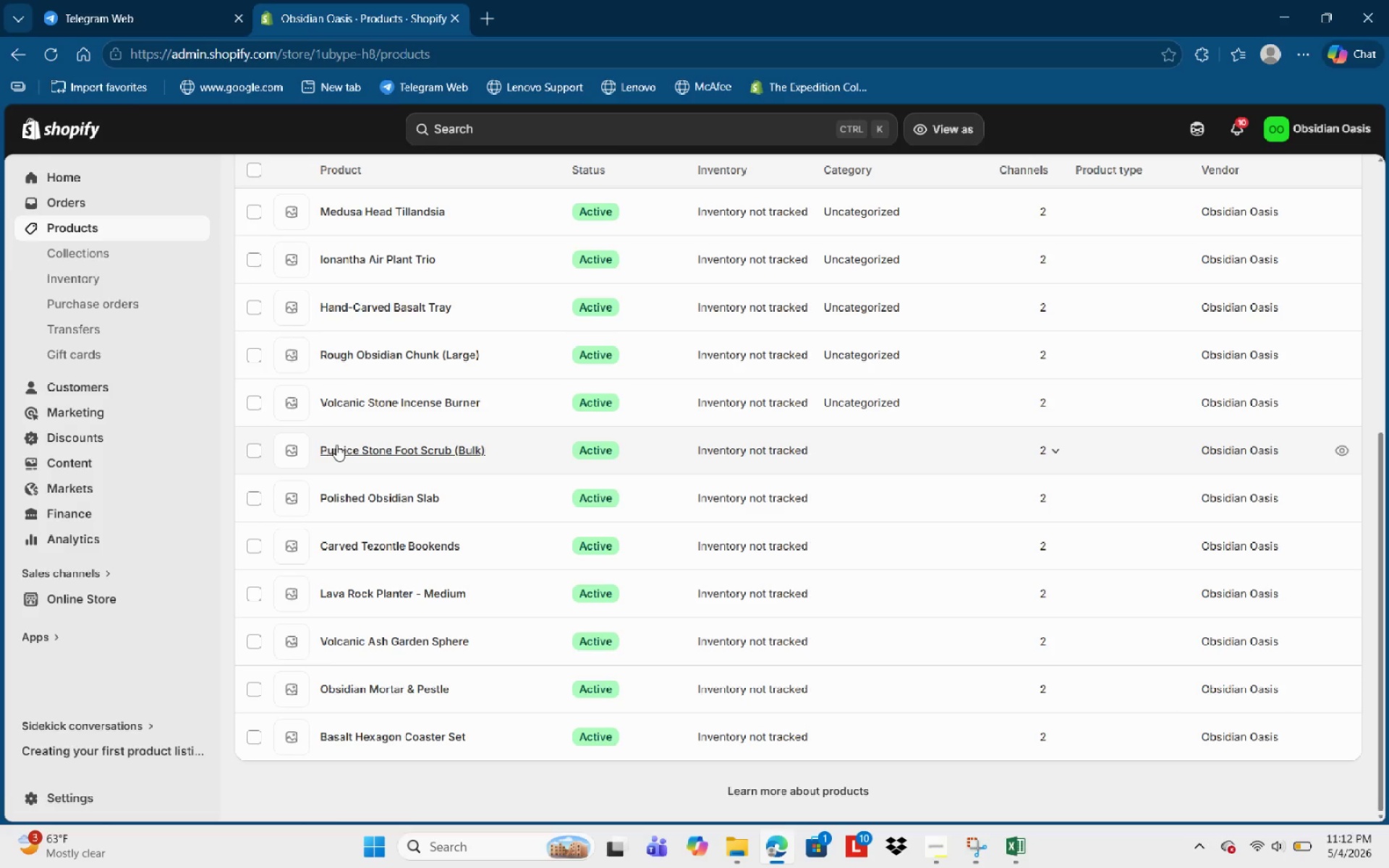 
left_click_drag(start_coordinate=[336, 445], to_coordinate=[333, 443])
 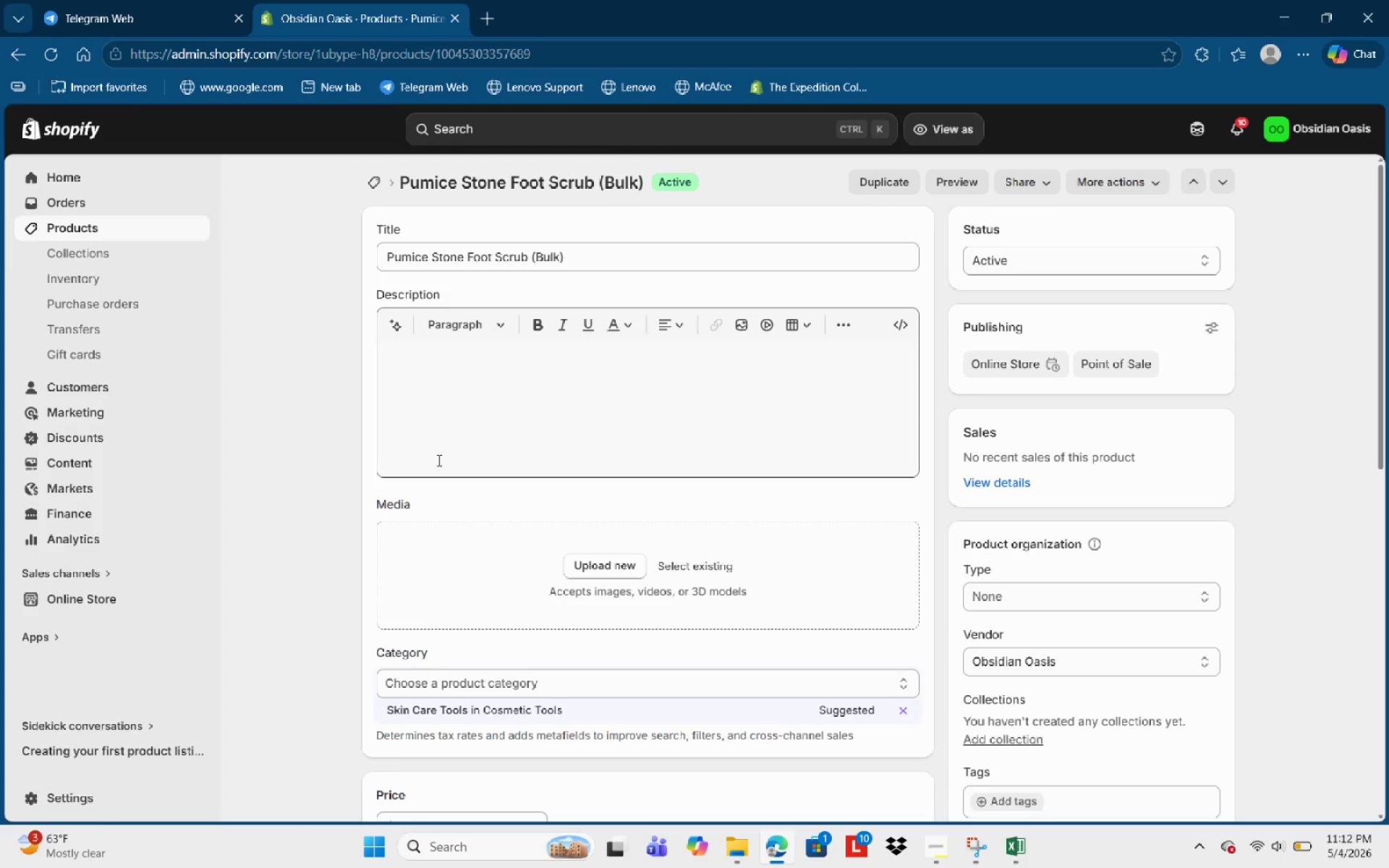 
wait(13.94)
 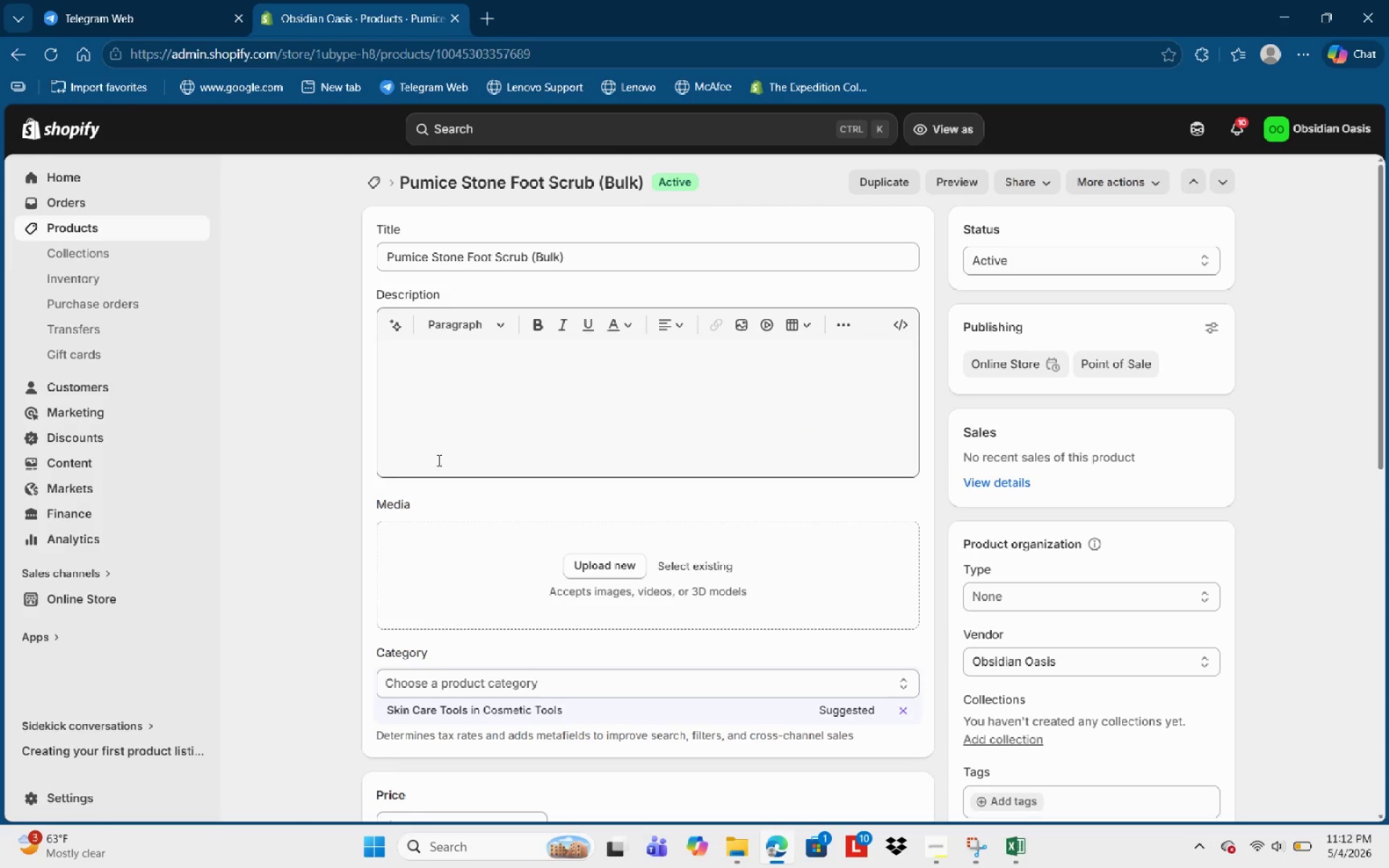 
scroll: coordinate [940, 606], scroll_direction: down, amount: 1.0
 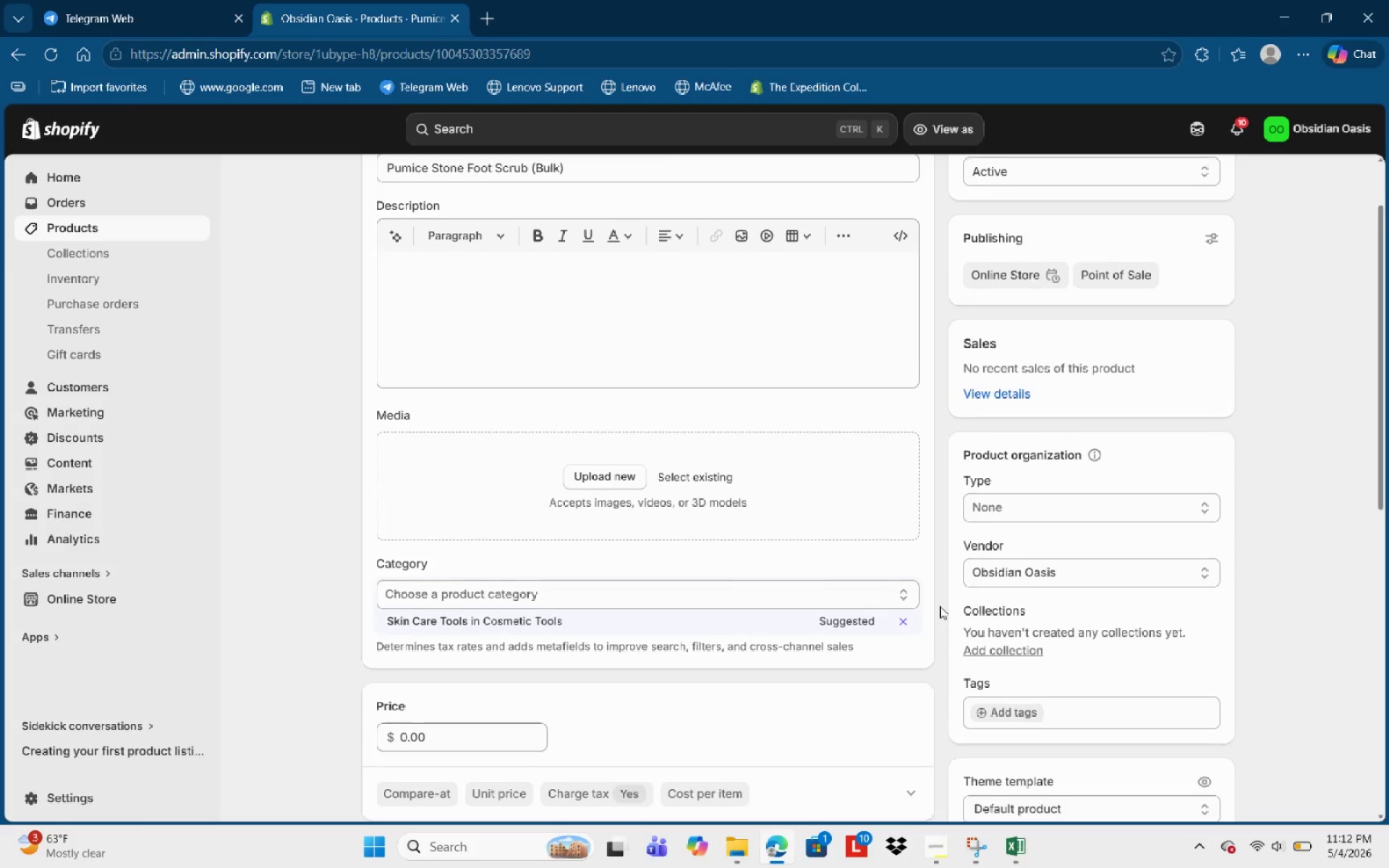 
scroll: coordinate [940, 606], scroll_direction: up, amount: 1.0
 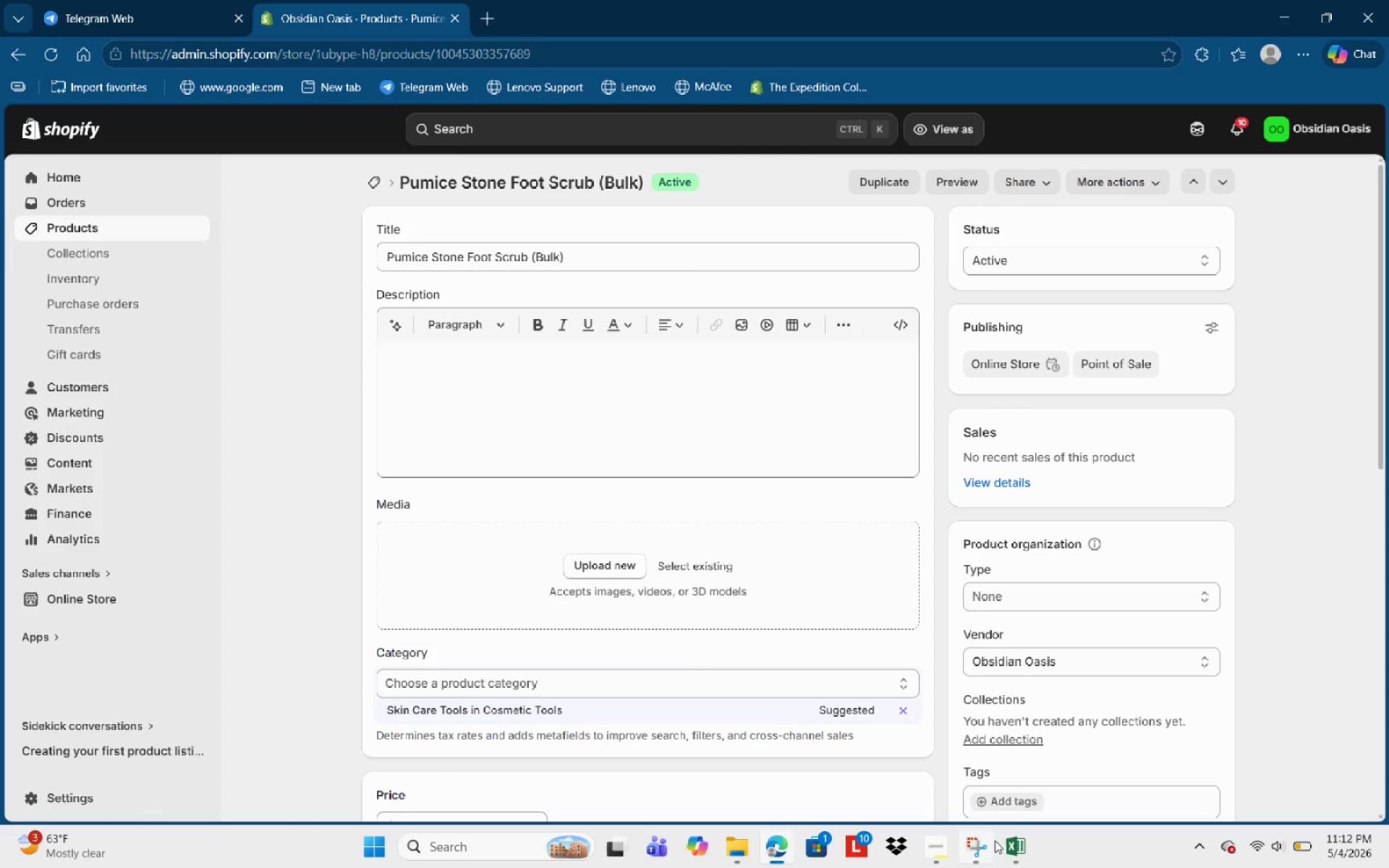 
left_click([1011, 848])
 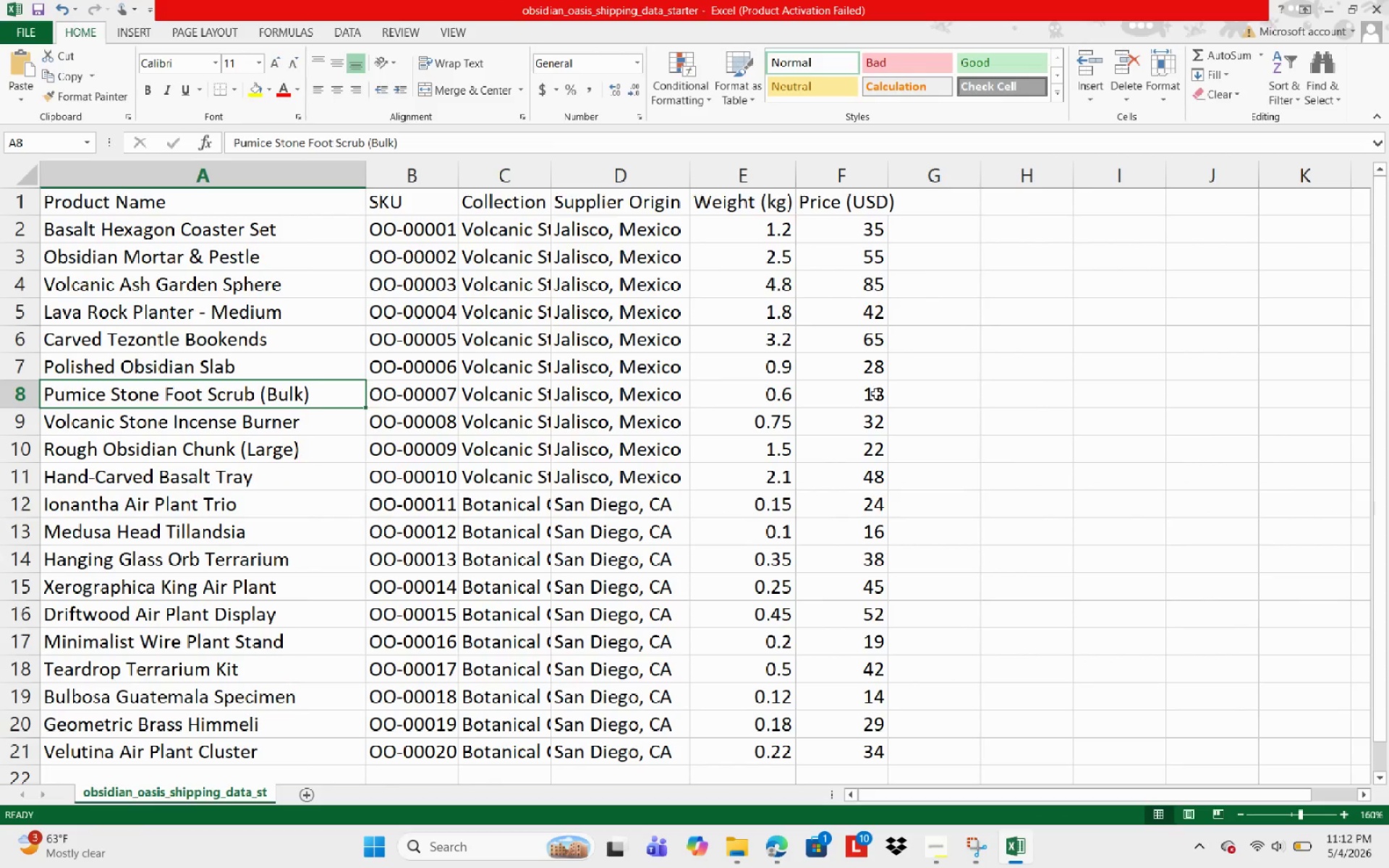 
left_click([1331, 7])
 